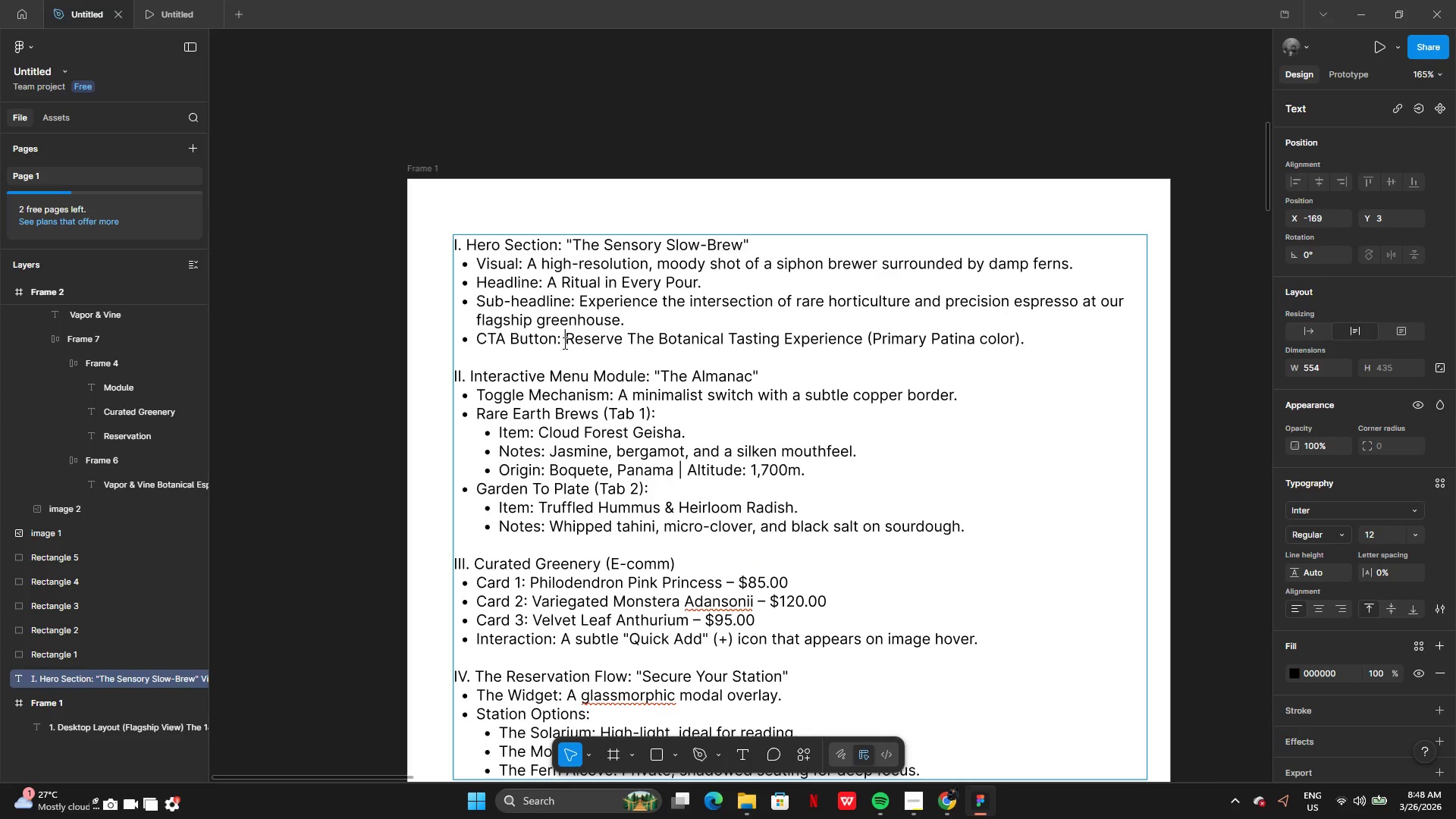 
left_click_drag(start_coordinate=[563, 343], to_coordinate=[860, 340])
 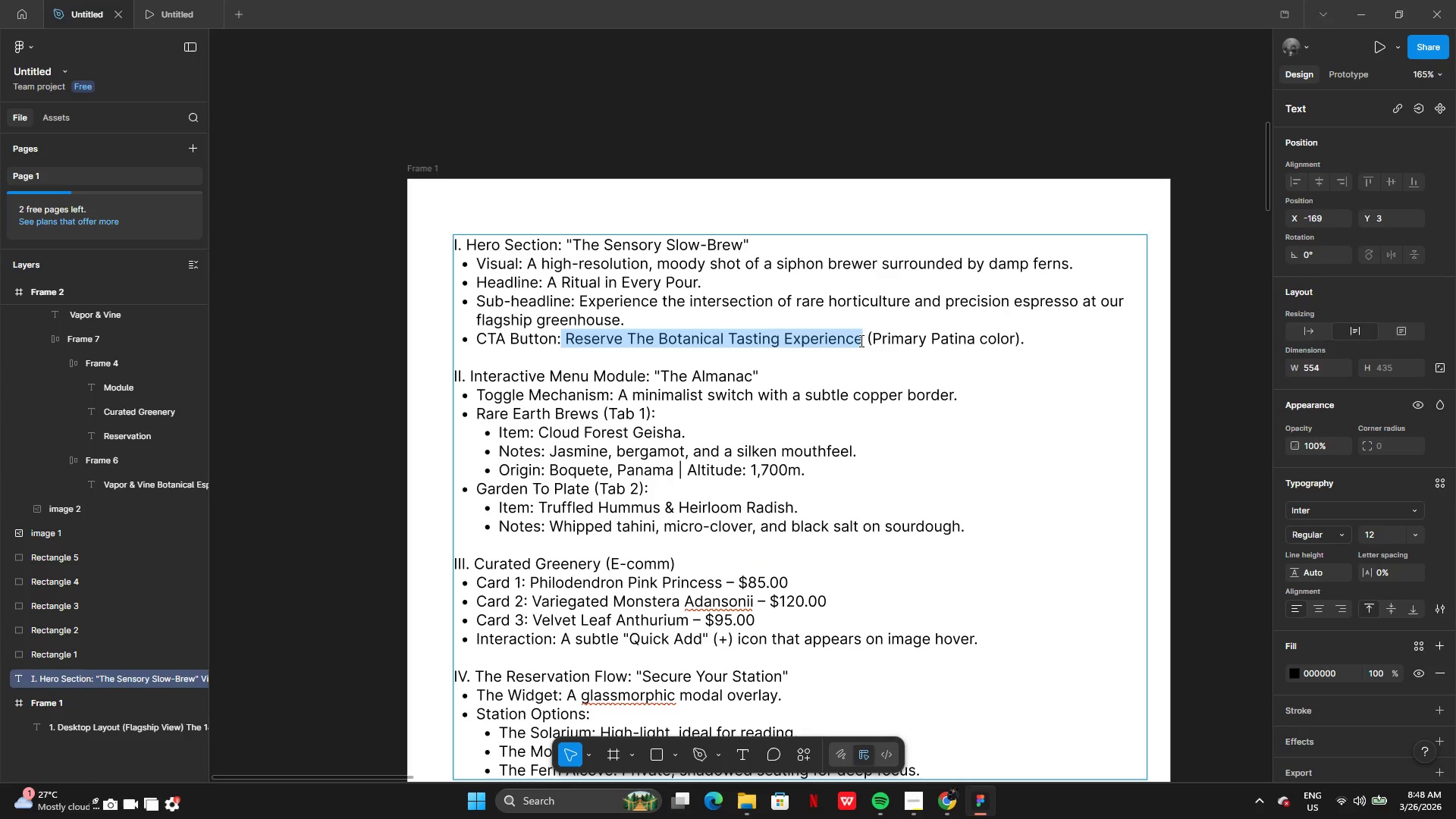 
key(Control+C)
 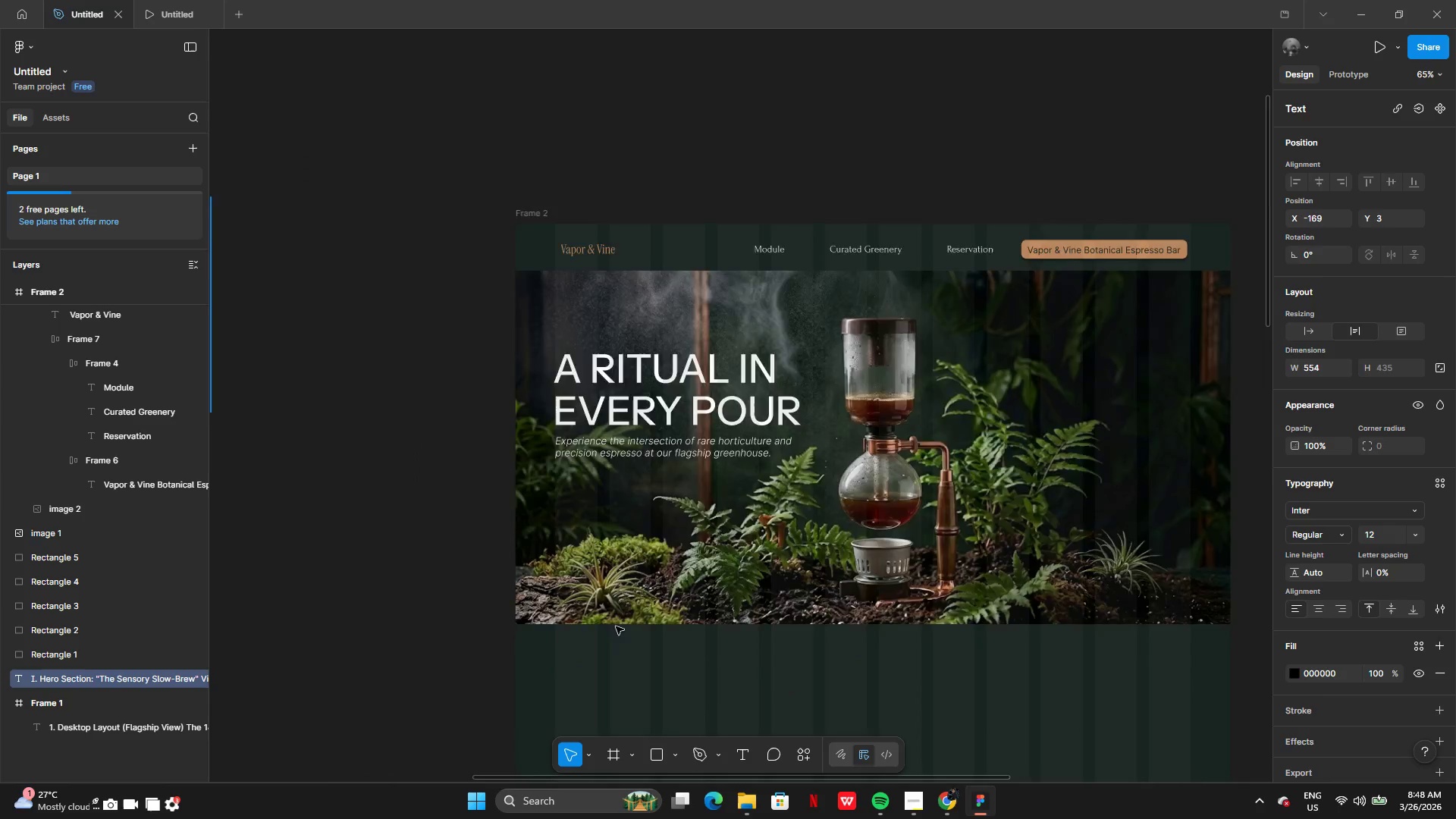 
left_click([667, 754])
 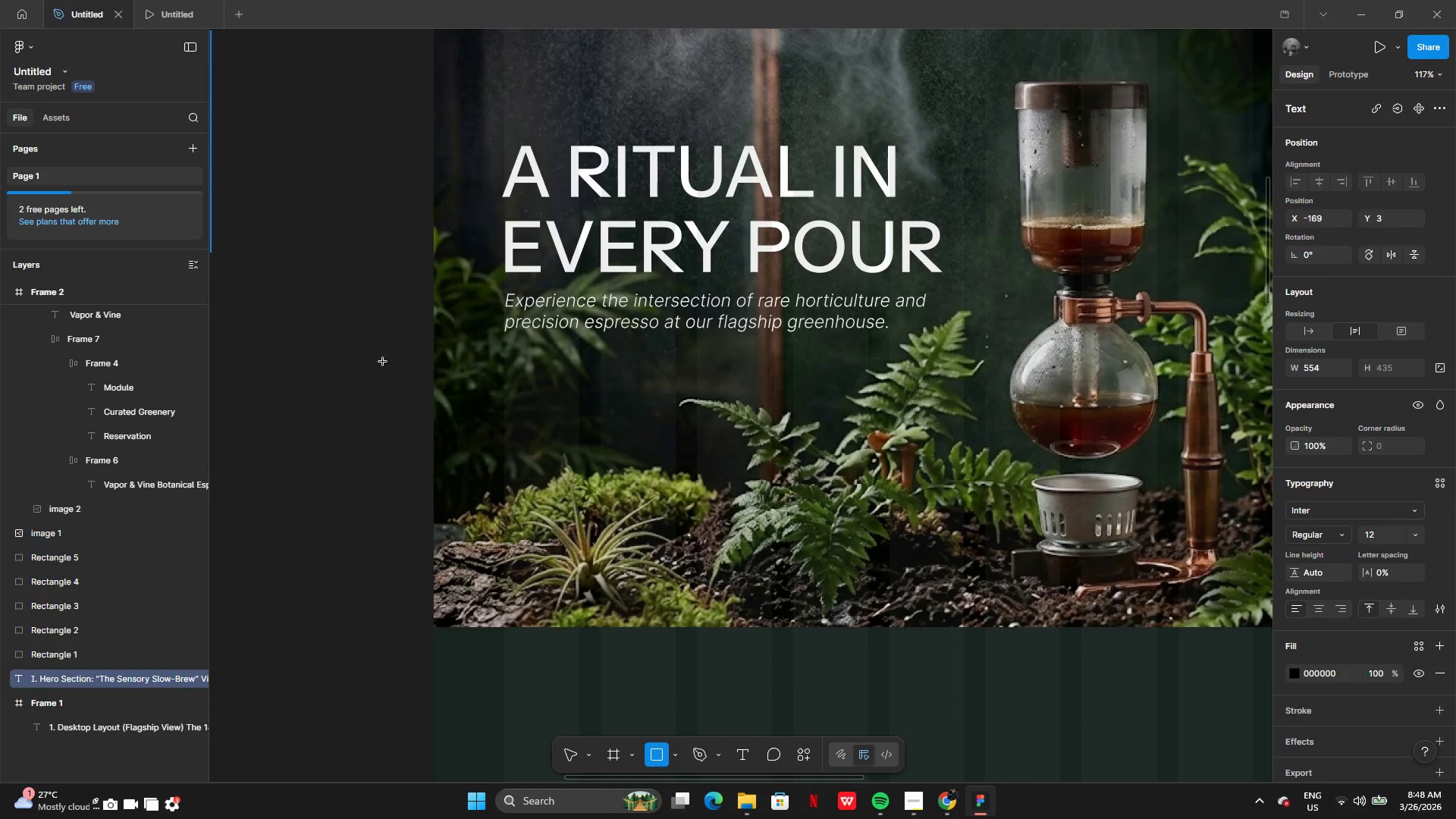 
left_click([744, 752])
 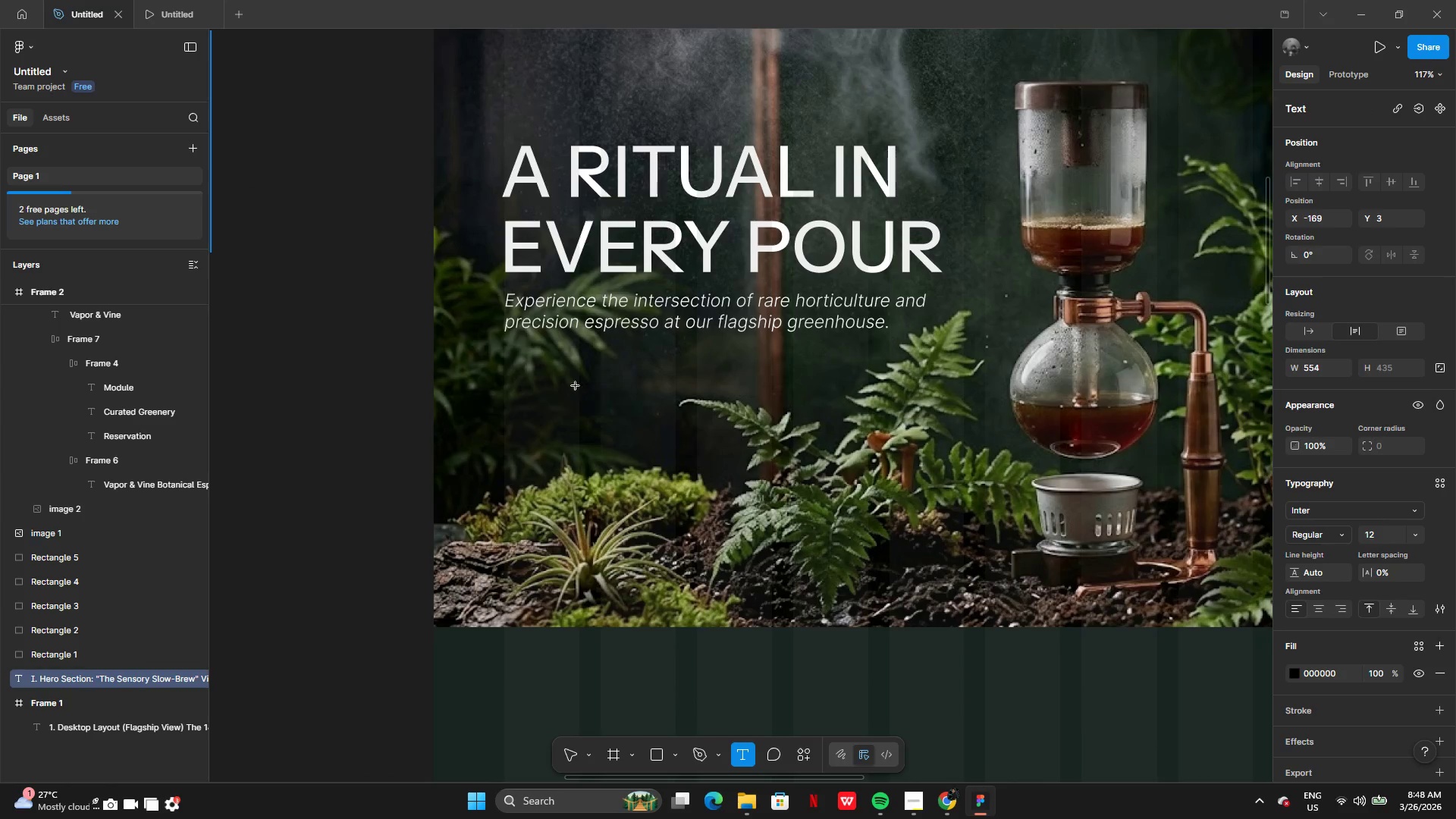 
left_click([573, 380])
 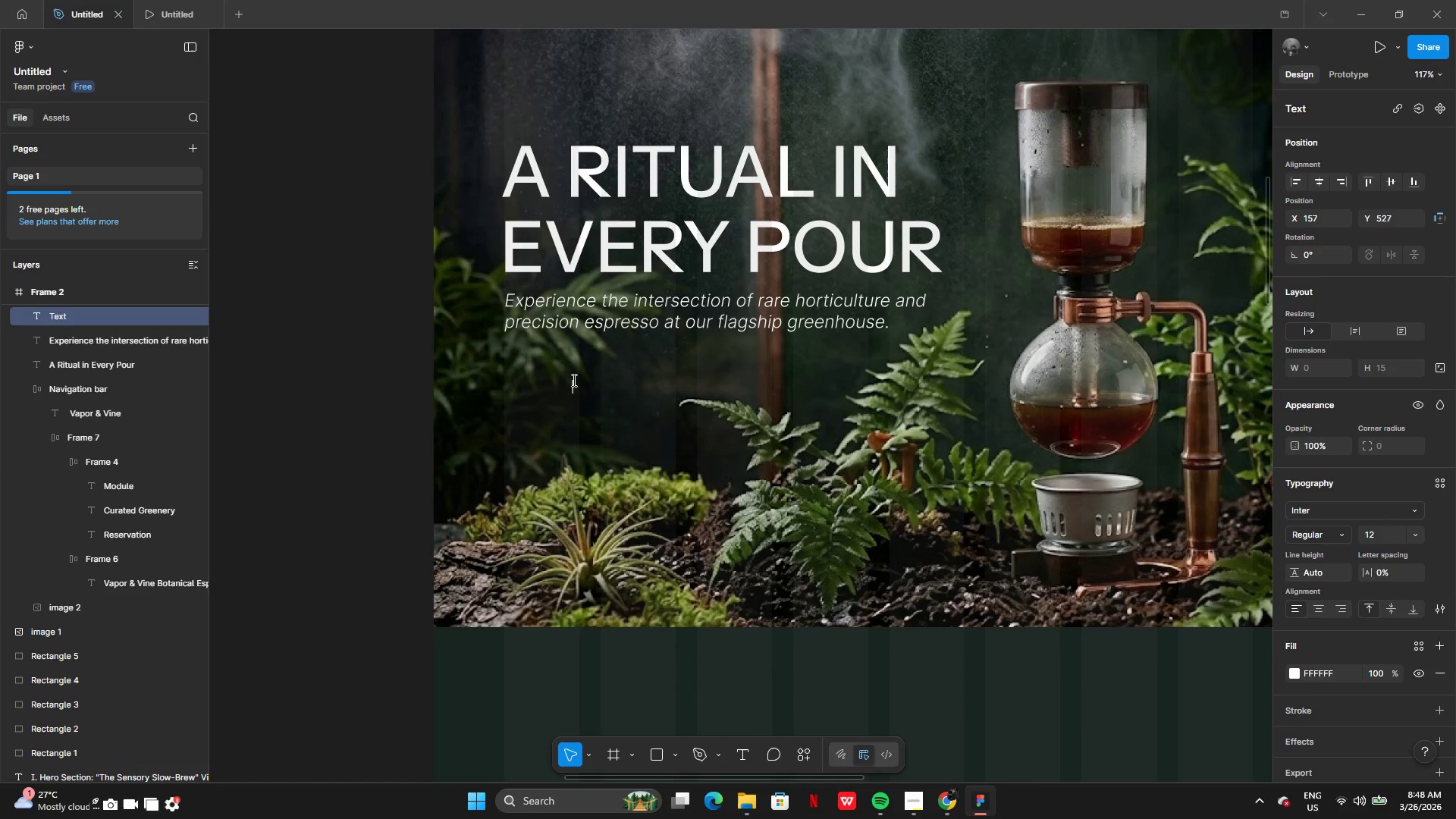 
key(Control+V)
 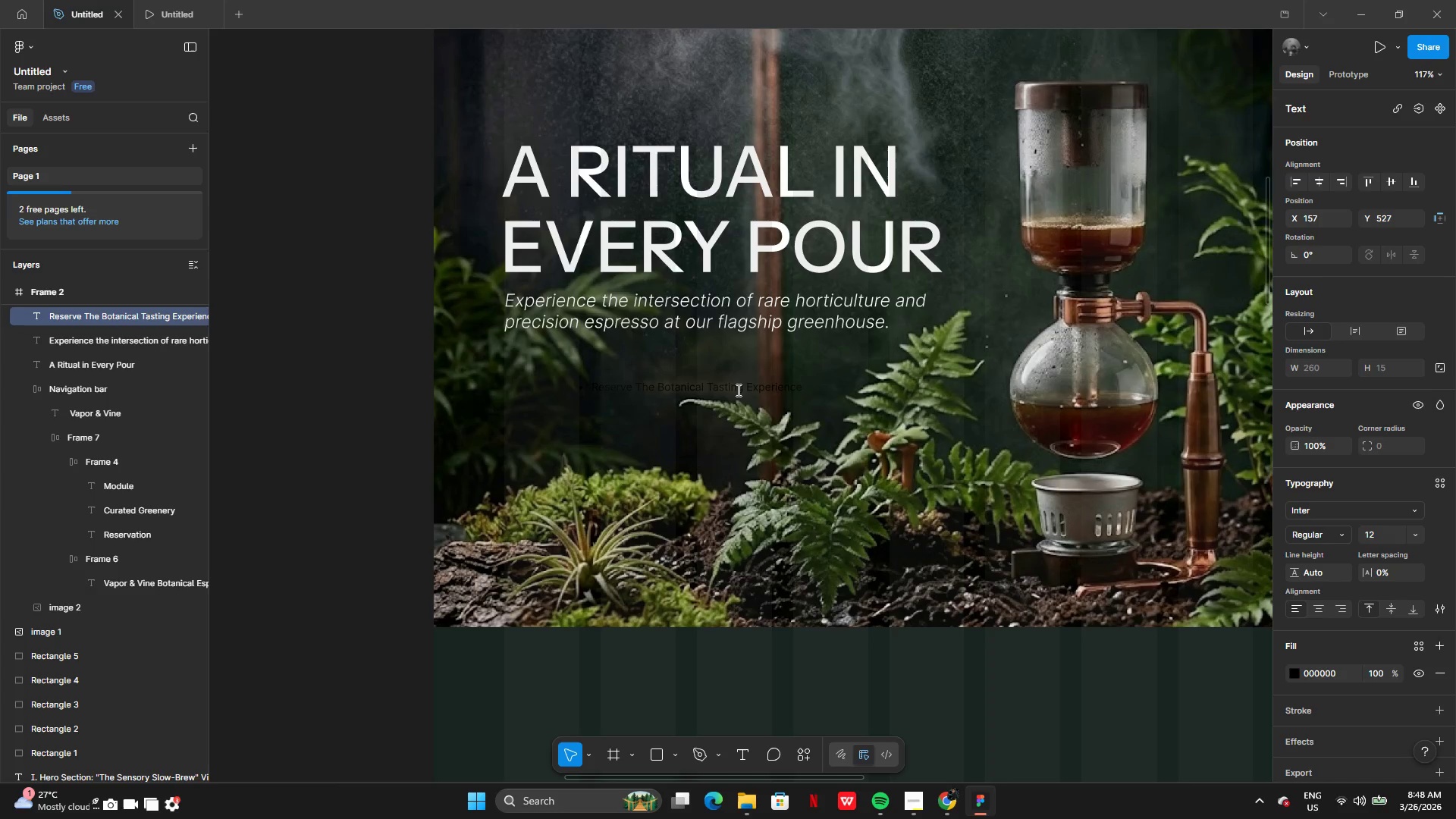 
left_click([752, 385])
 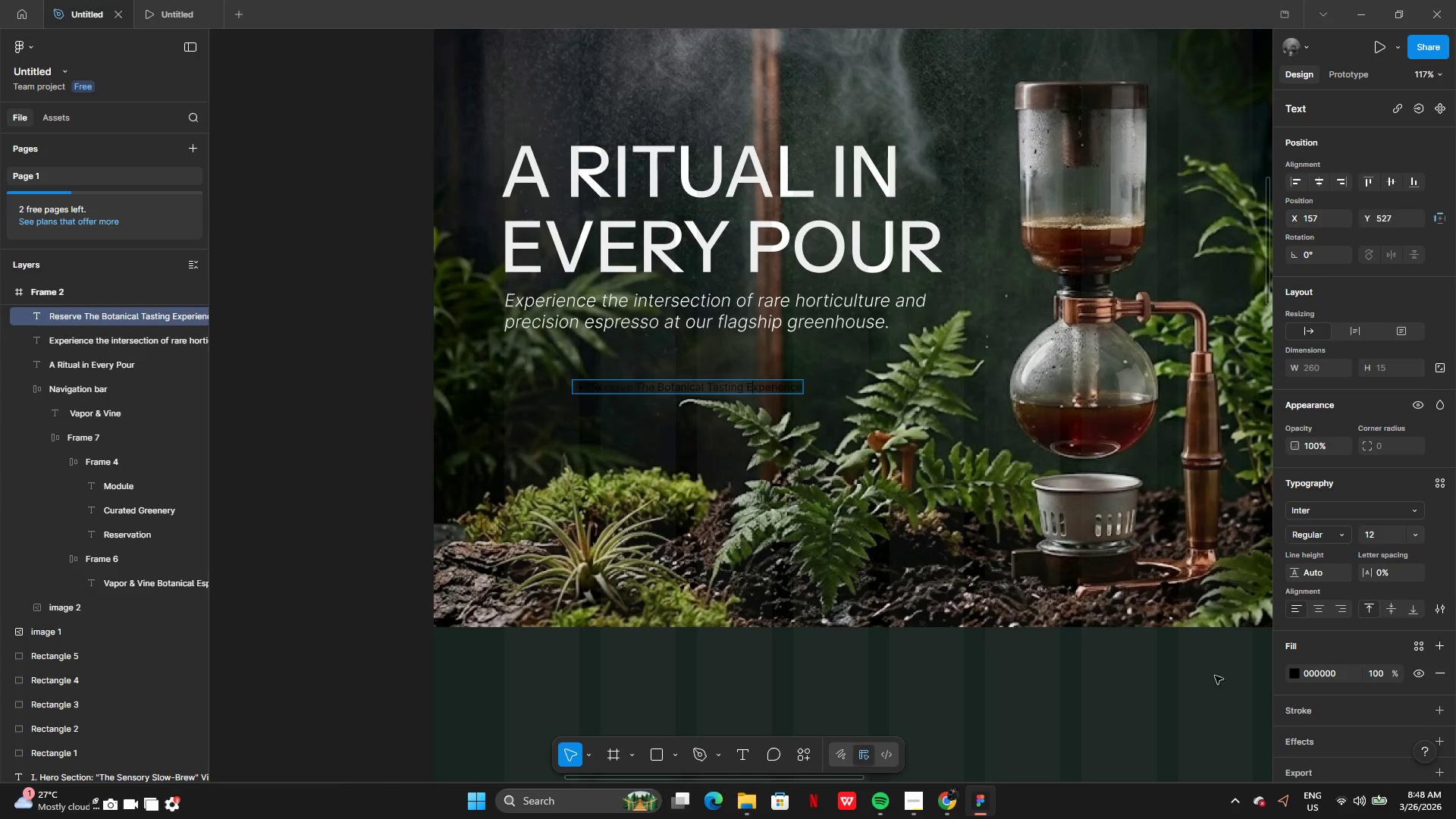 
left_click([968, 495])
 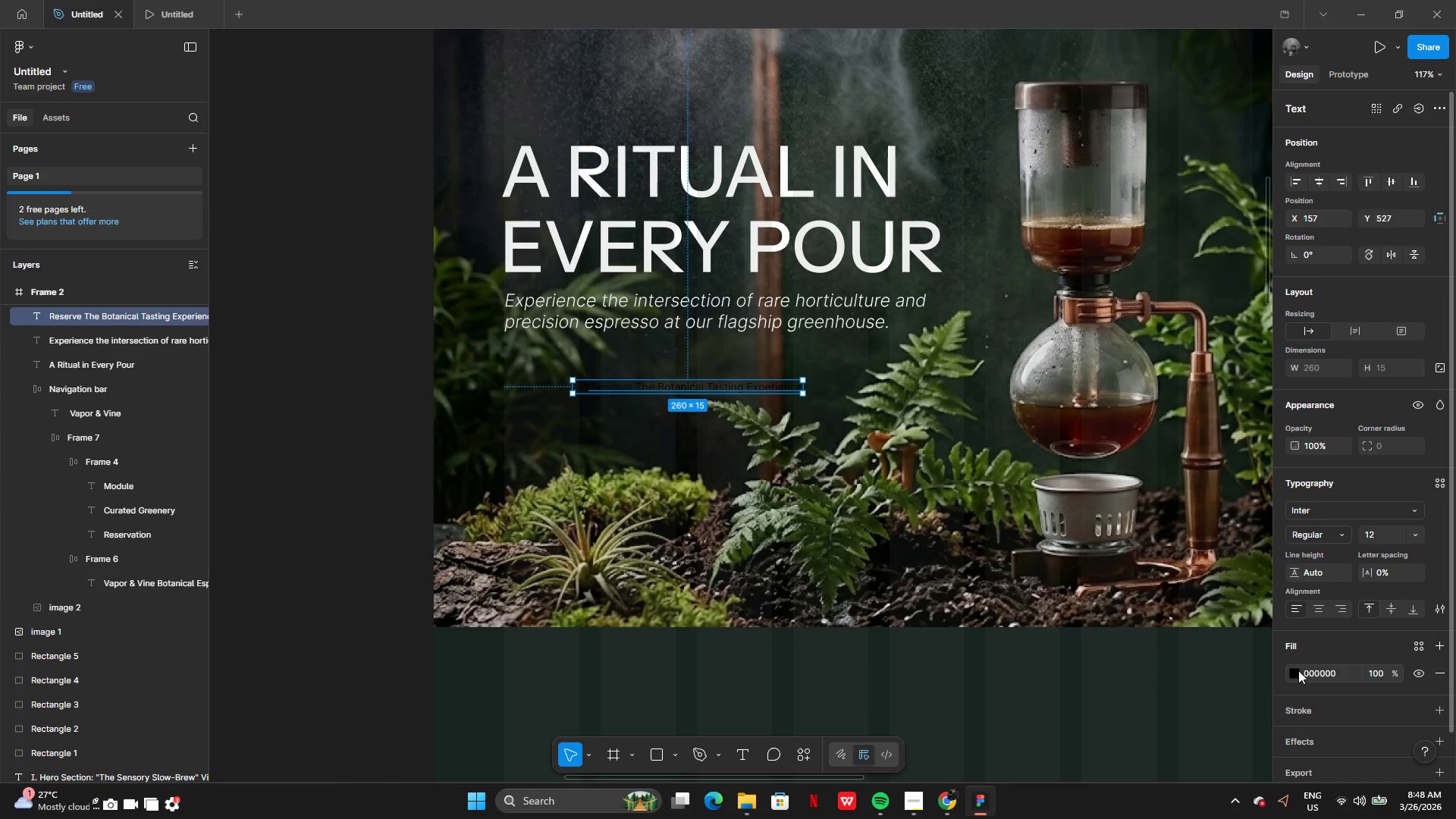 
left_click([1298, 673])
 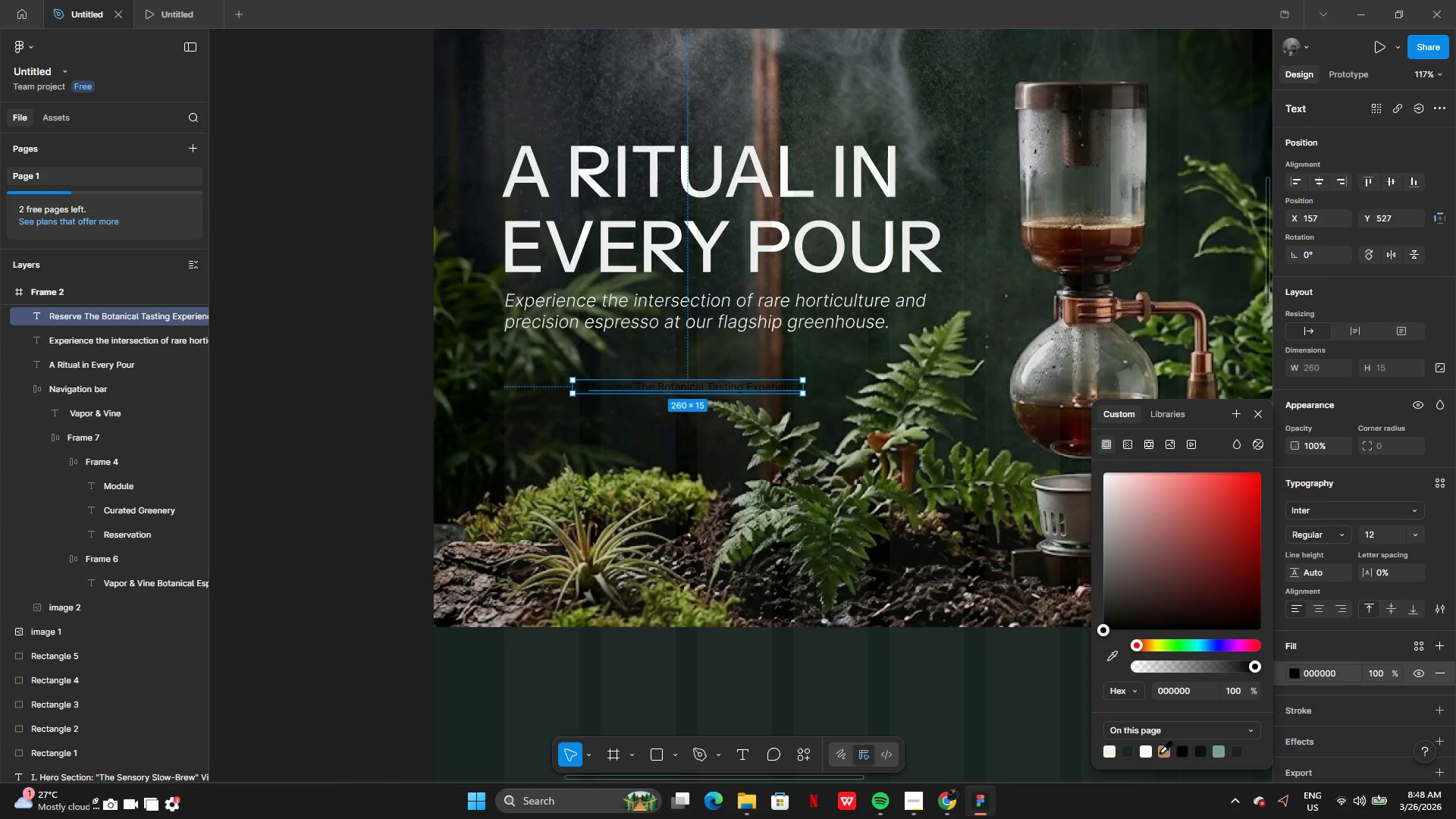 
left_click([1141, 752])
 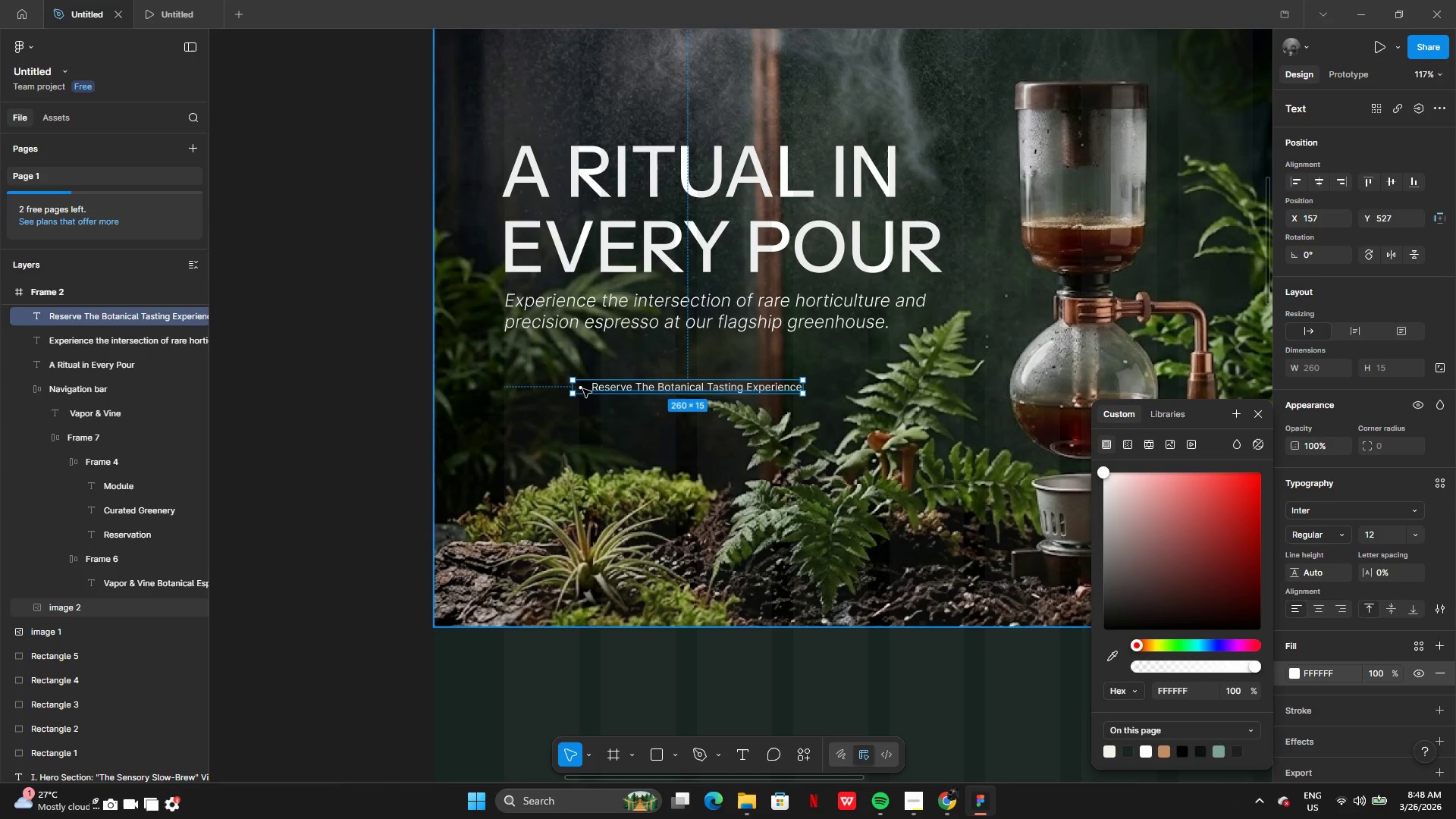 
double_click([591, 389])
 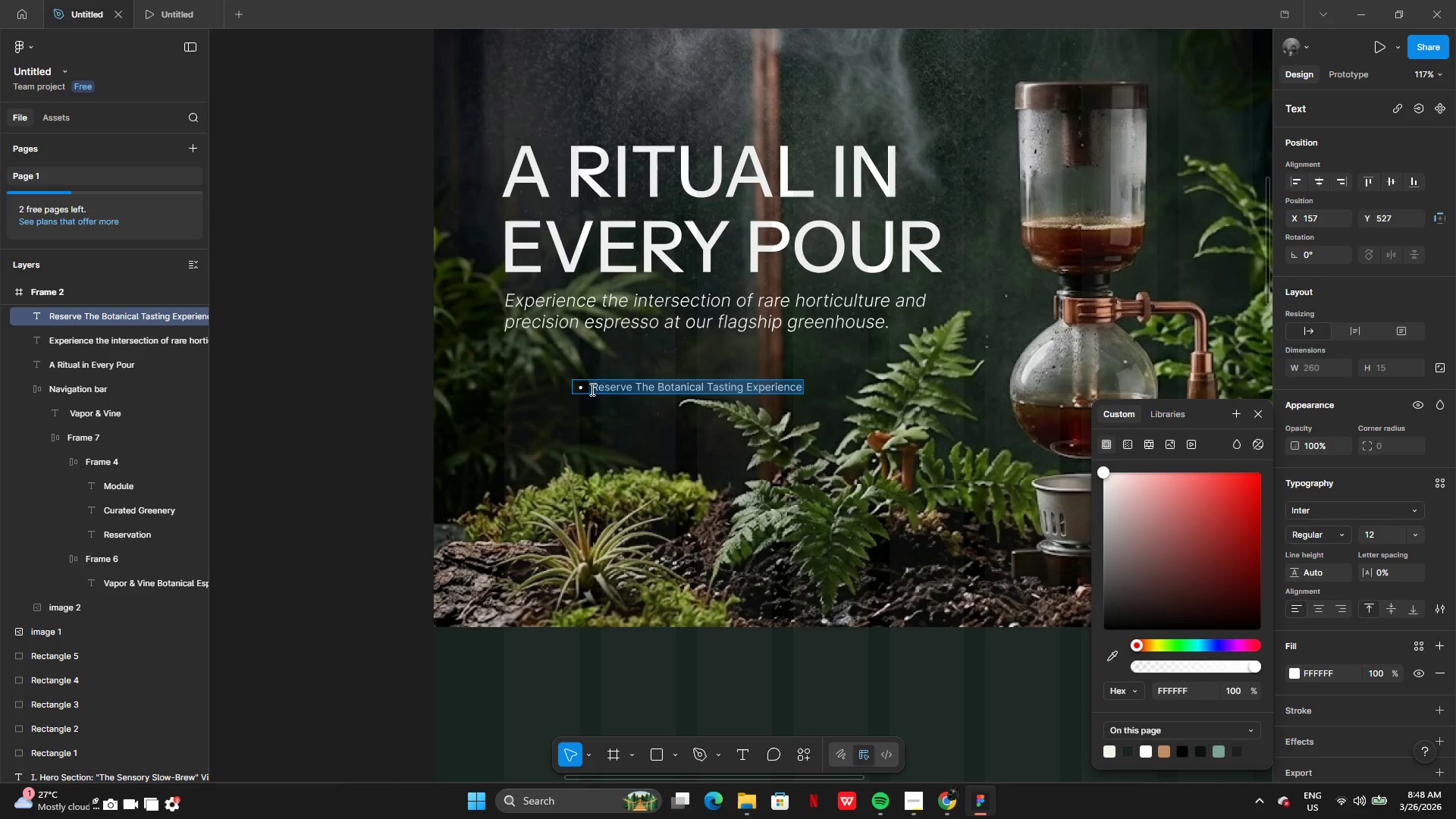 
left_click([591, 389])
 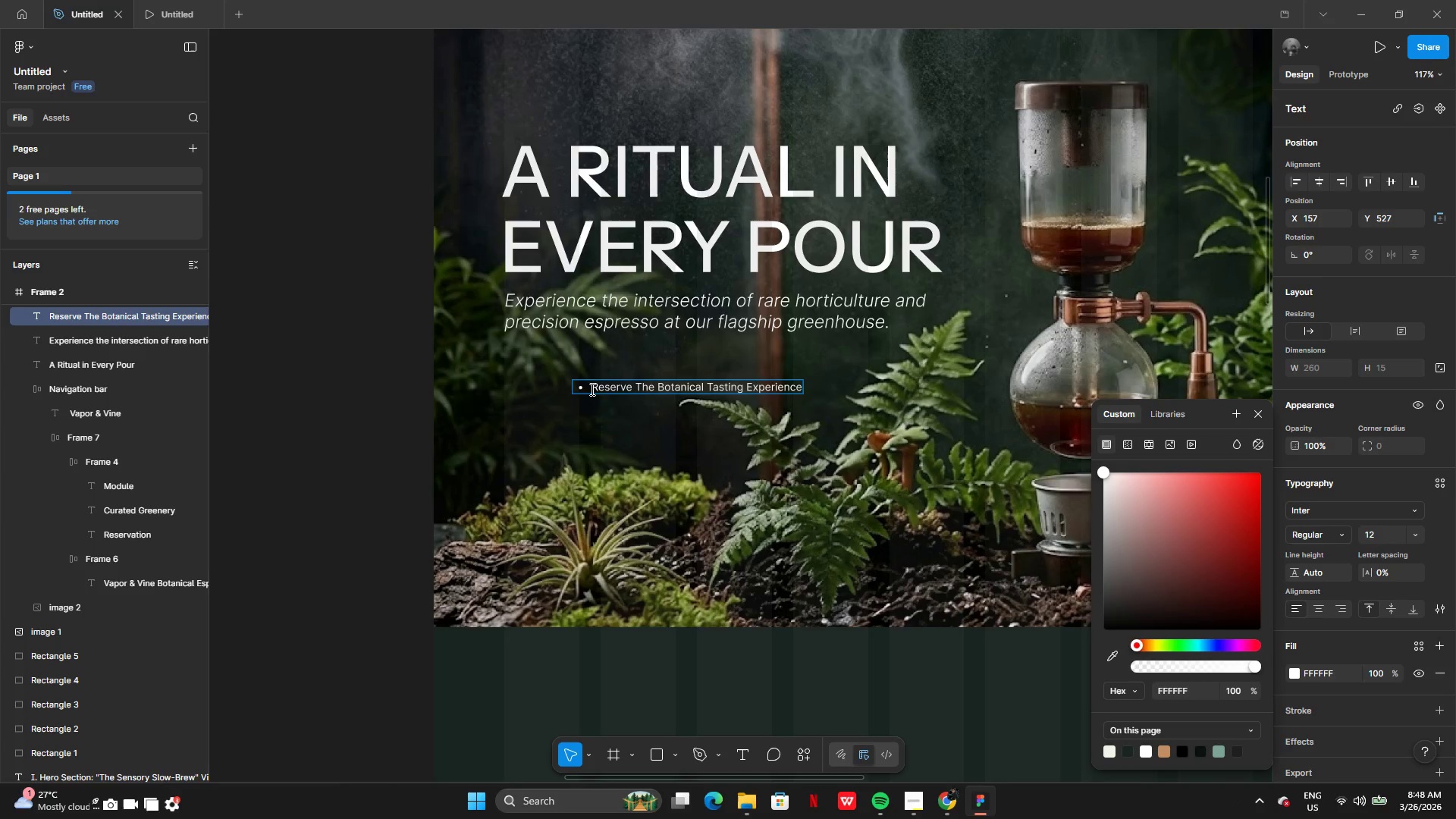 
key(Backspace)
 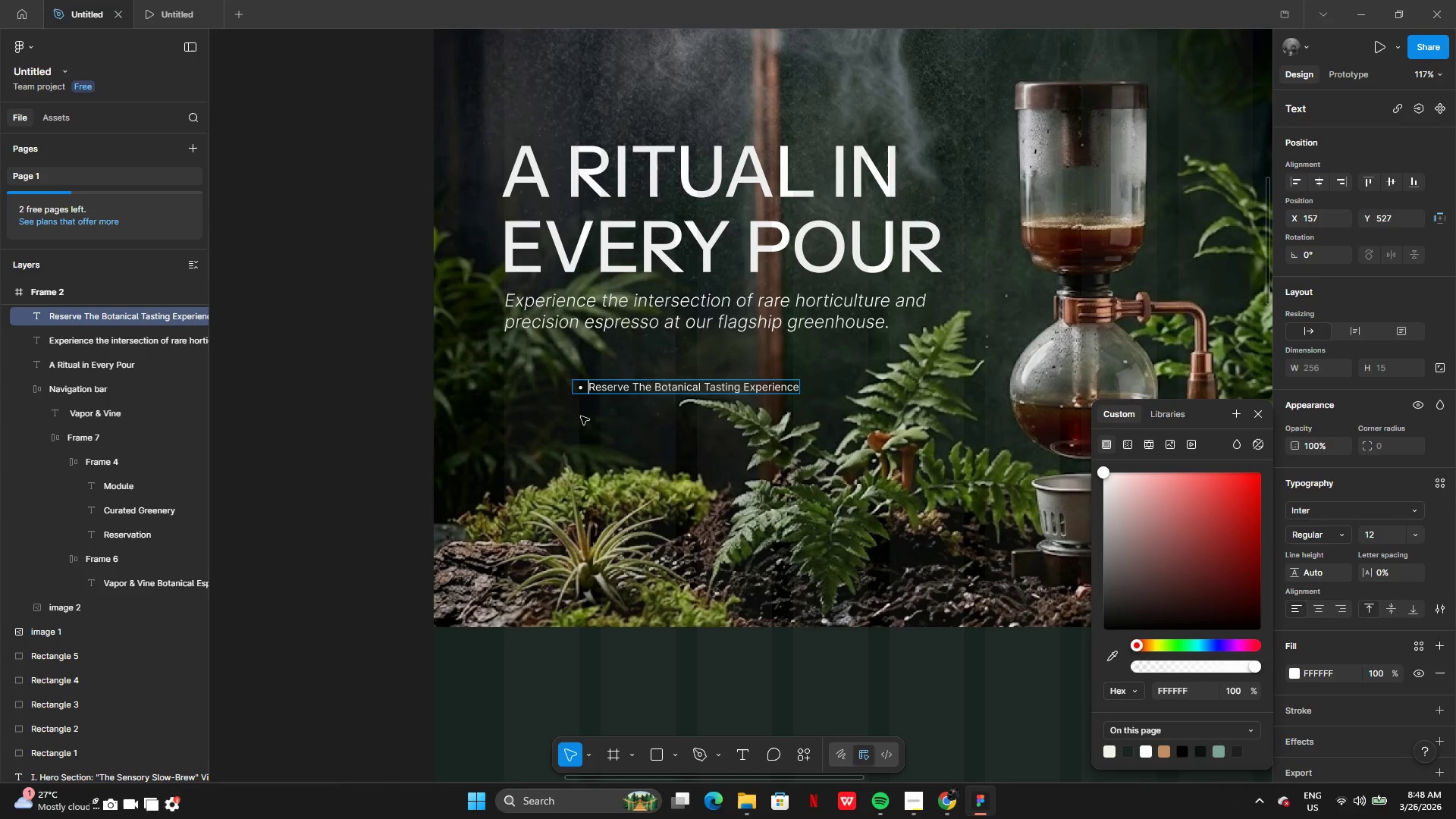 
key(Backspace)
 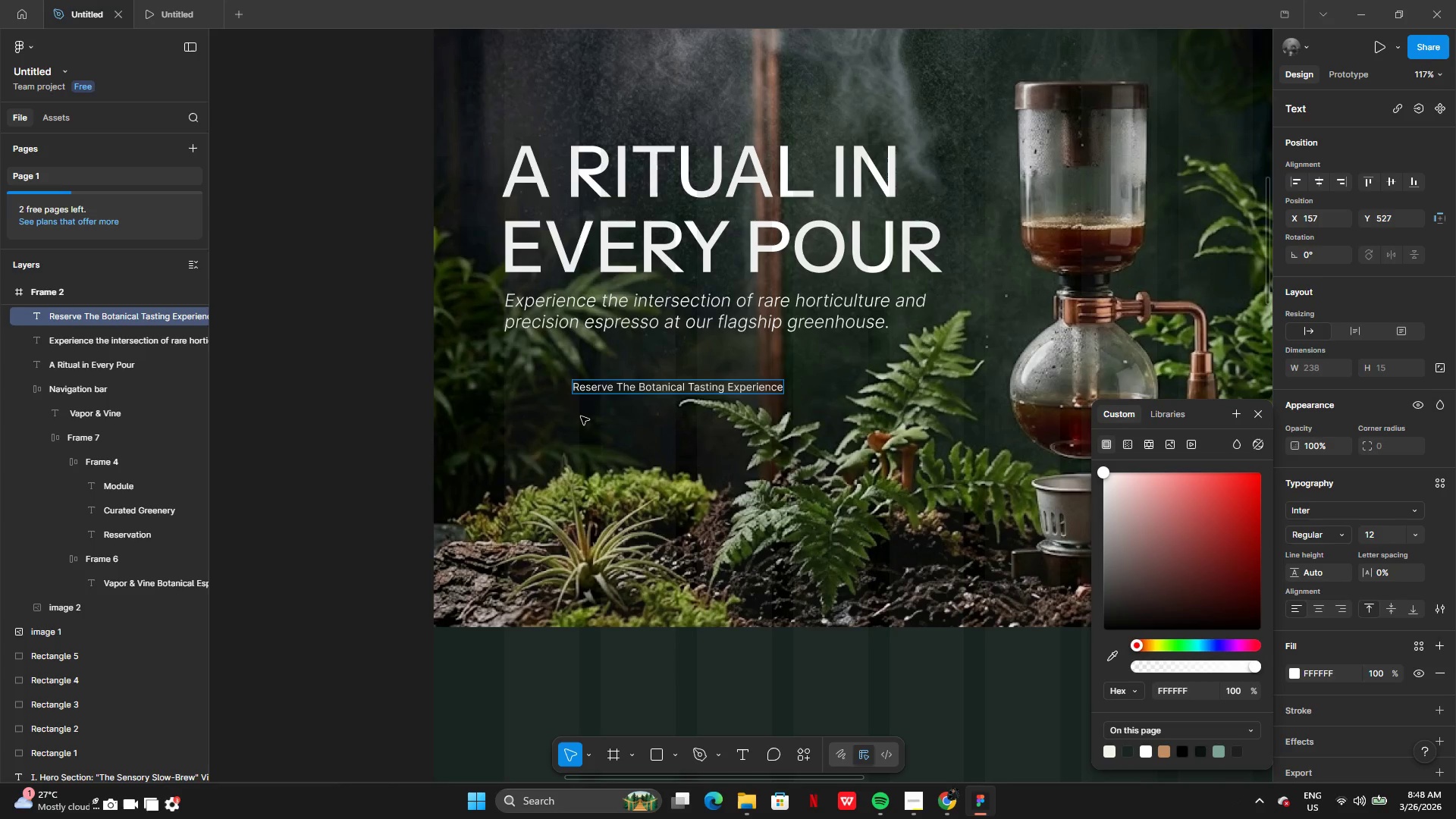 
left_click([581, 416])
 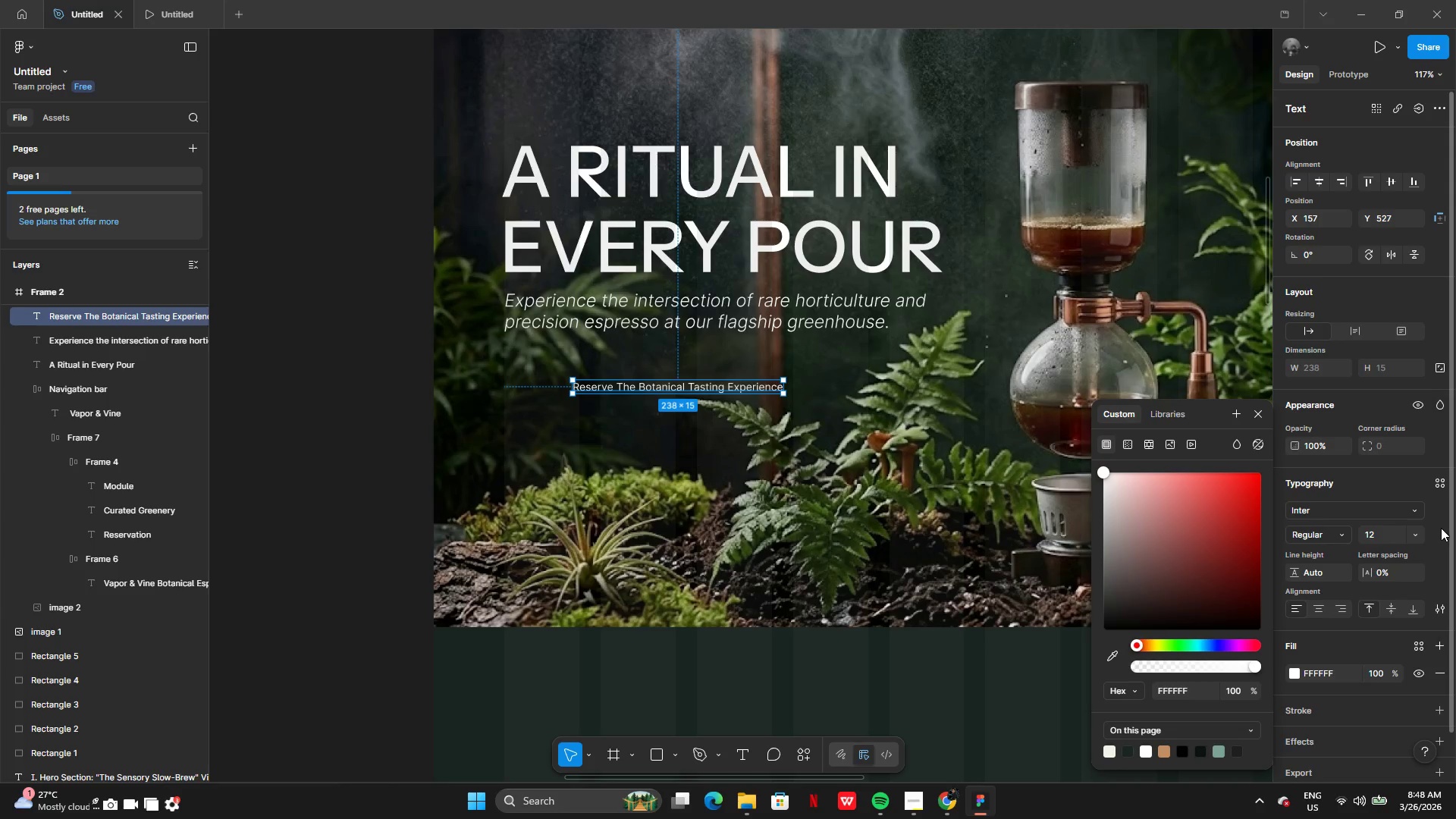 
left_click([1423, 534])
 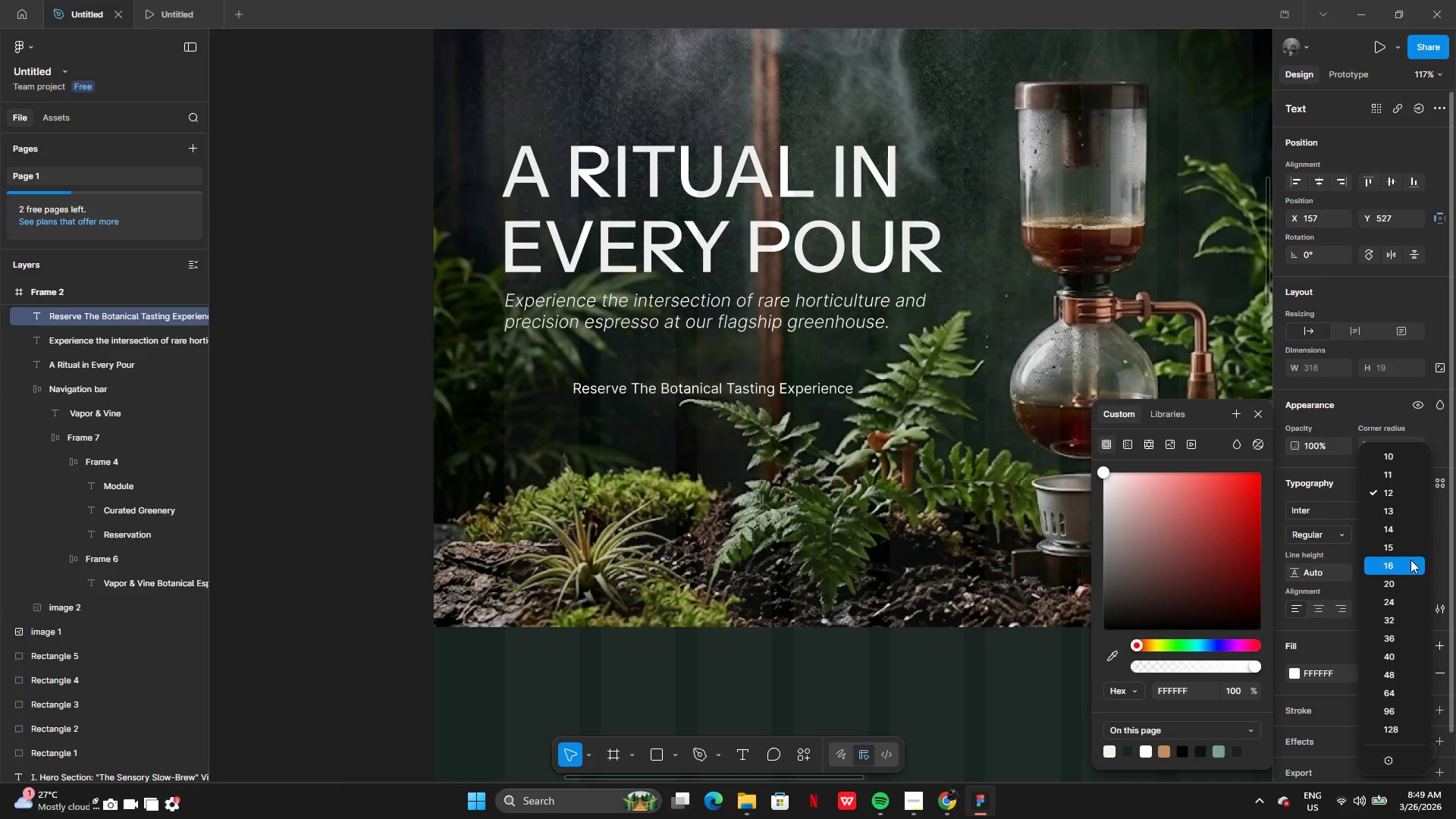 
left_click([1410, 560])
 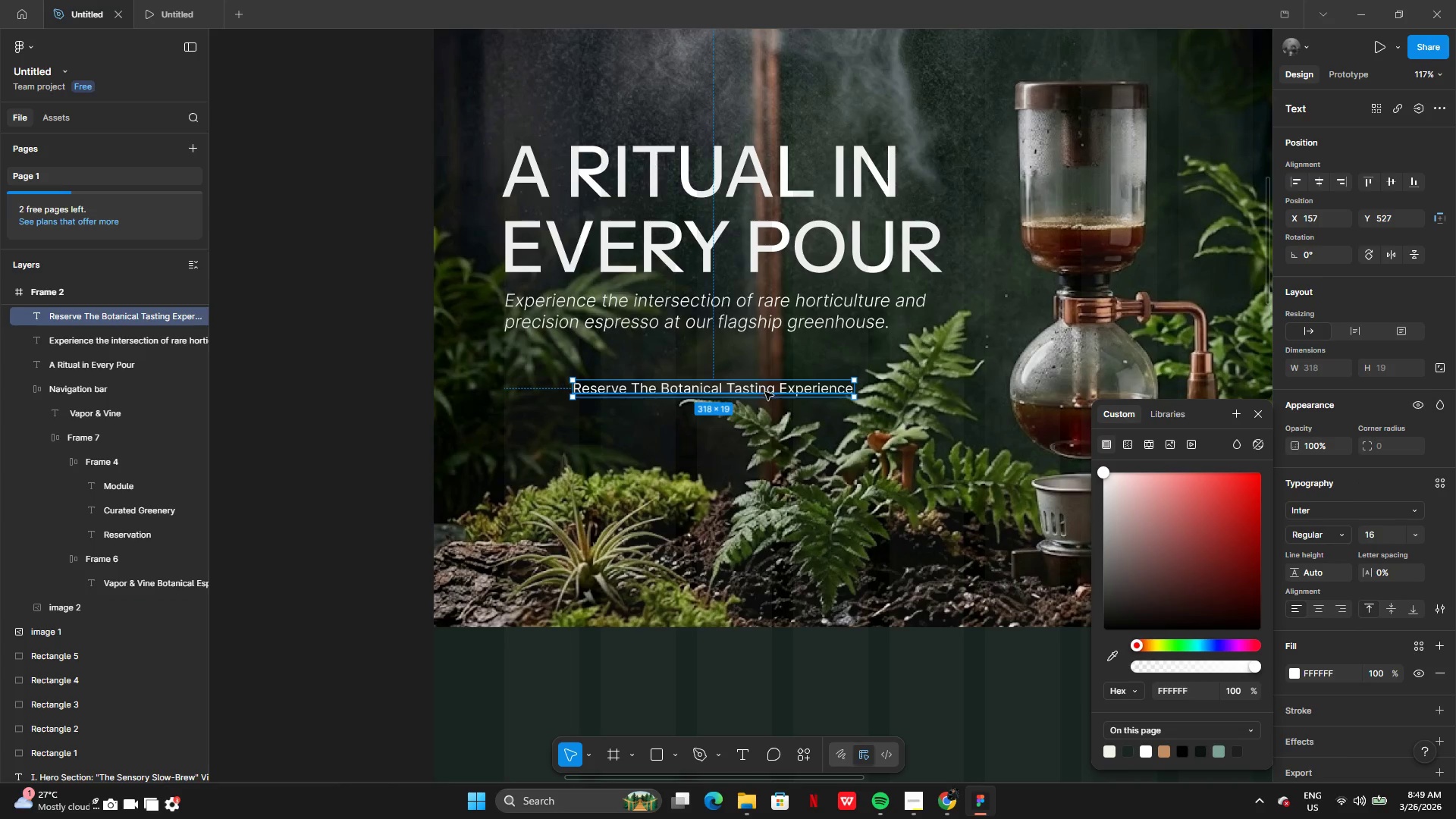 
left_click_drag(start_coordinate=[746, 392], to_coordinate=[706, 392])
 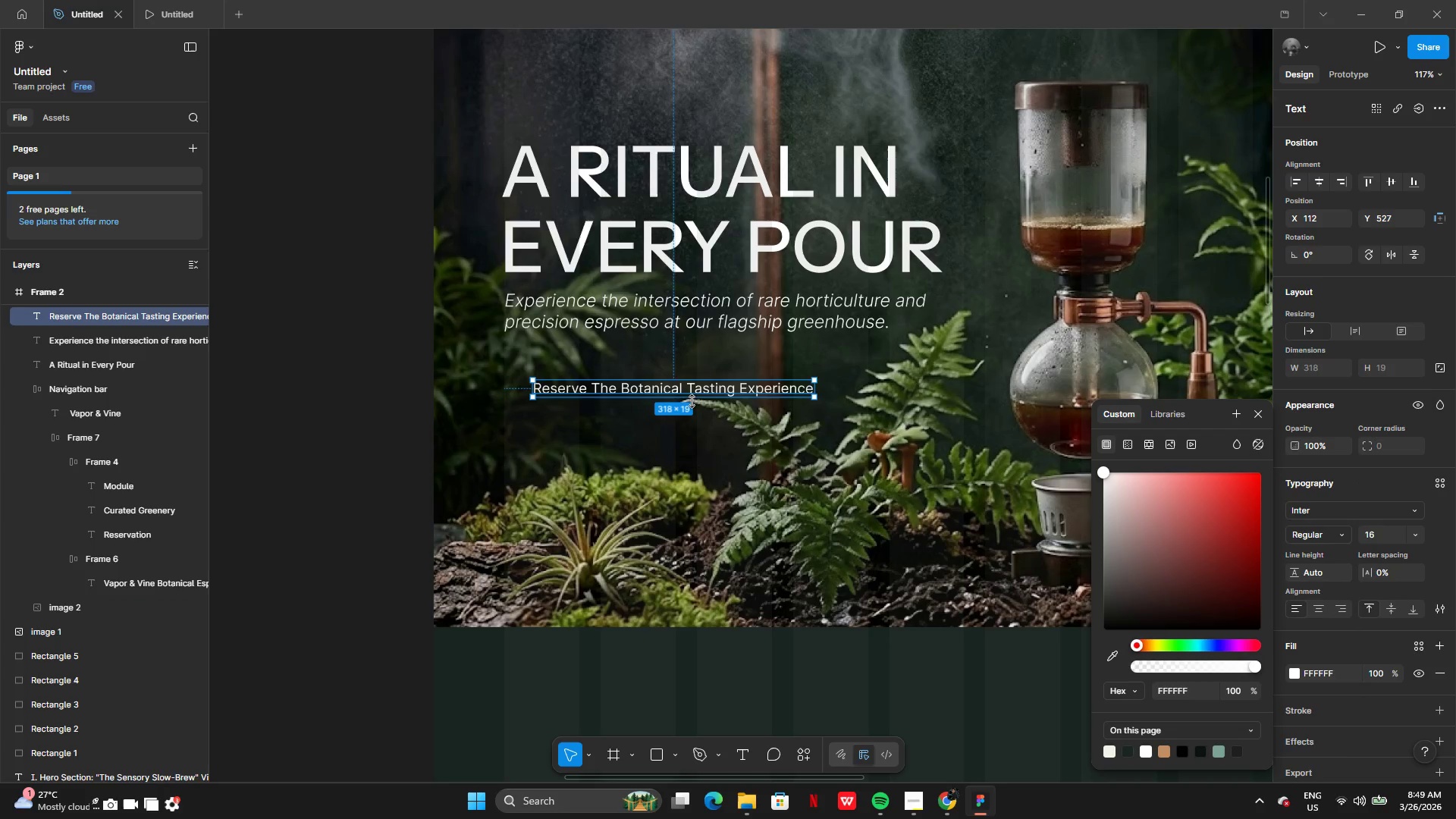 
key(Shift+A)
 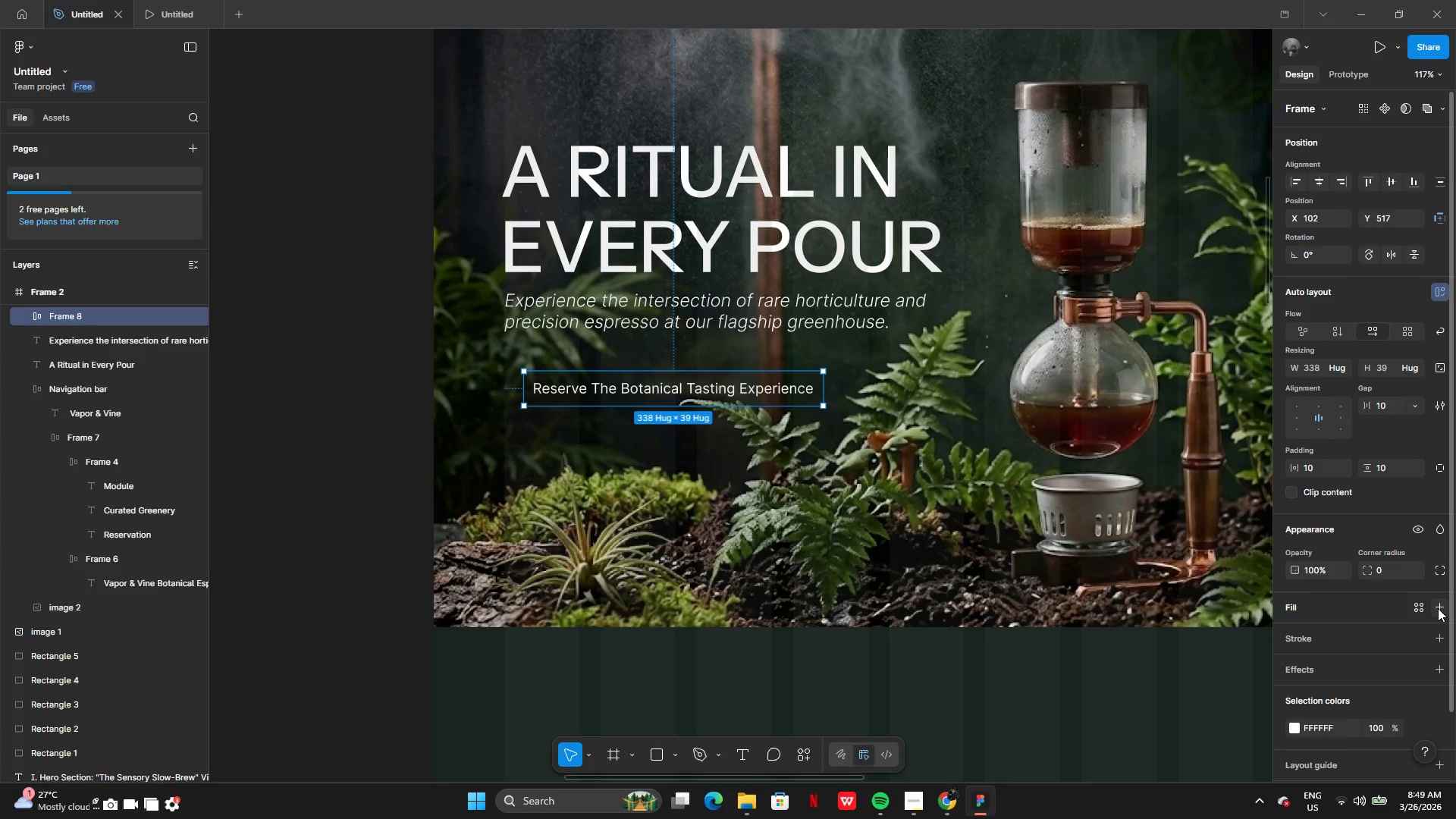 
wait(5.67)
 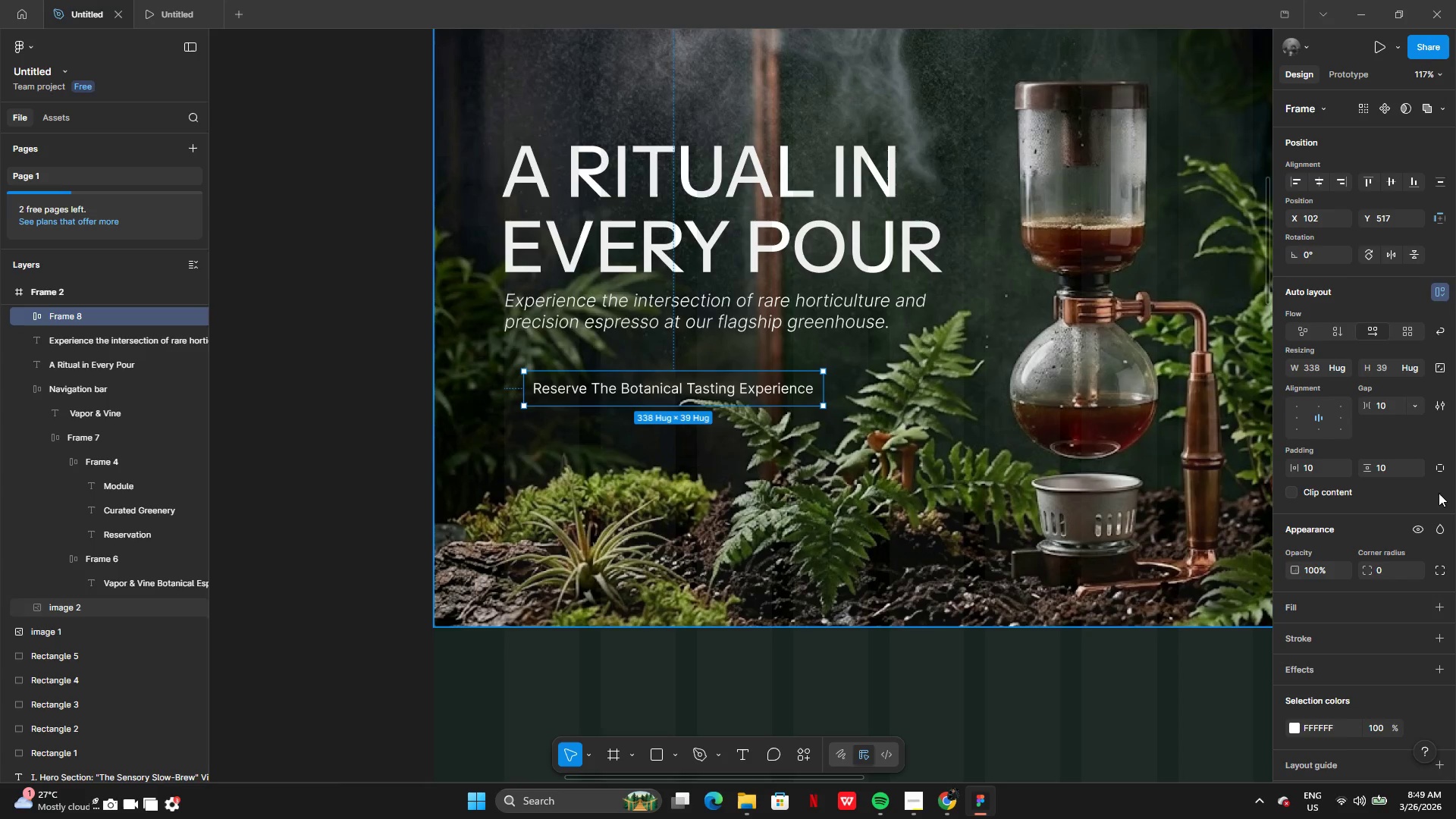 
left_click([1438, 608])
 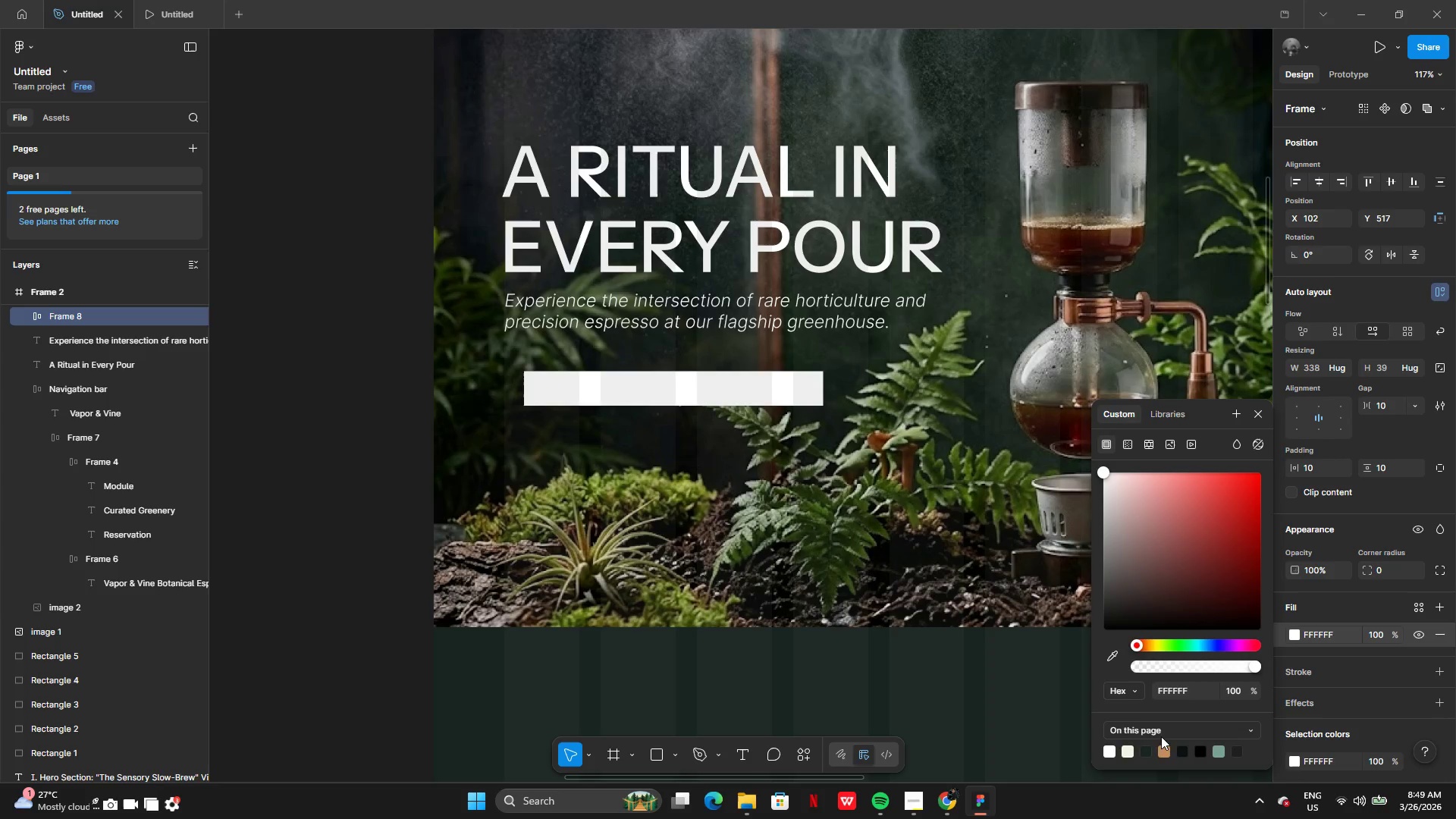 
left_click([1163, 754])
 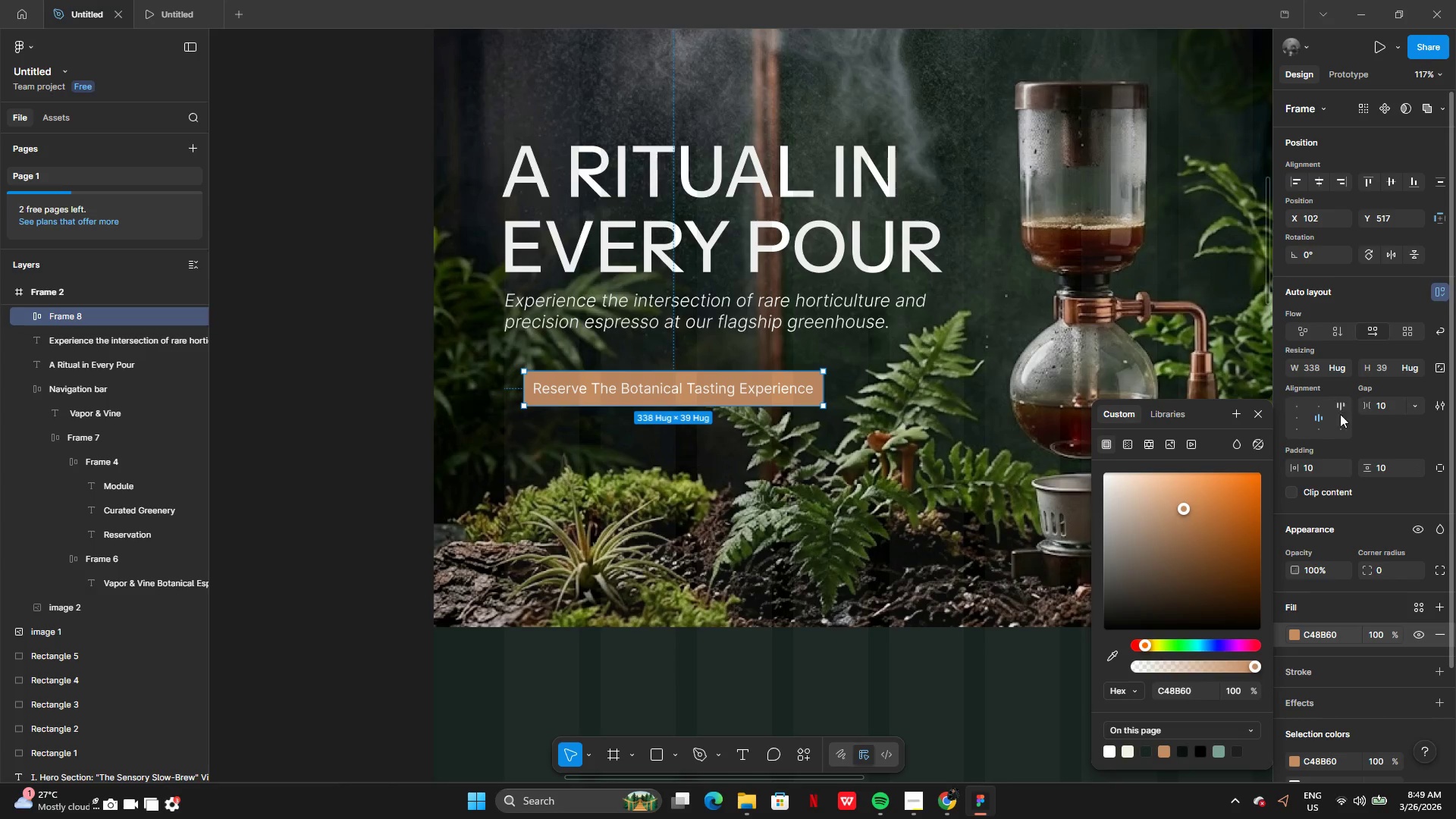 
wait(6.17)
 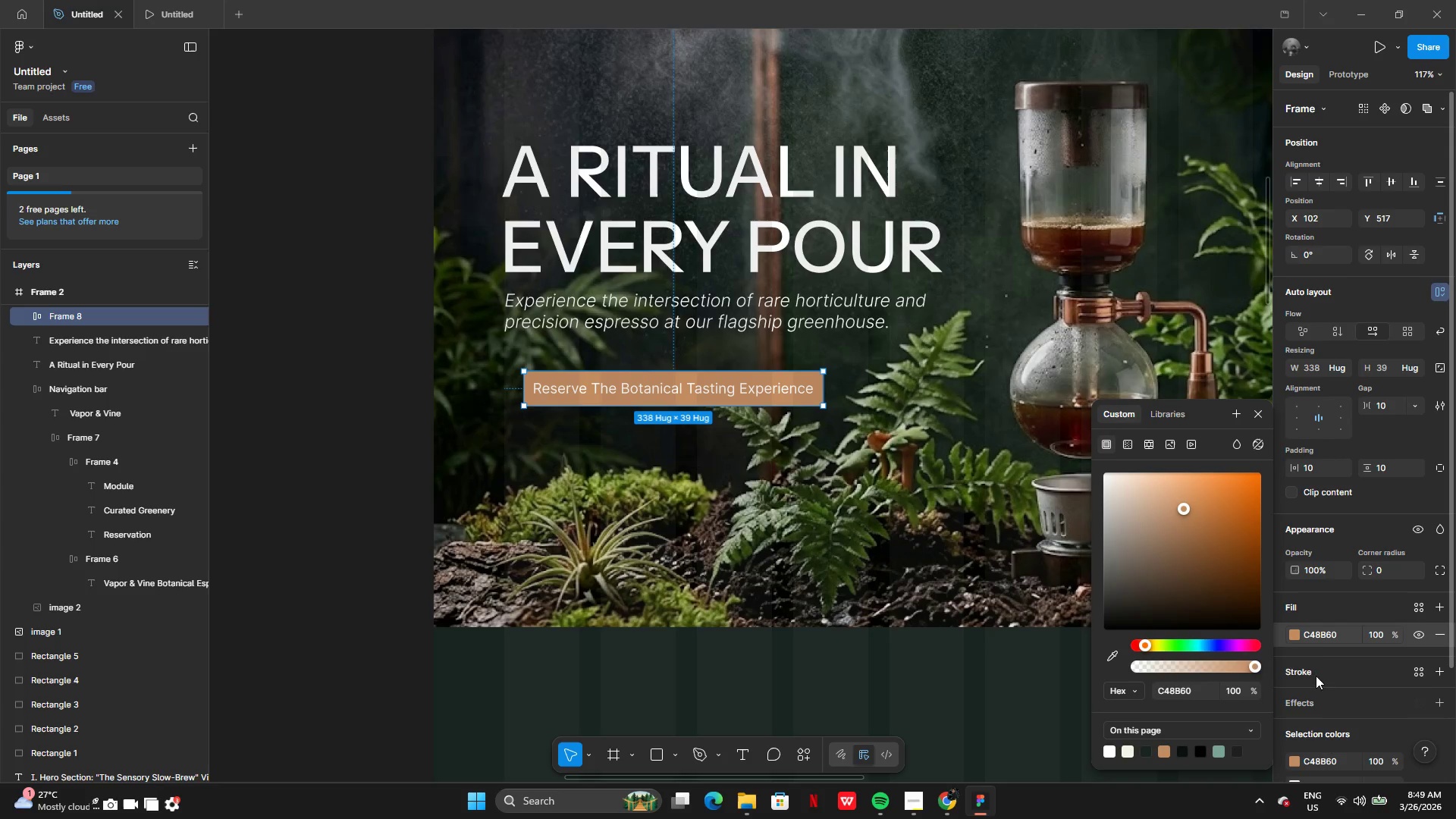 
left_click([1395, 570])
 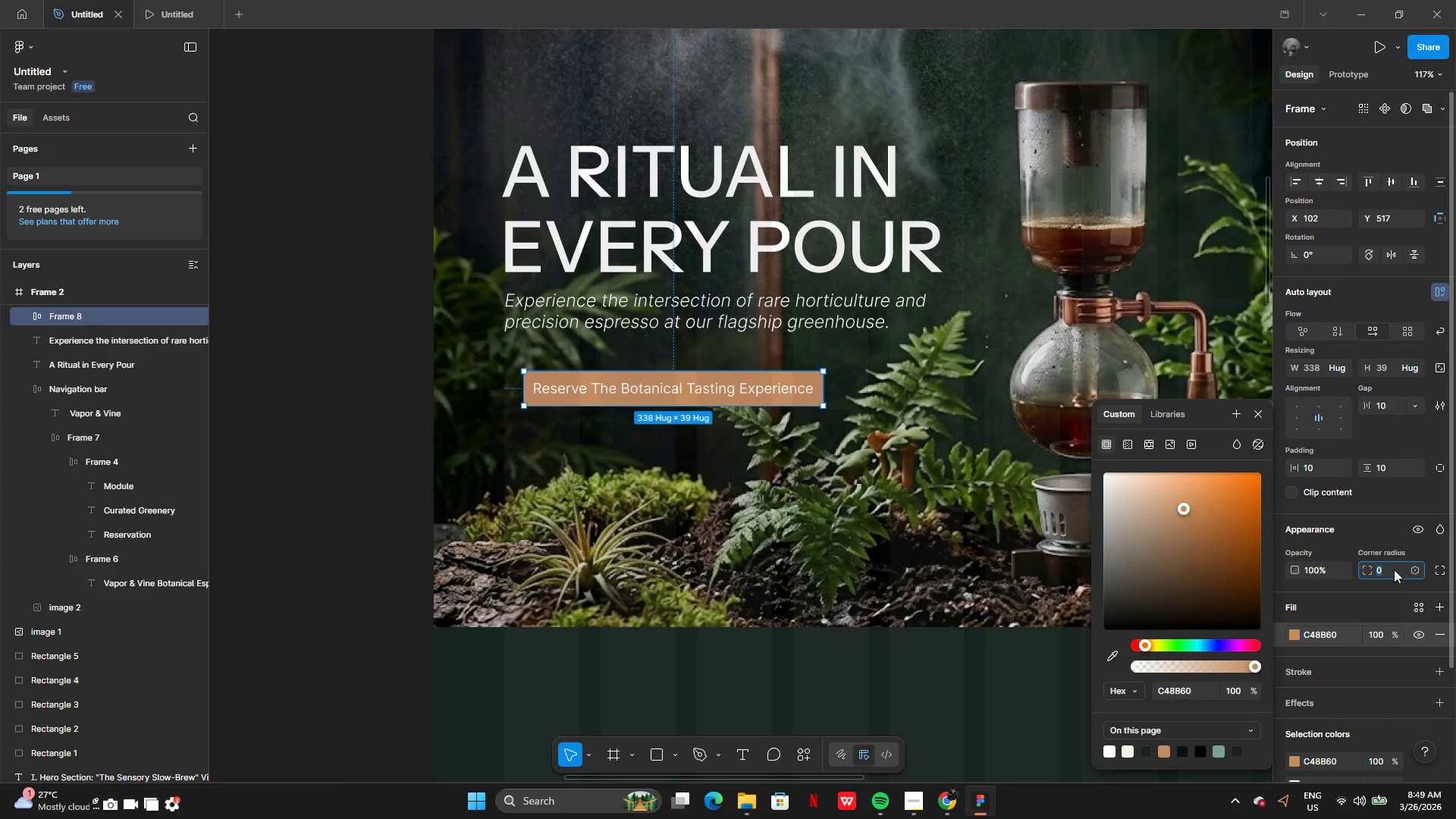 
type(10)
 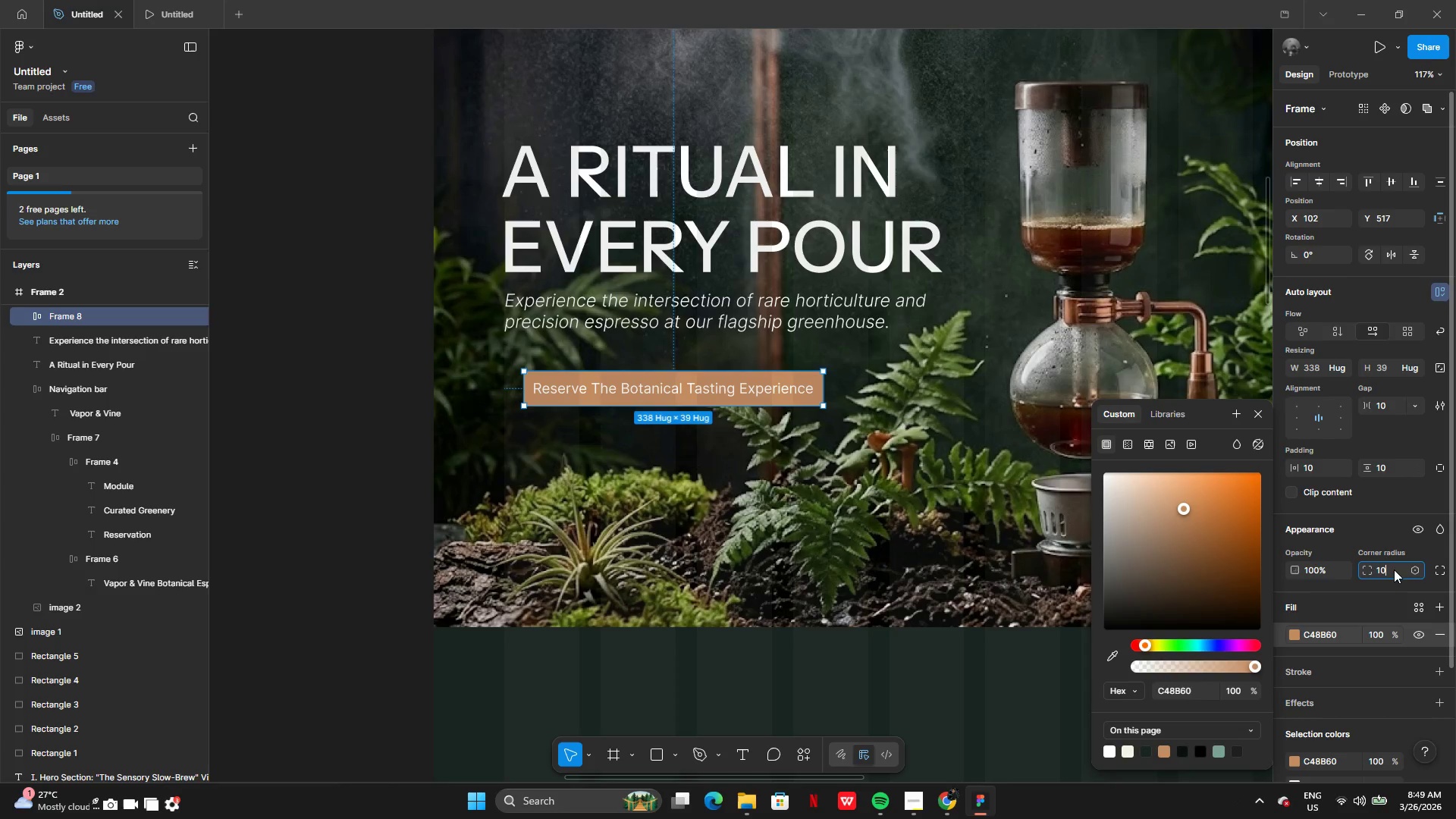 
key(Enter)
 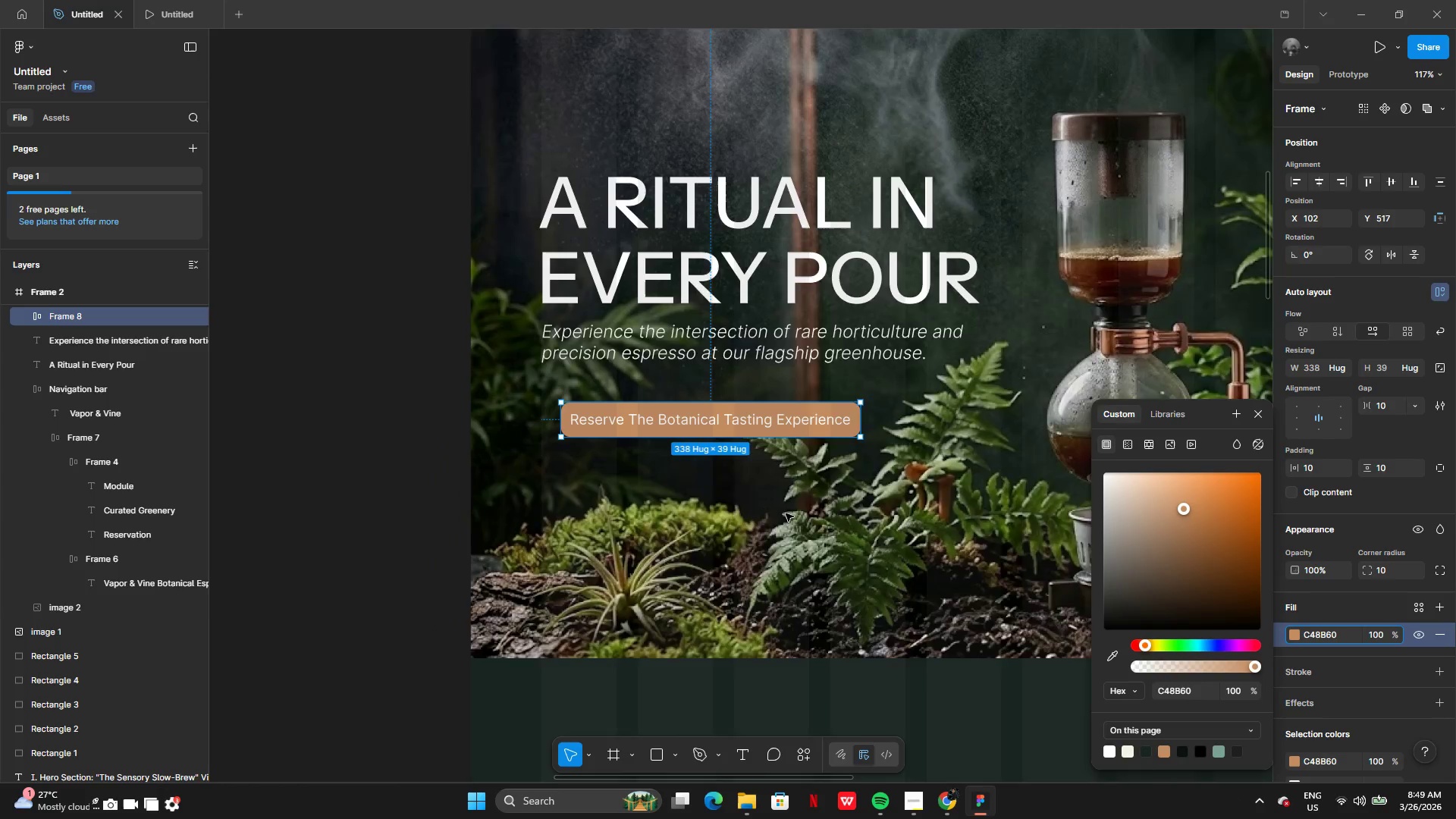 
left_click_drag(start_coordinate=[836, 465], to_coordinate=[815, 446])
 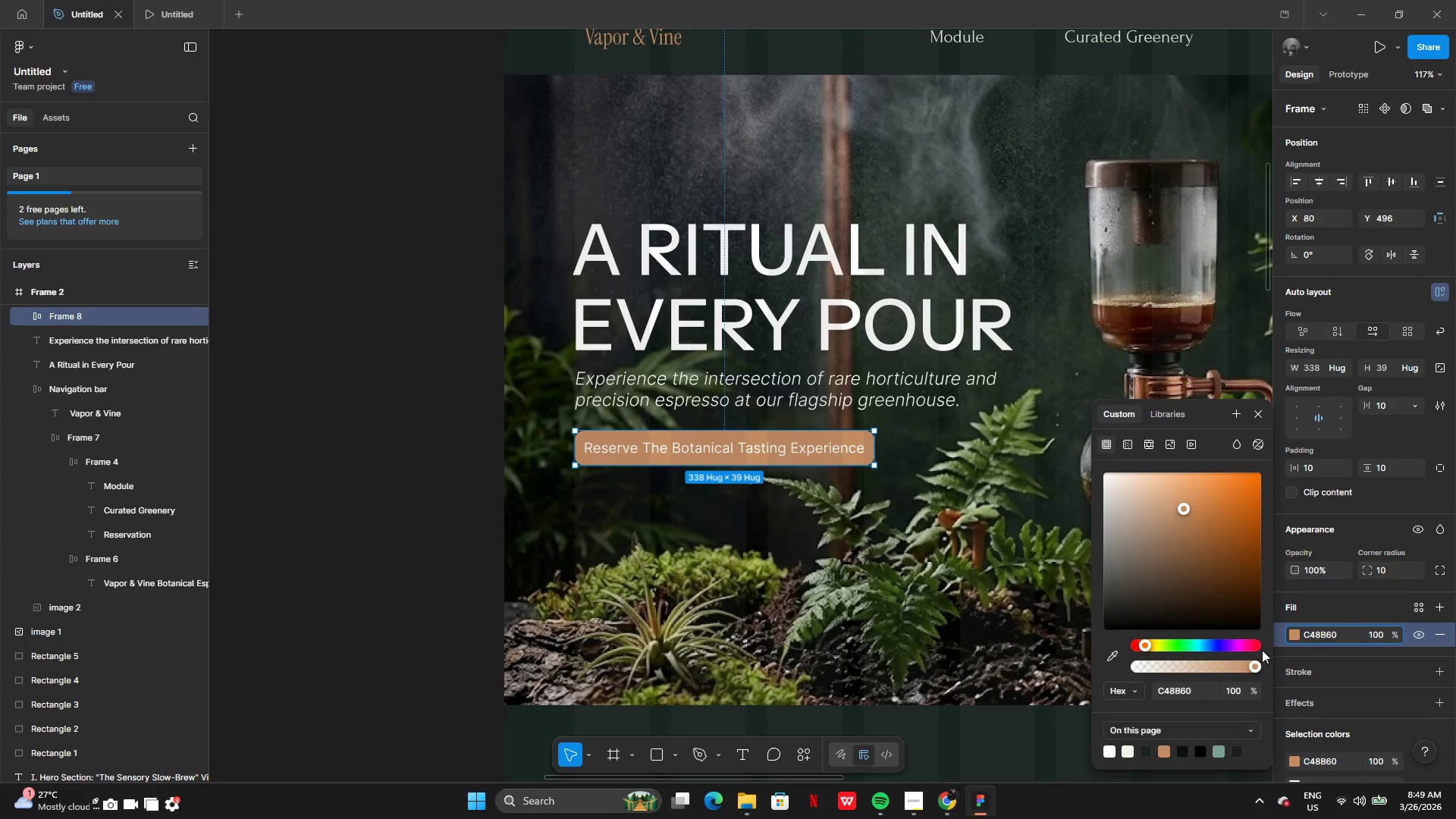 
wait(6.61)
 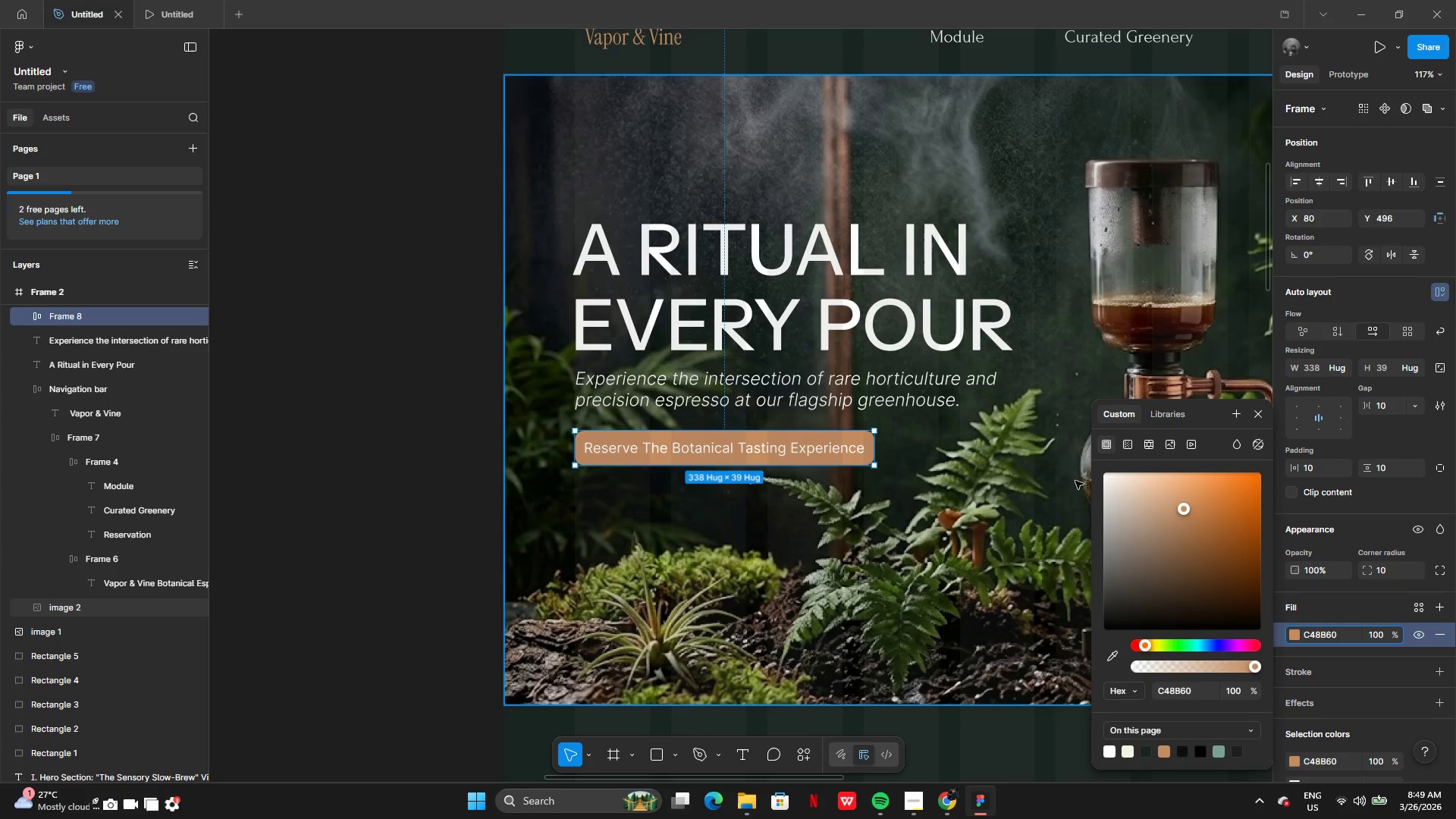 
mouse_move([1307, 723])
 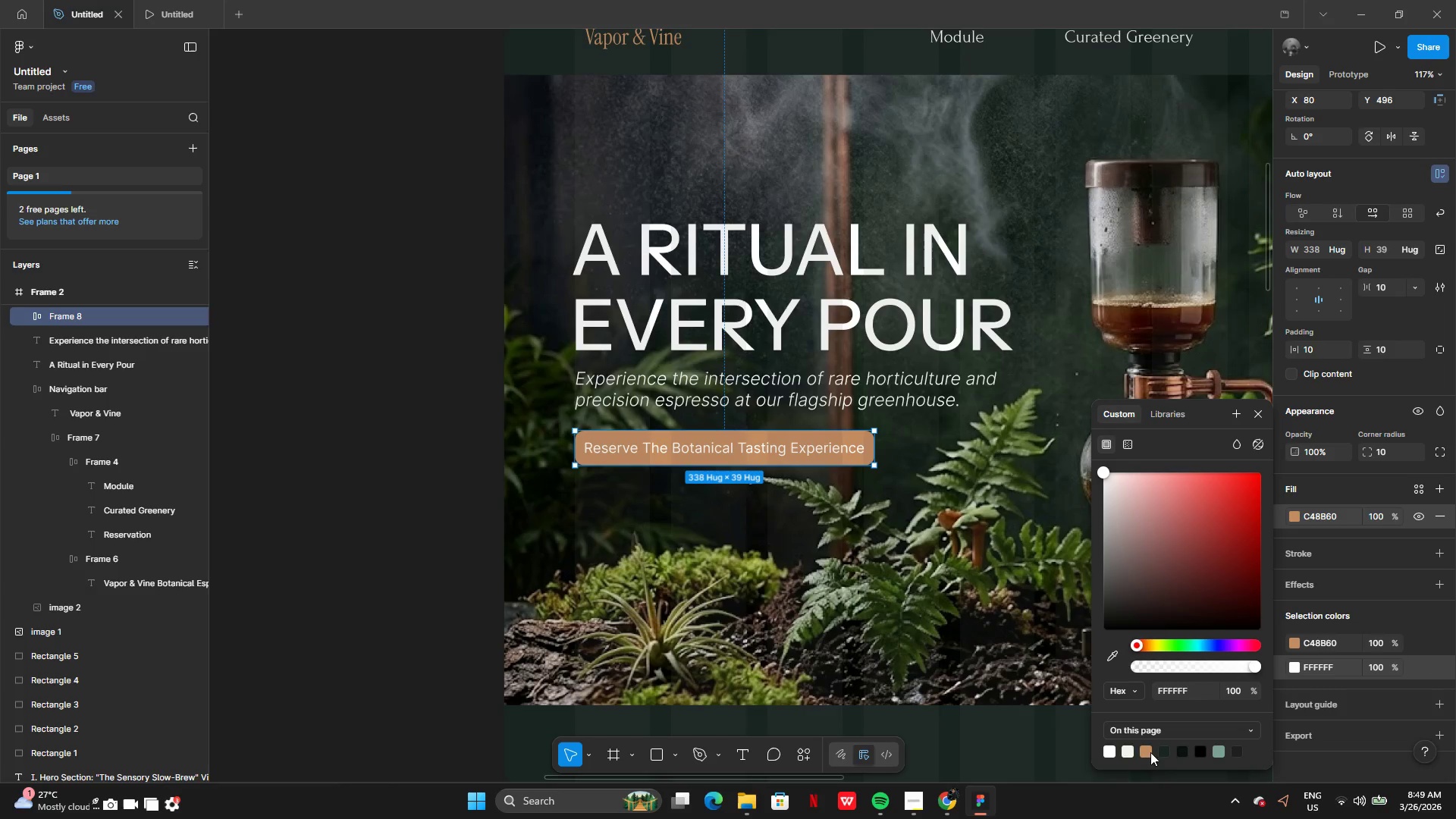 
left_click([1125, 748])
 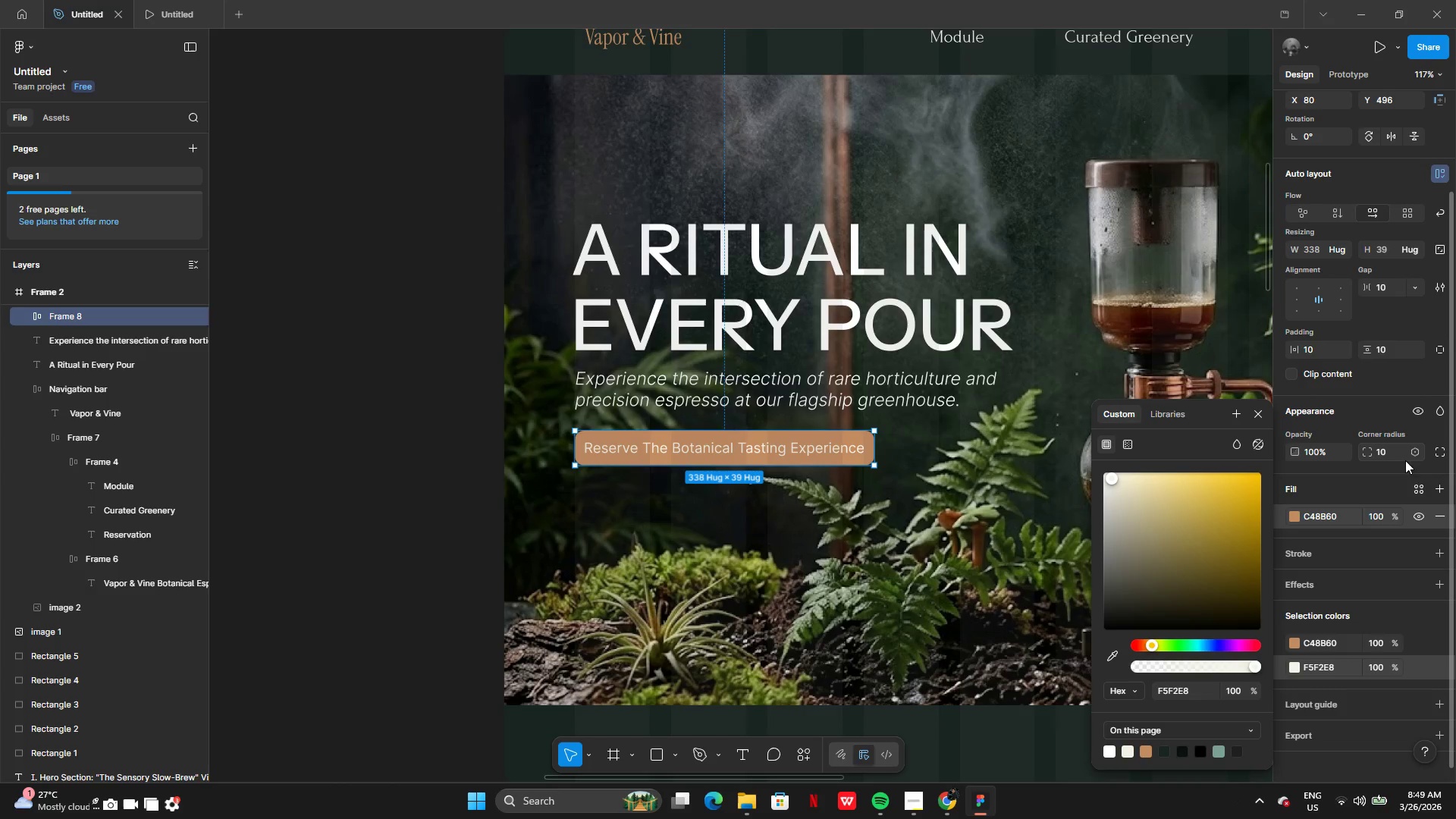 
wait(6.56)
 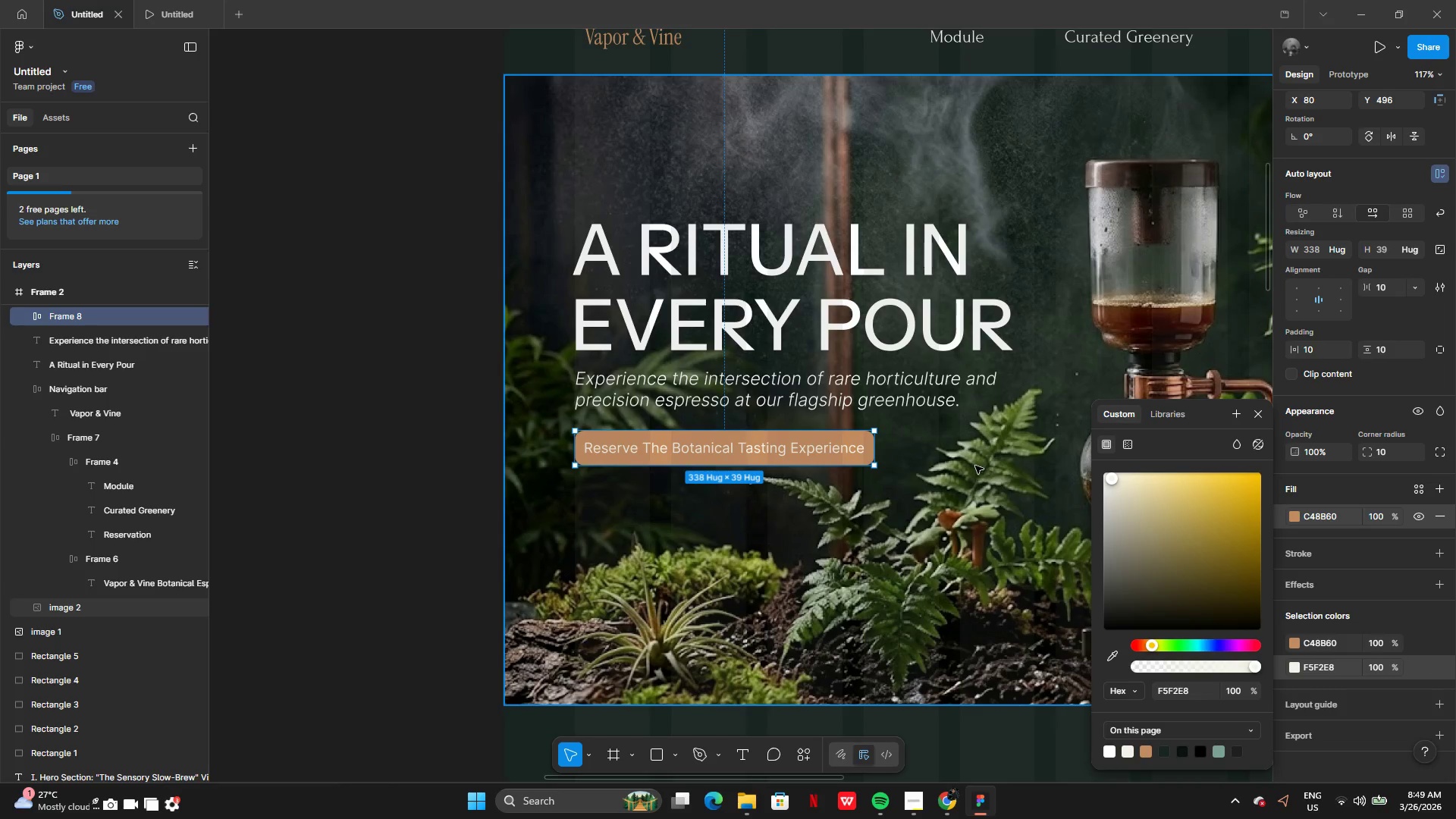 
left_click([1311, 256])
 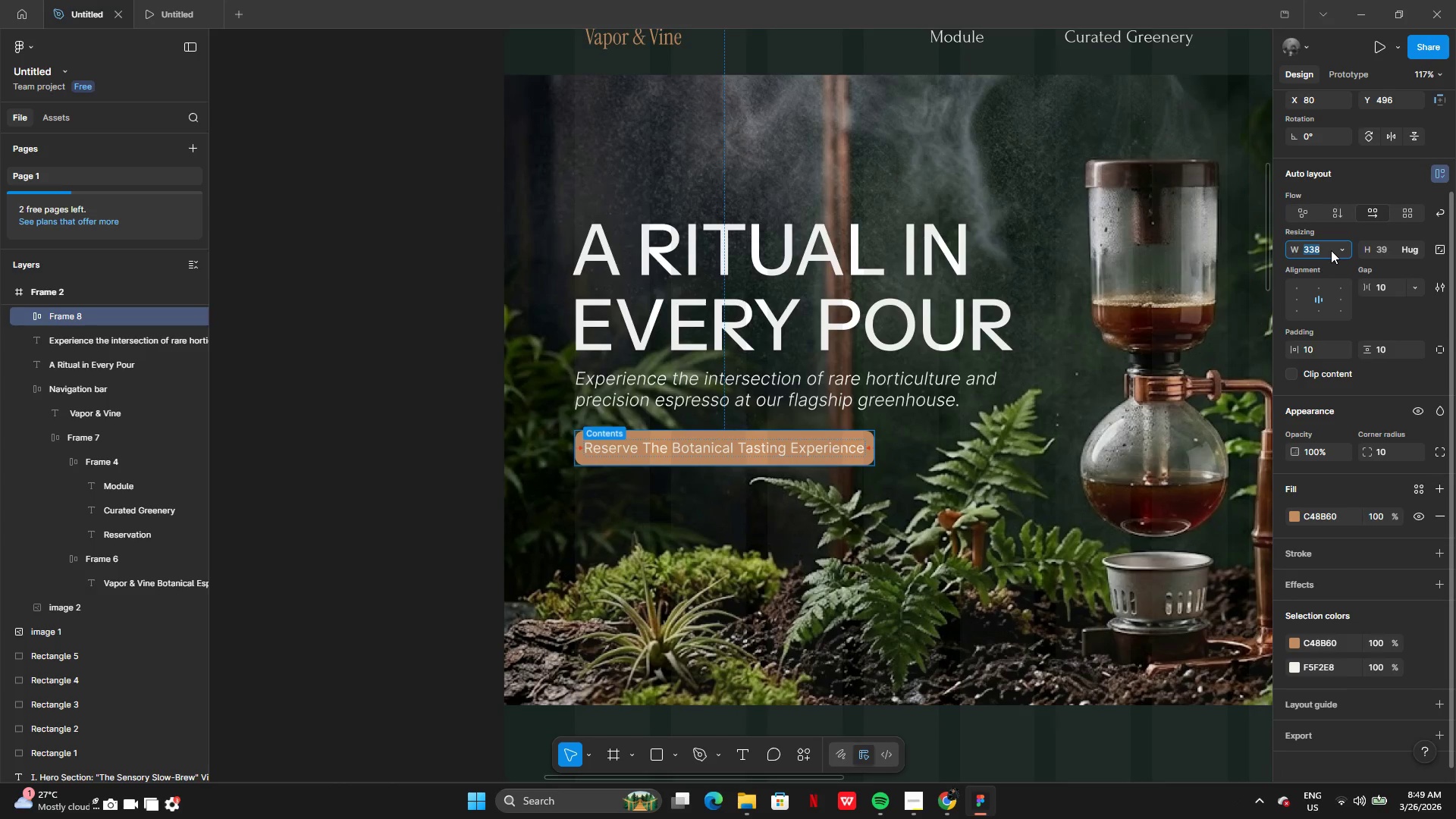 
left_click([1331, 250])
 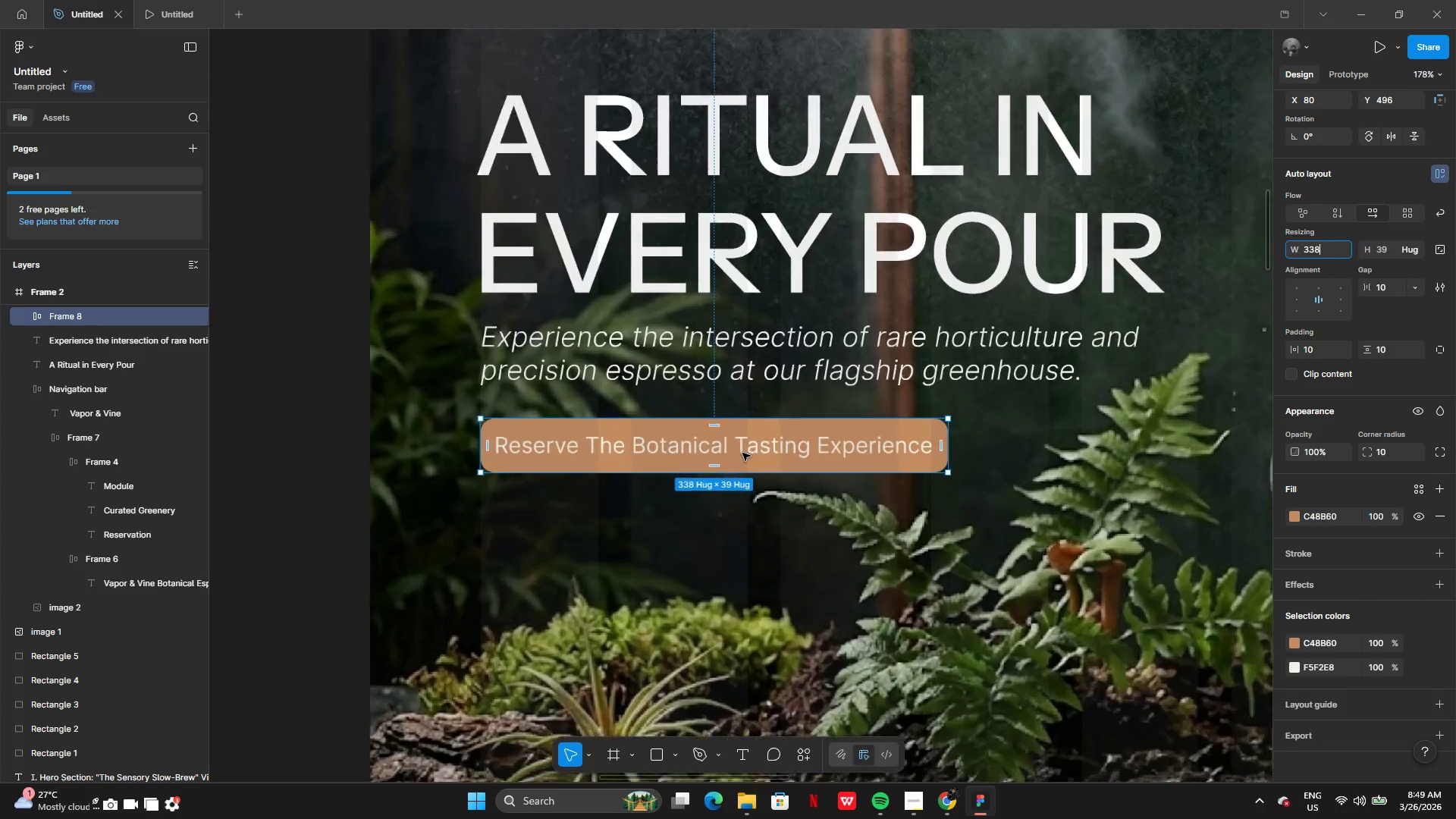 
left_click_drag(start_coordinate=[771, 411], to_coordinate=[772, 398])
 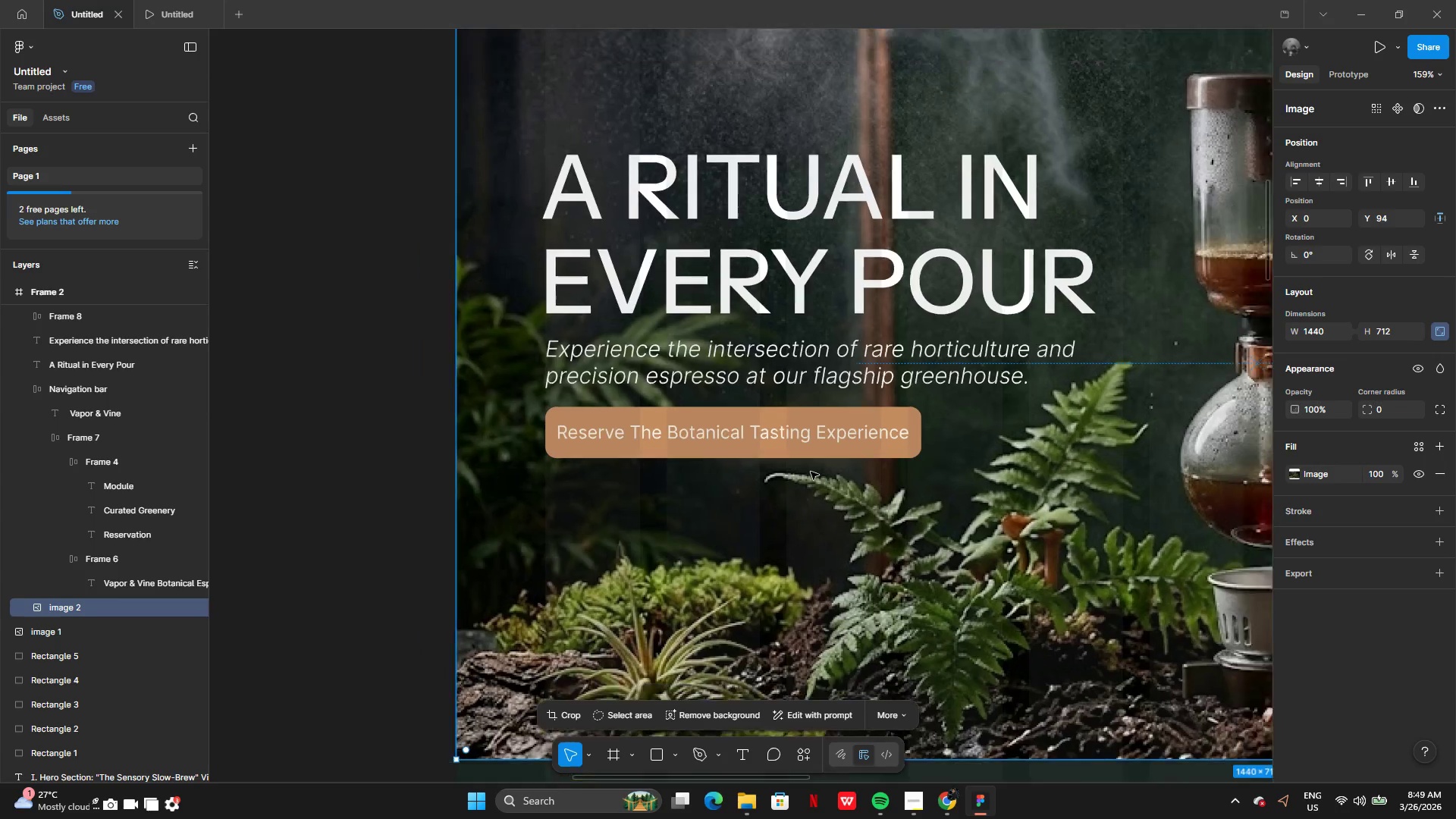 
left_click([481, 516])
 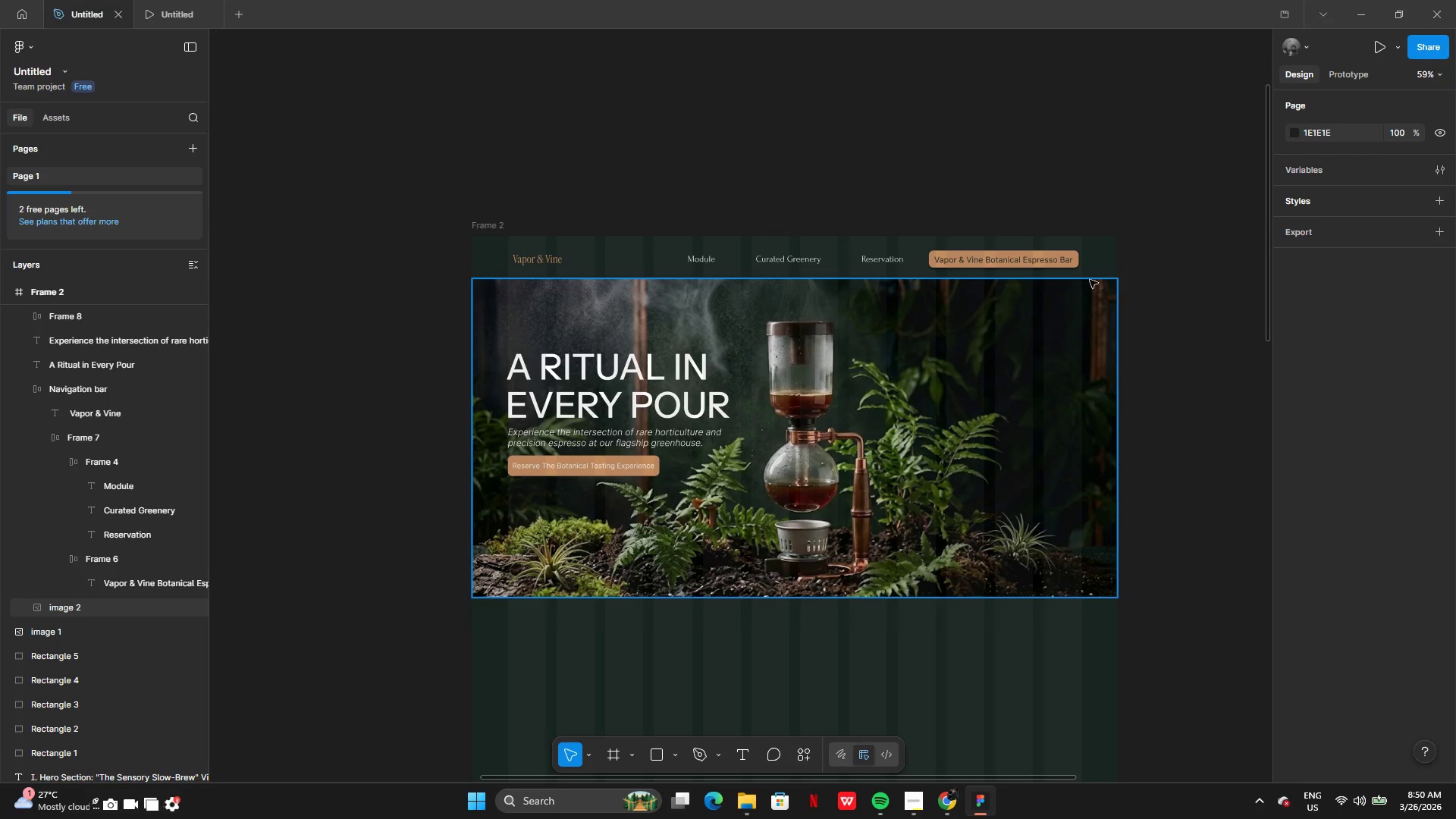 
double_click([1062, 255])
 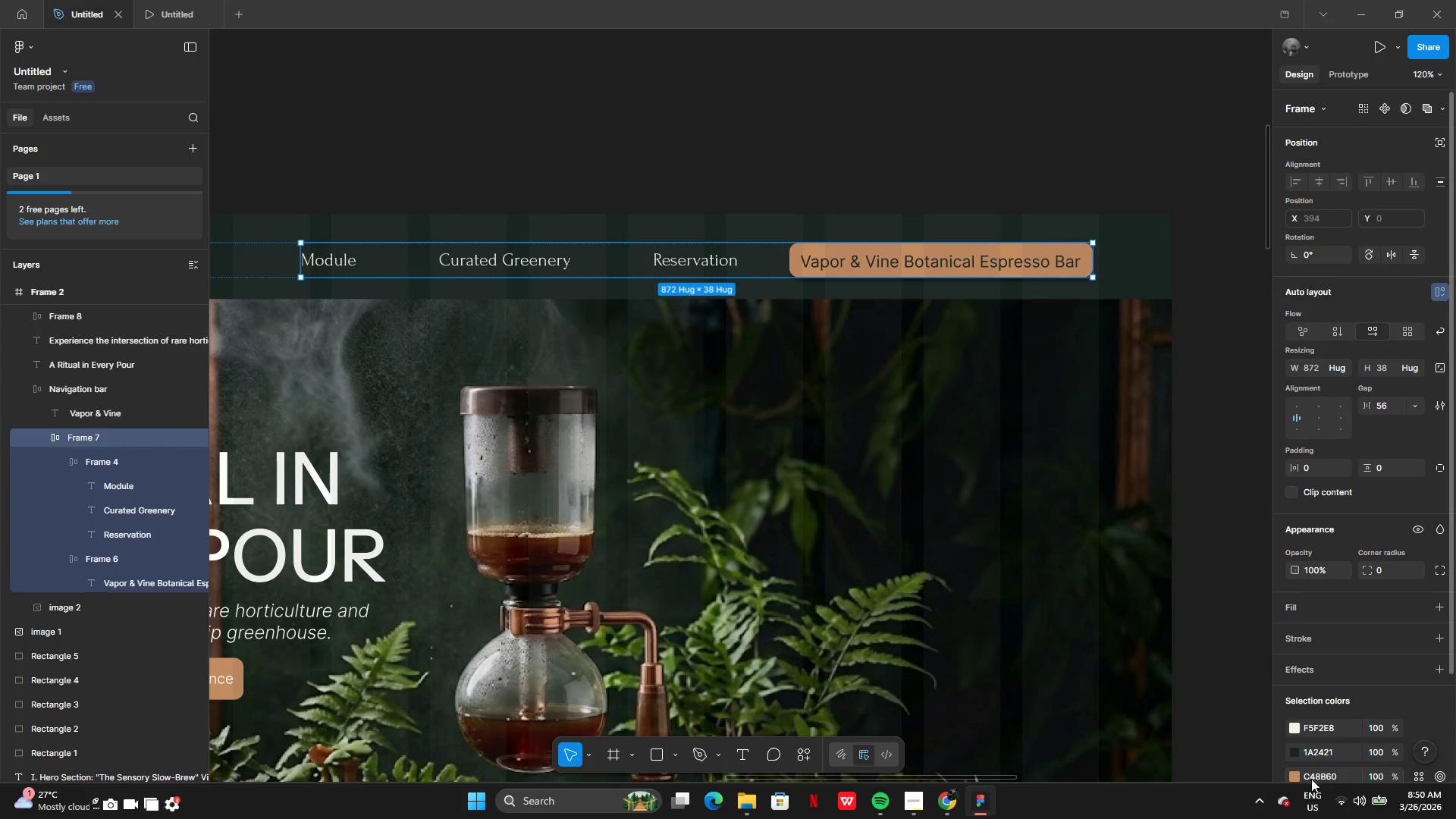 
left_click([1295, 776])
 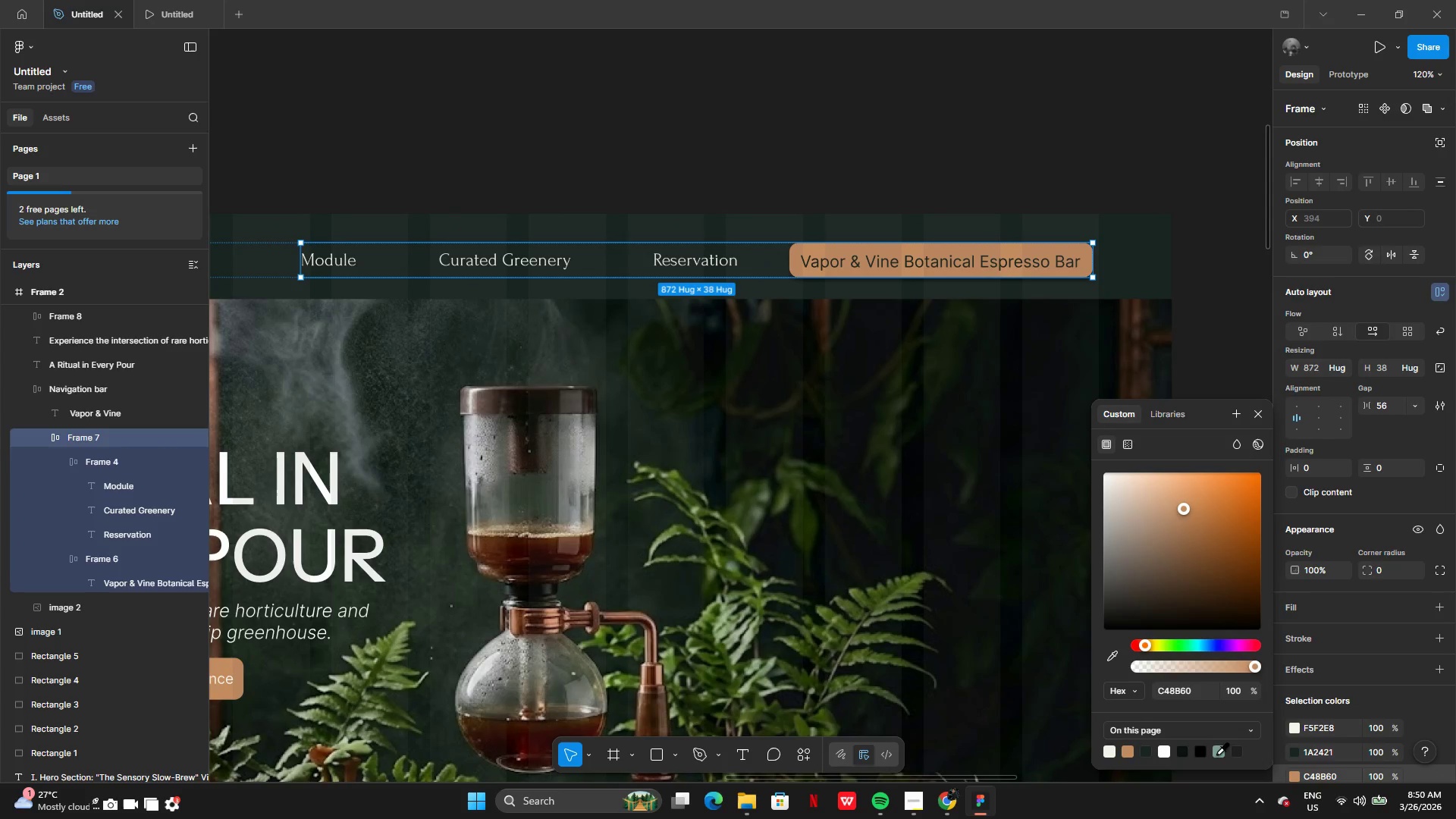 
left_click([1225, 755])
 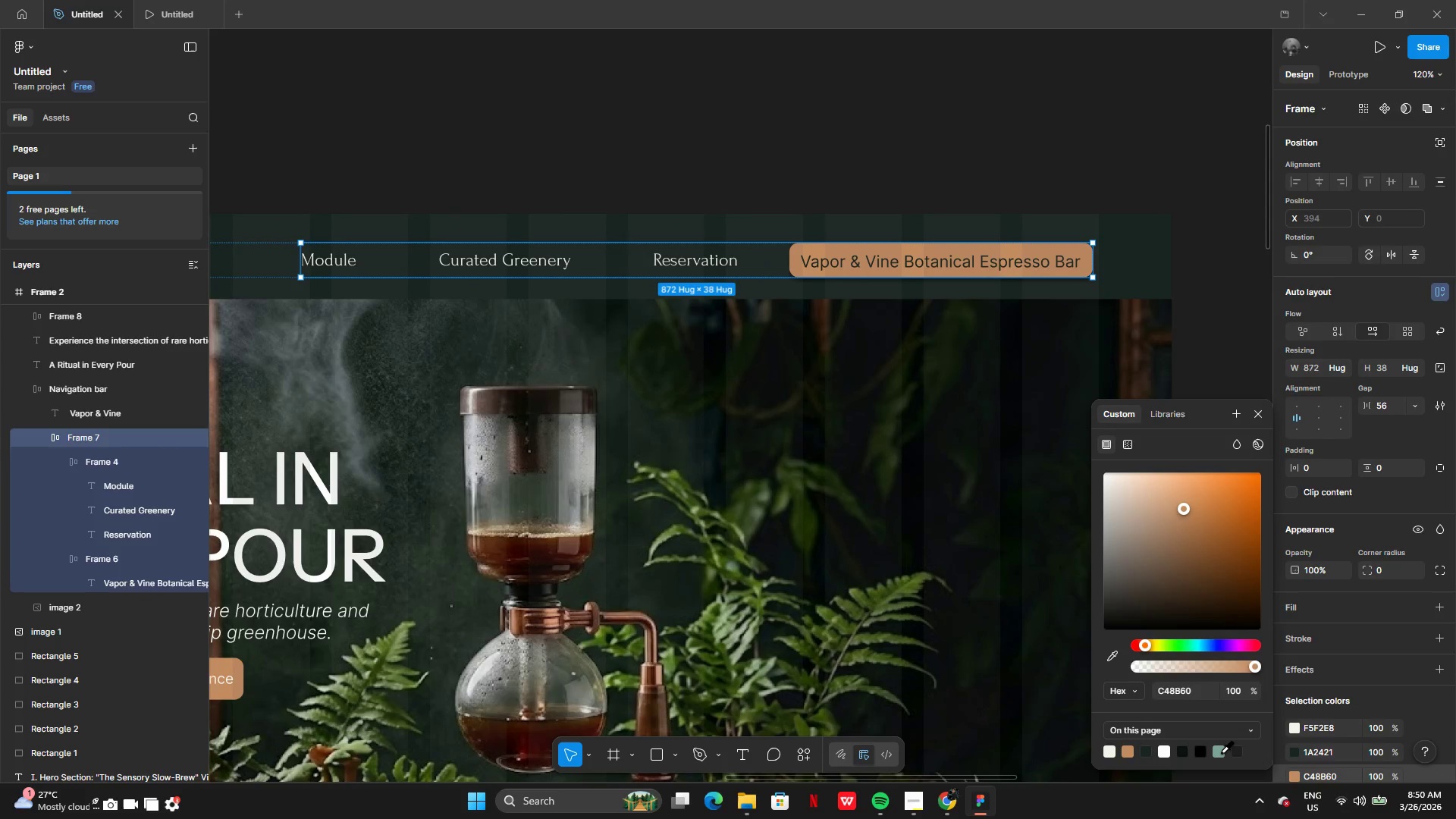 
left_click([1221, 752])
 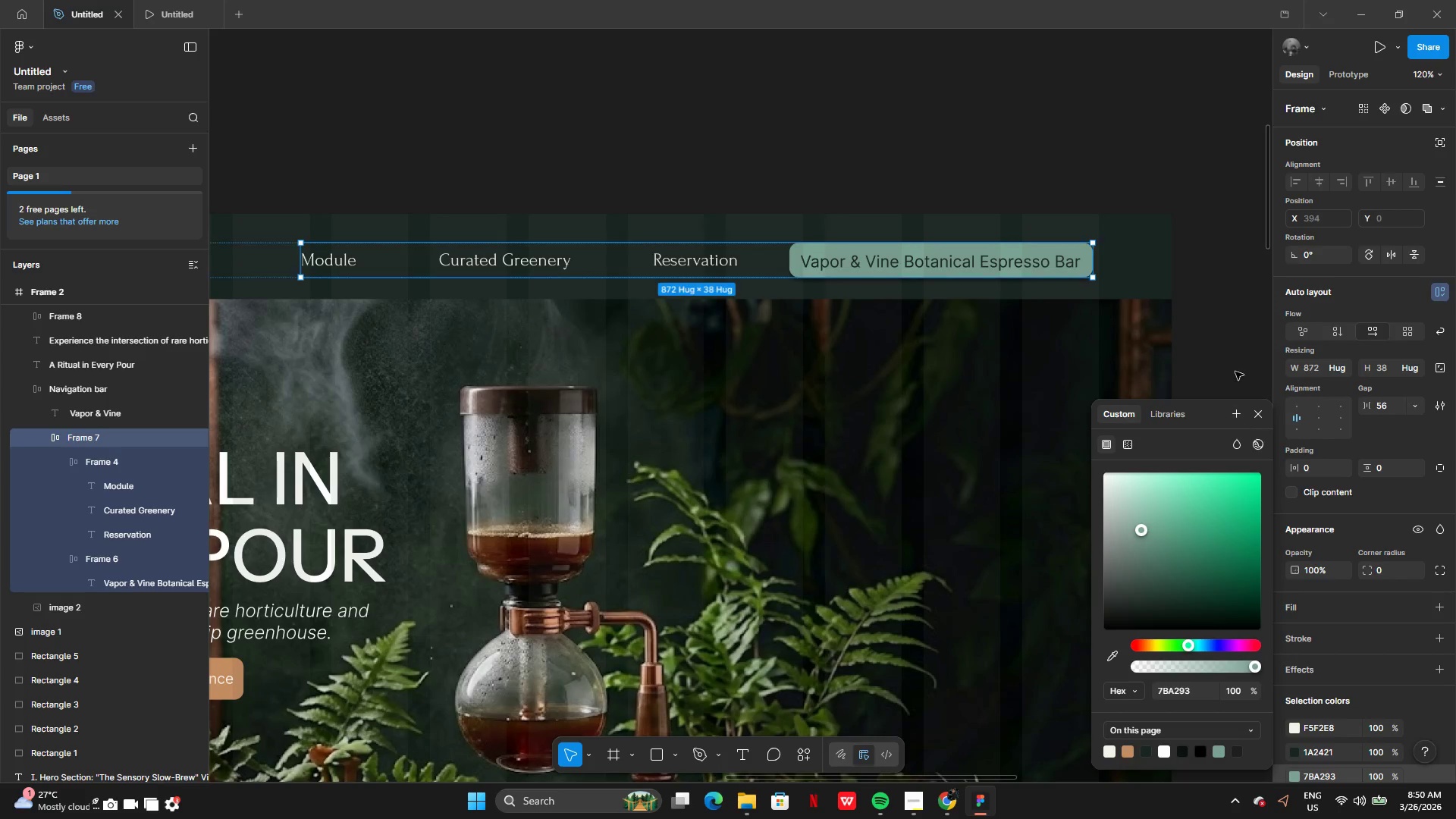 
double_click([1222, 313])
 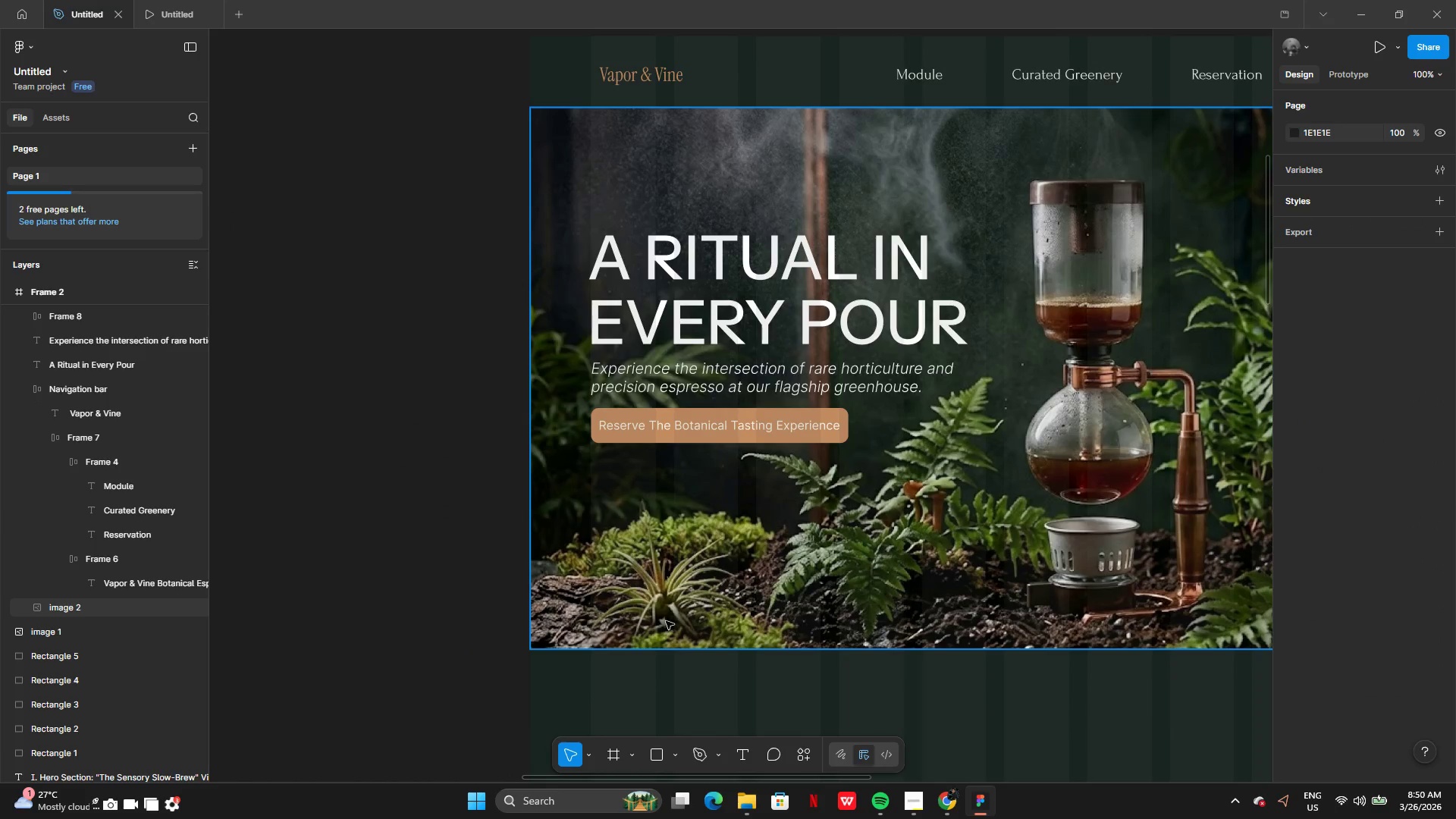 
wait(5.89)
 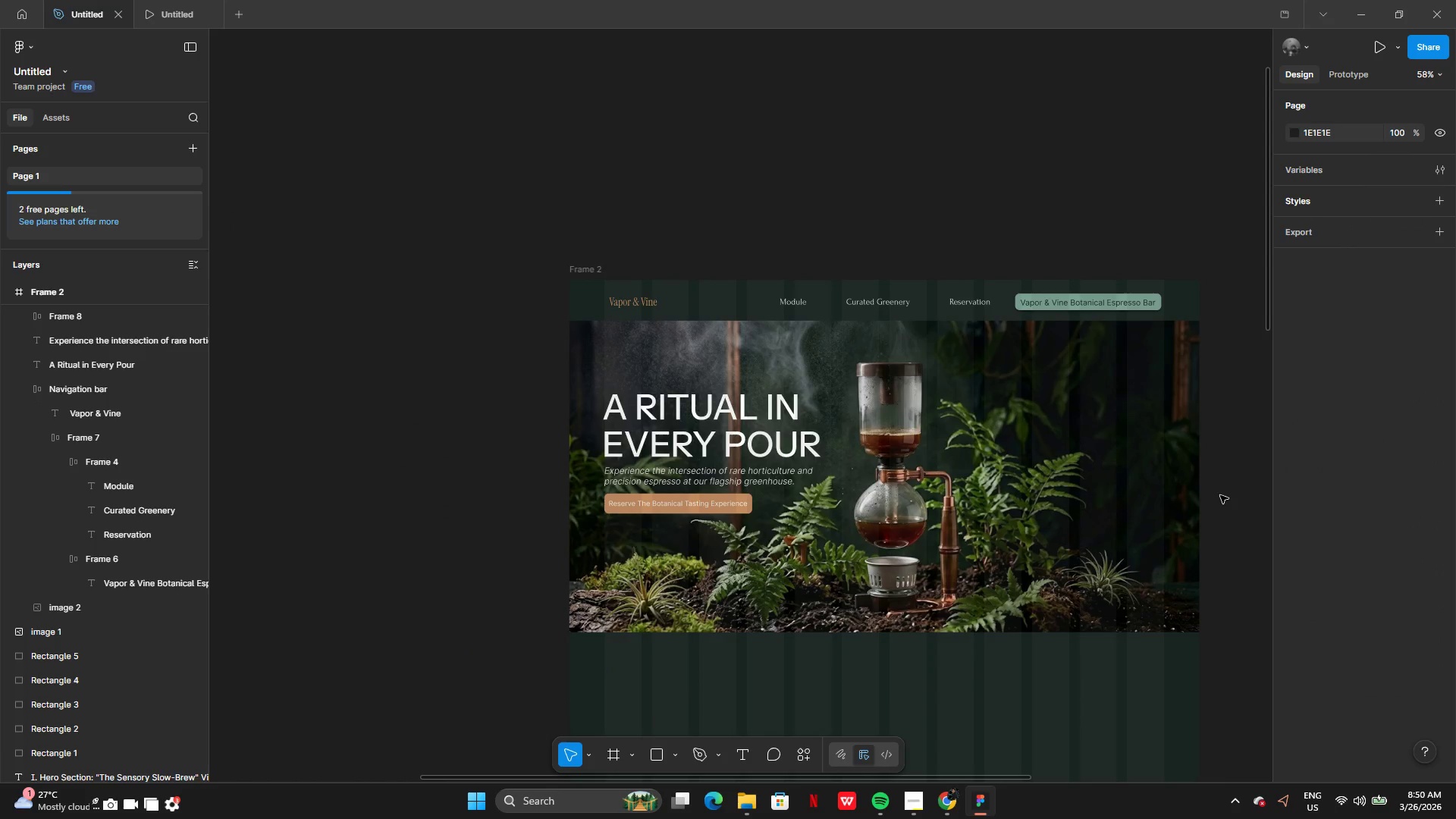 
left_click([871, 411])
 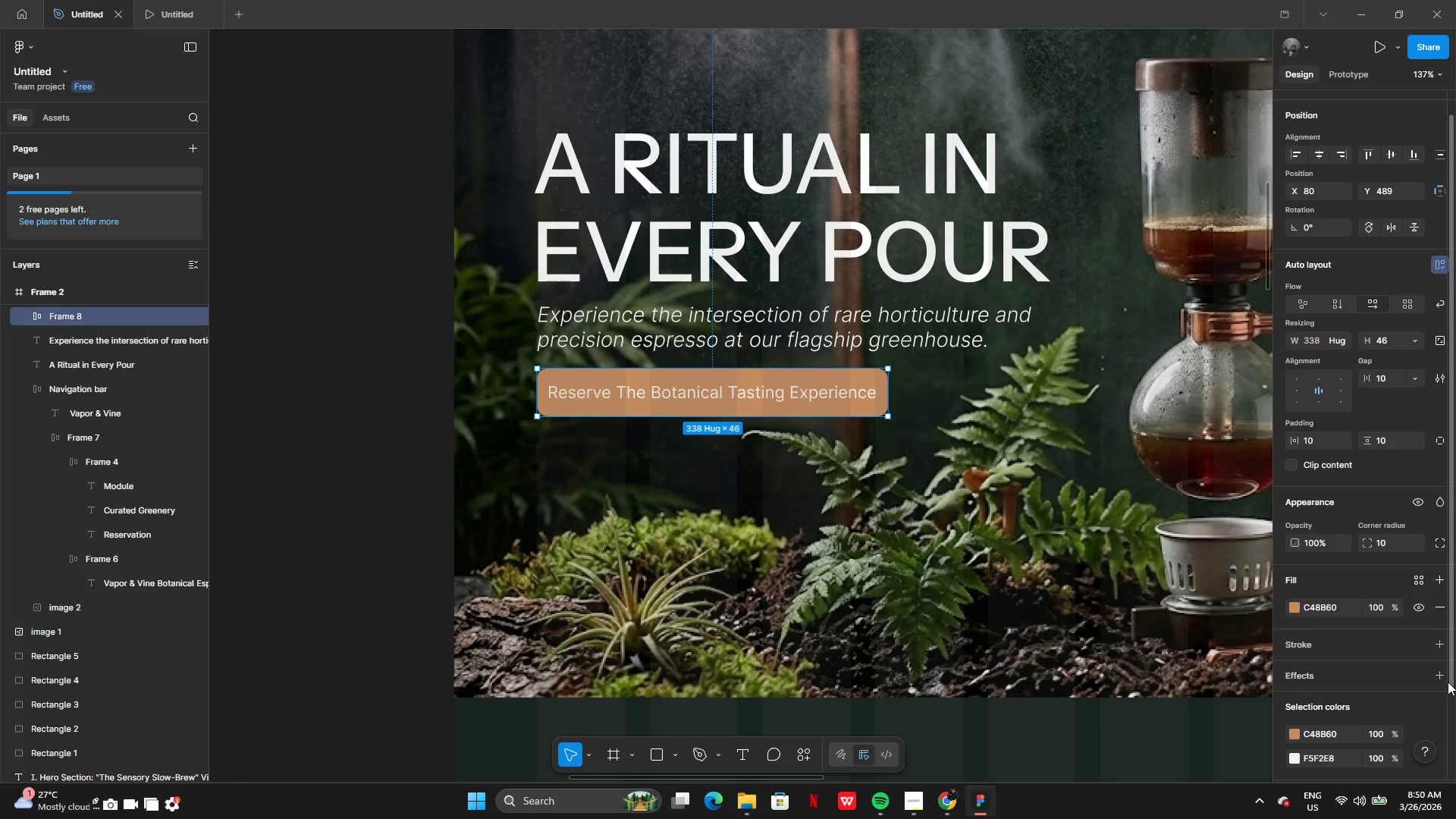 
left_click([1442, 671])
 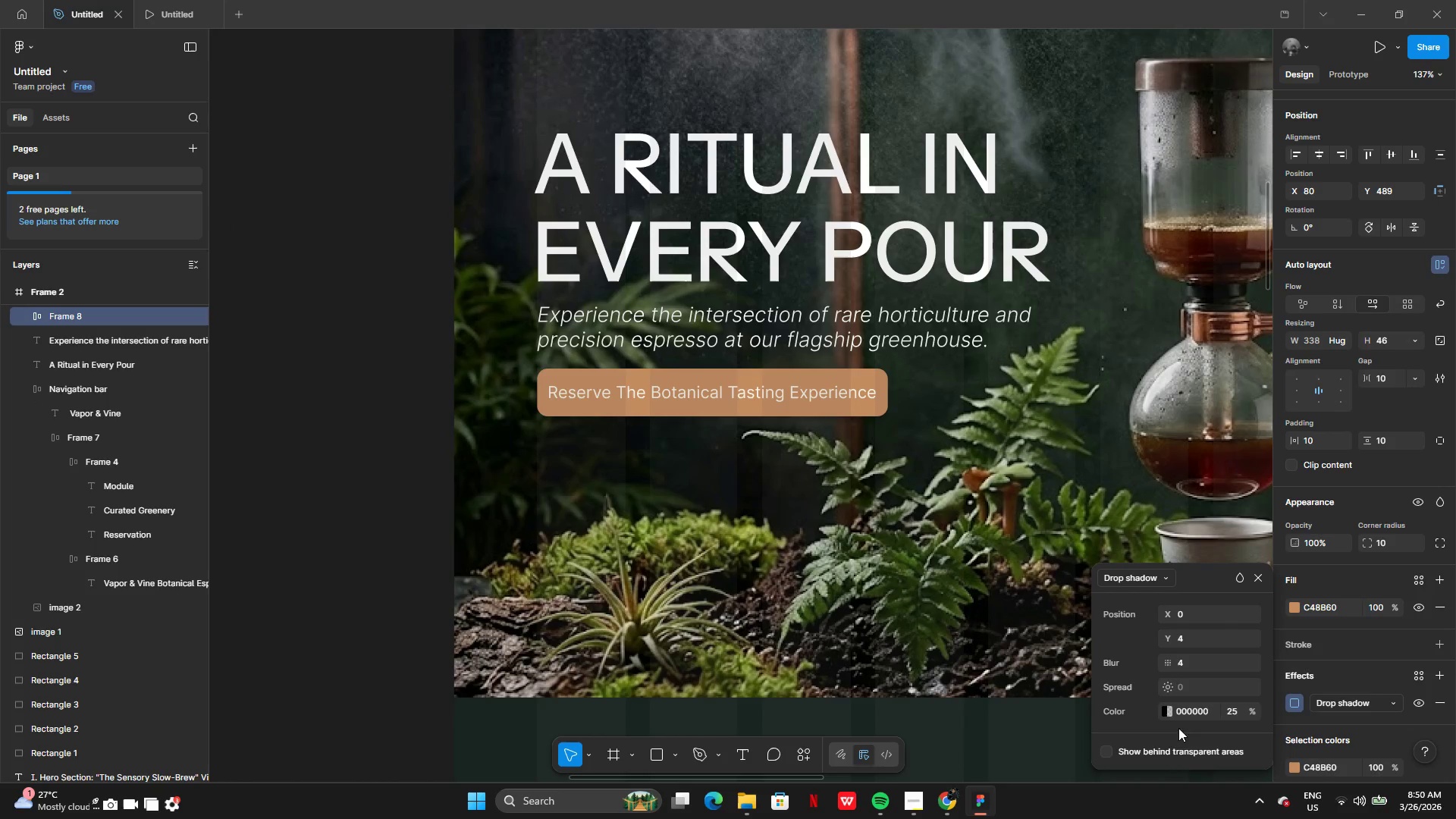 
left_click([1167, 713])
 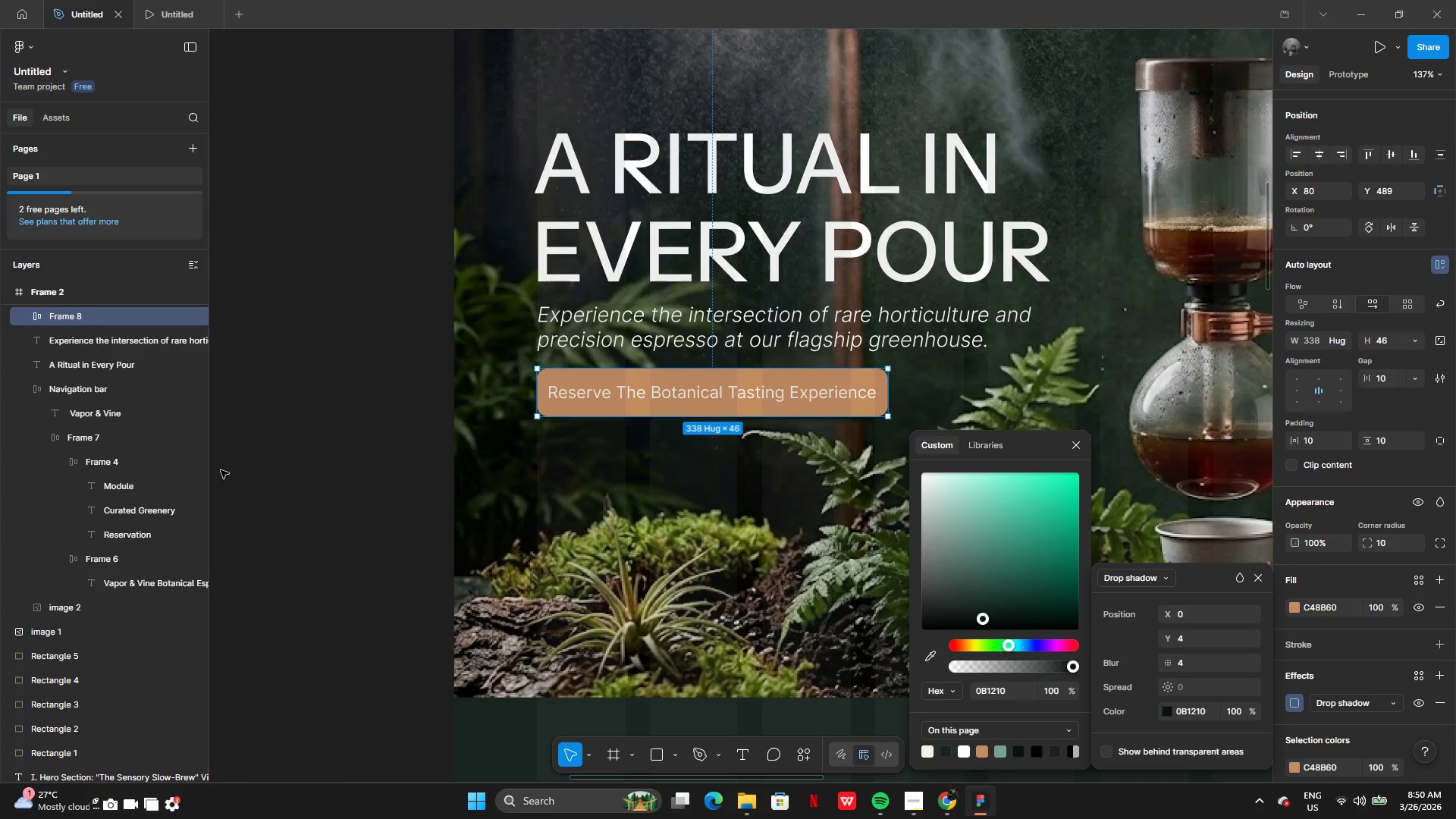 
left_click([221, 470])
 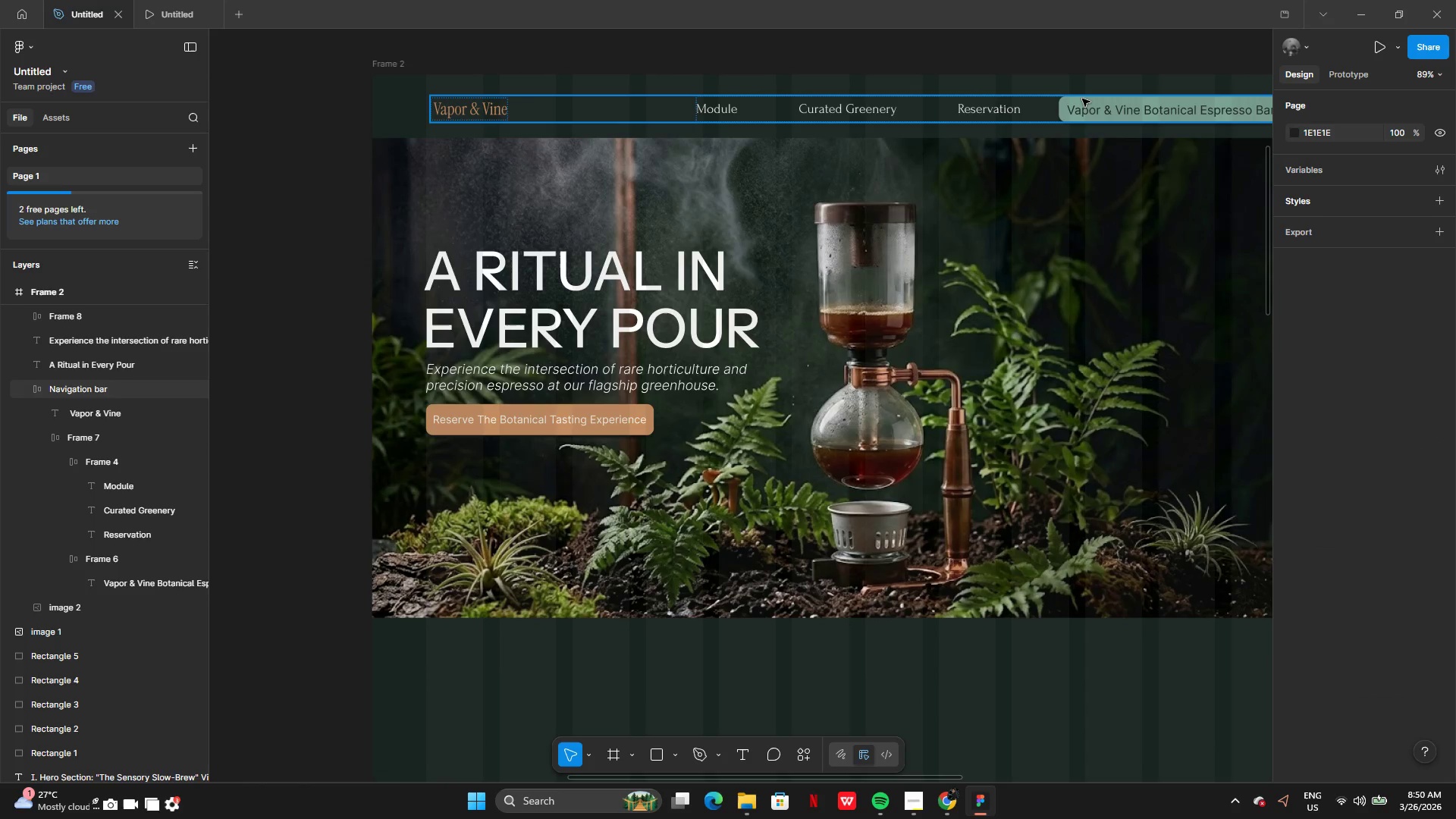 
double_click([1080, 99])
 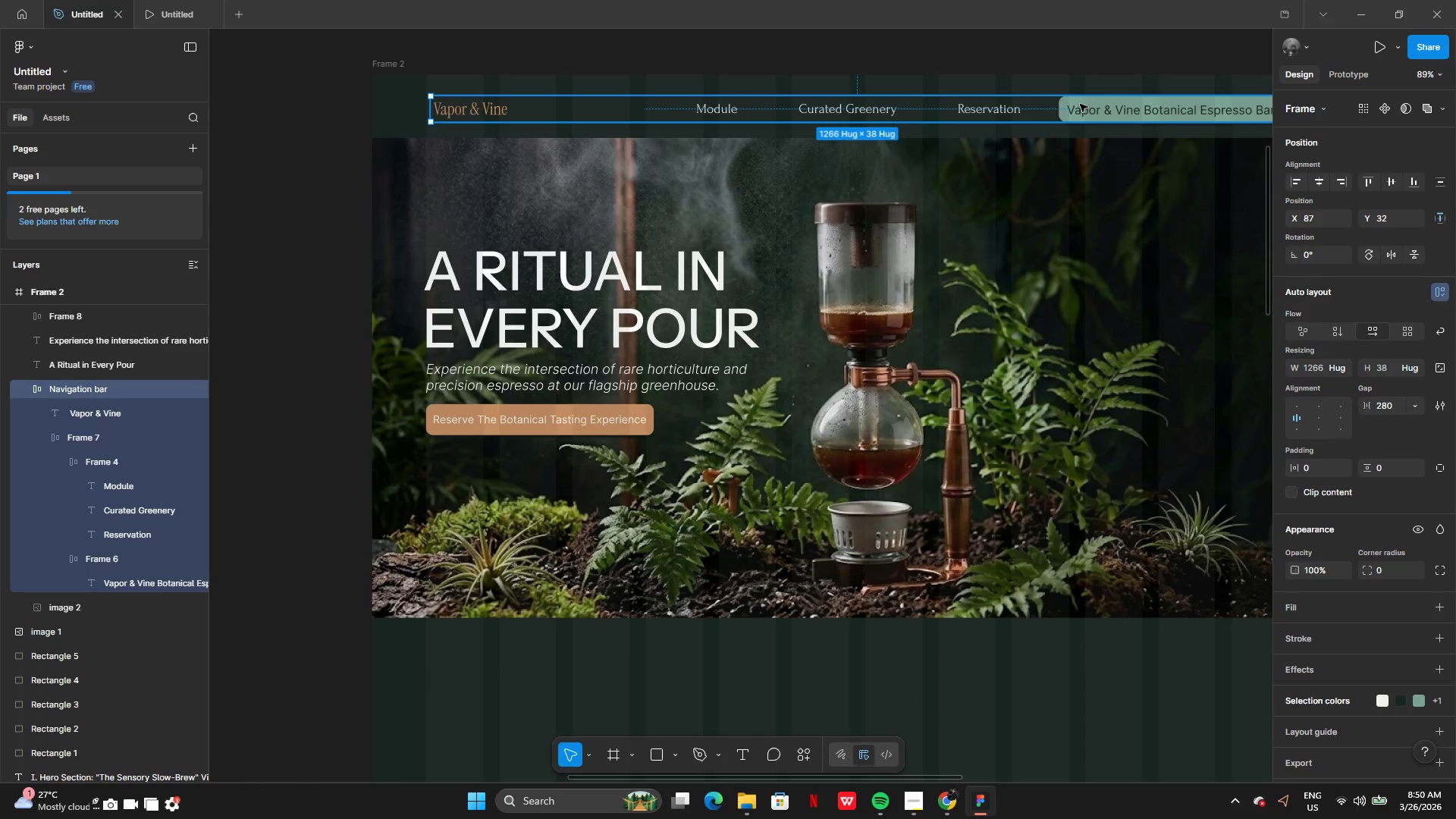 
double_click([1080, 104])
 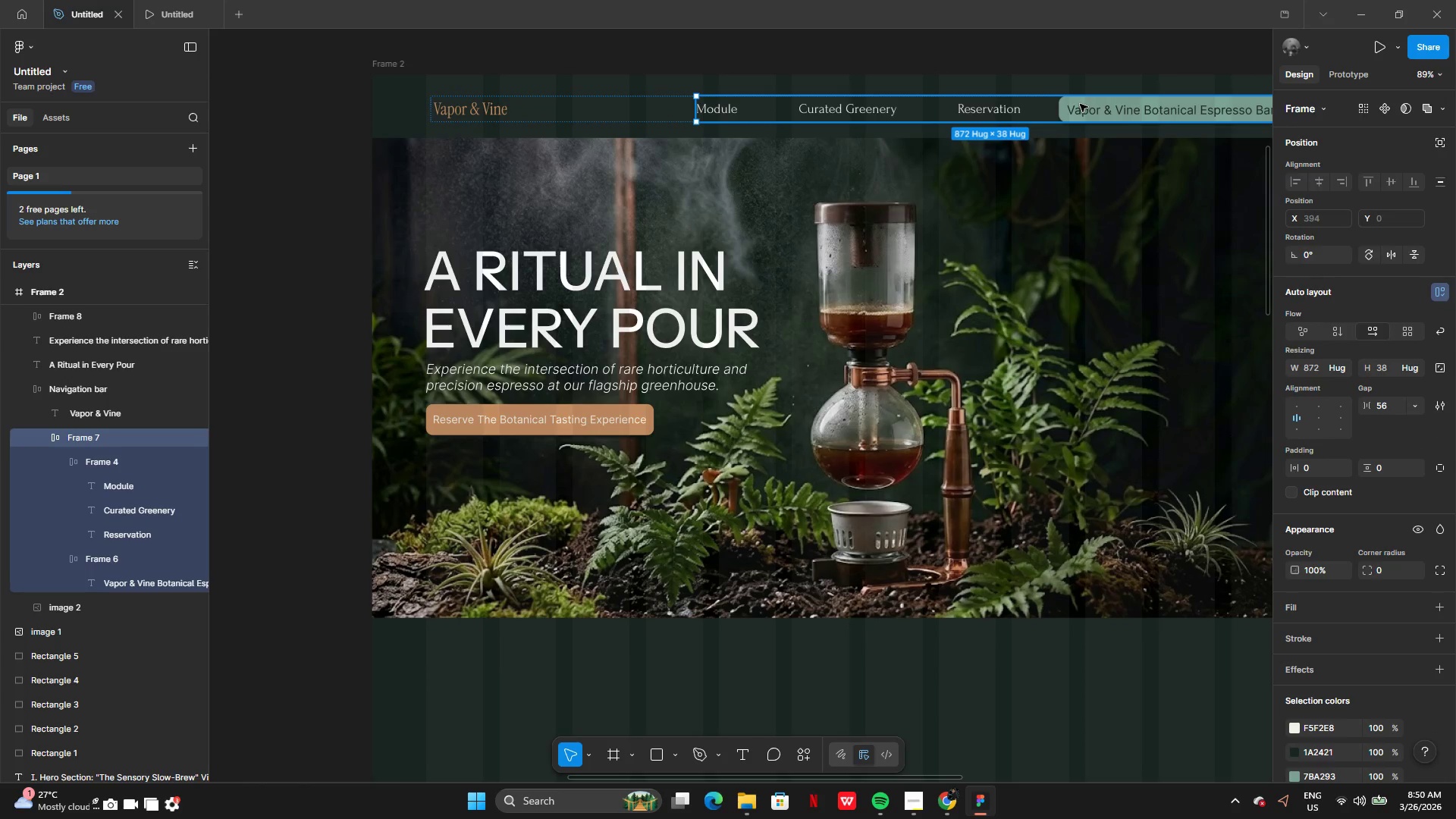 
double_click([1080, 104])
 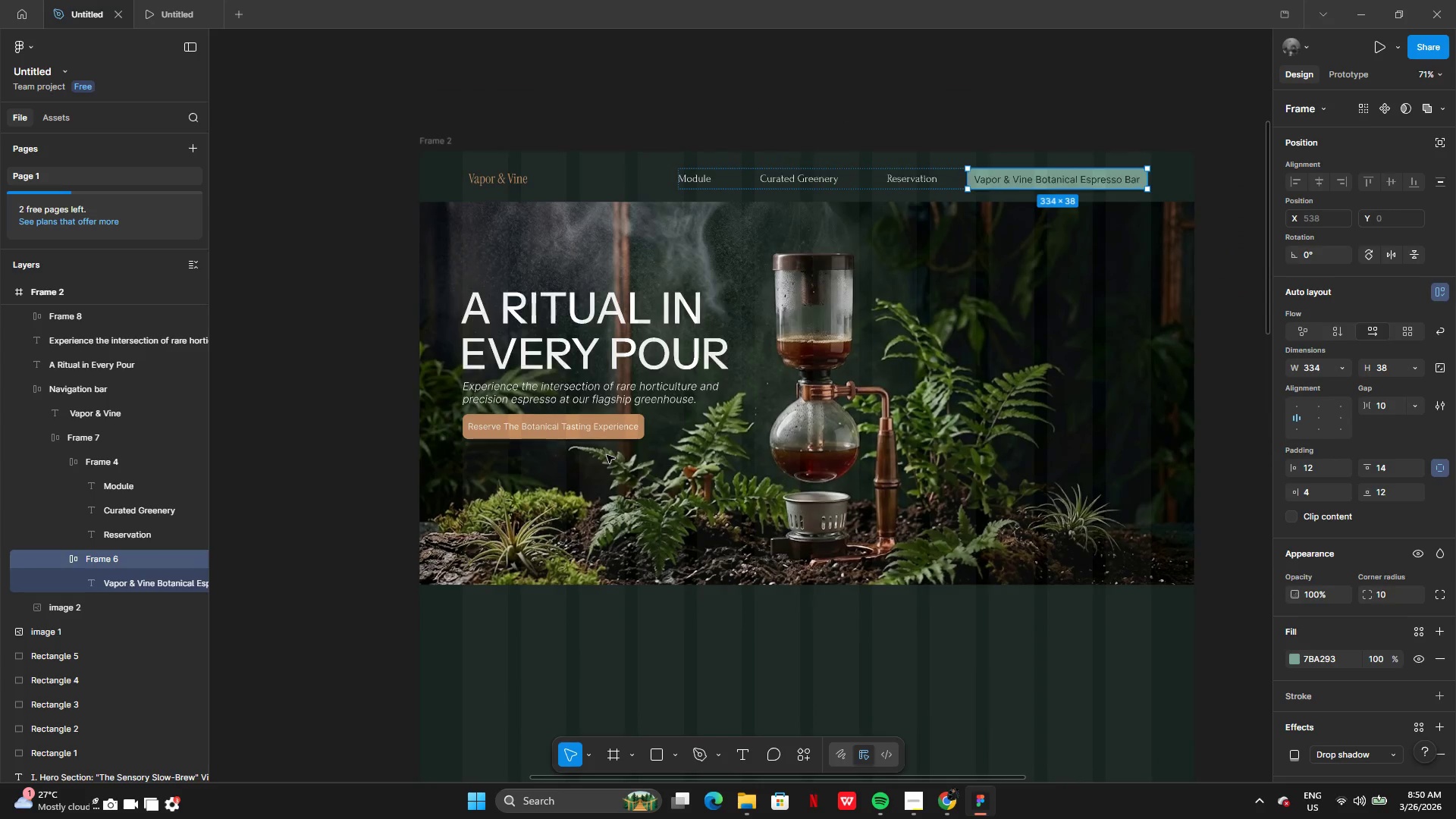 
left_click([1201, 244])
 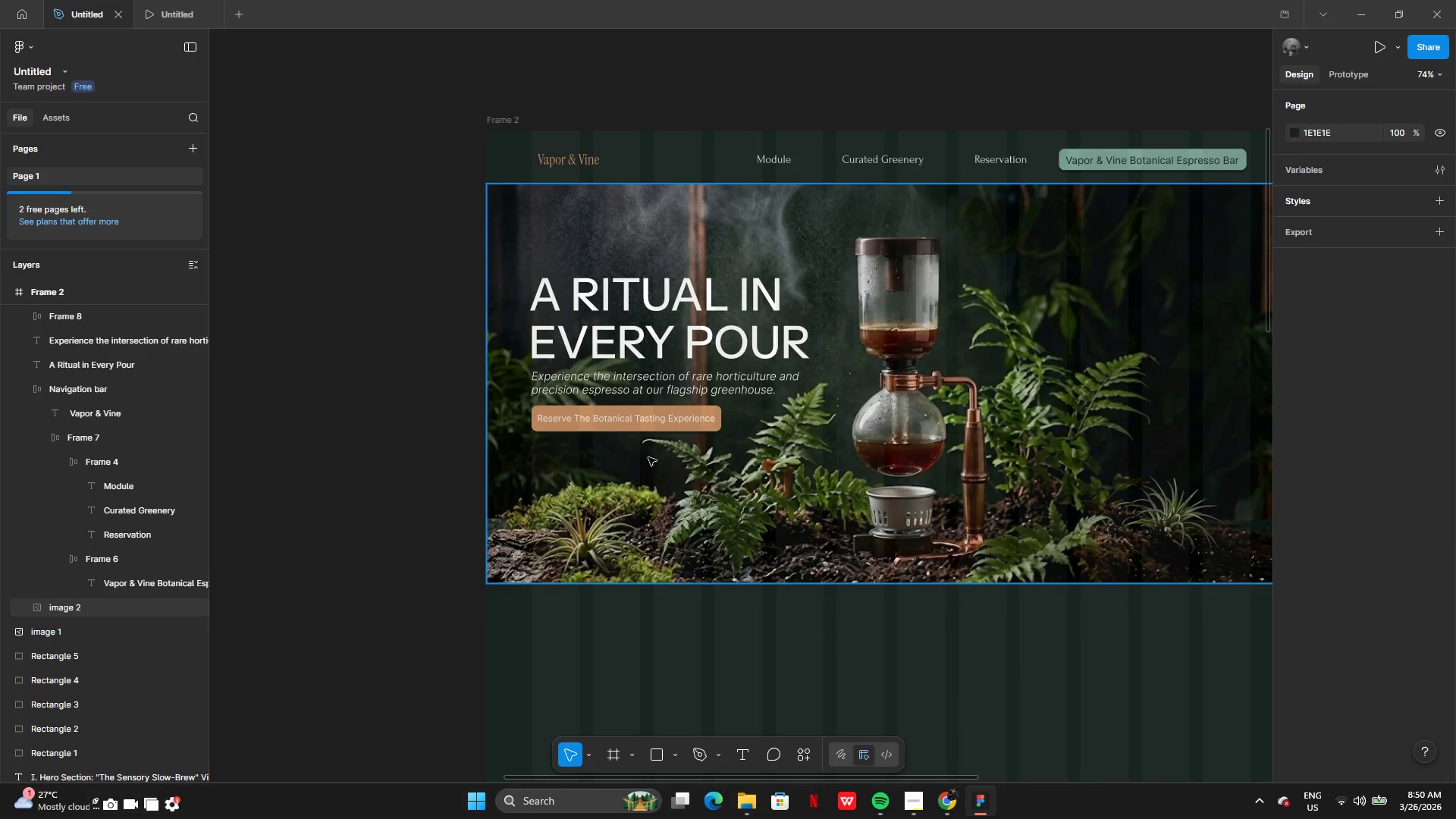 
left_click([614, 293])
 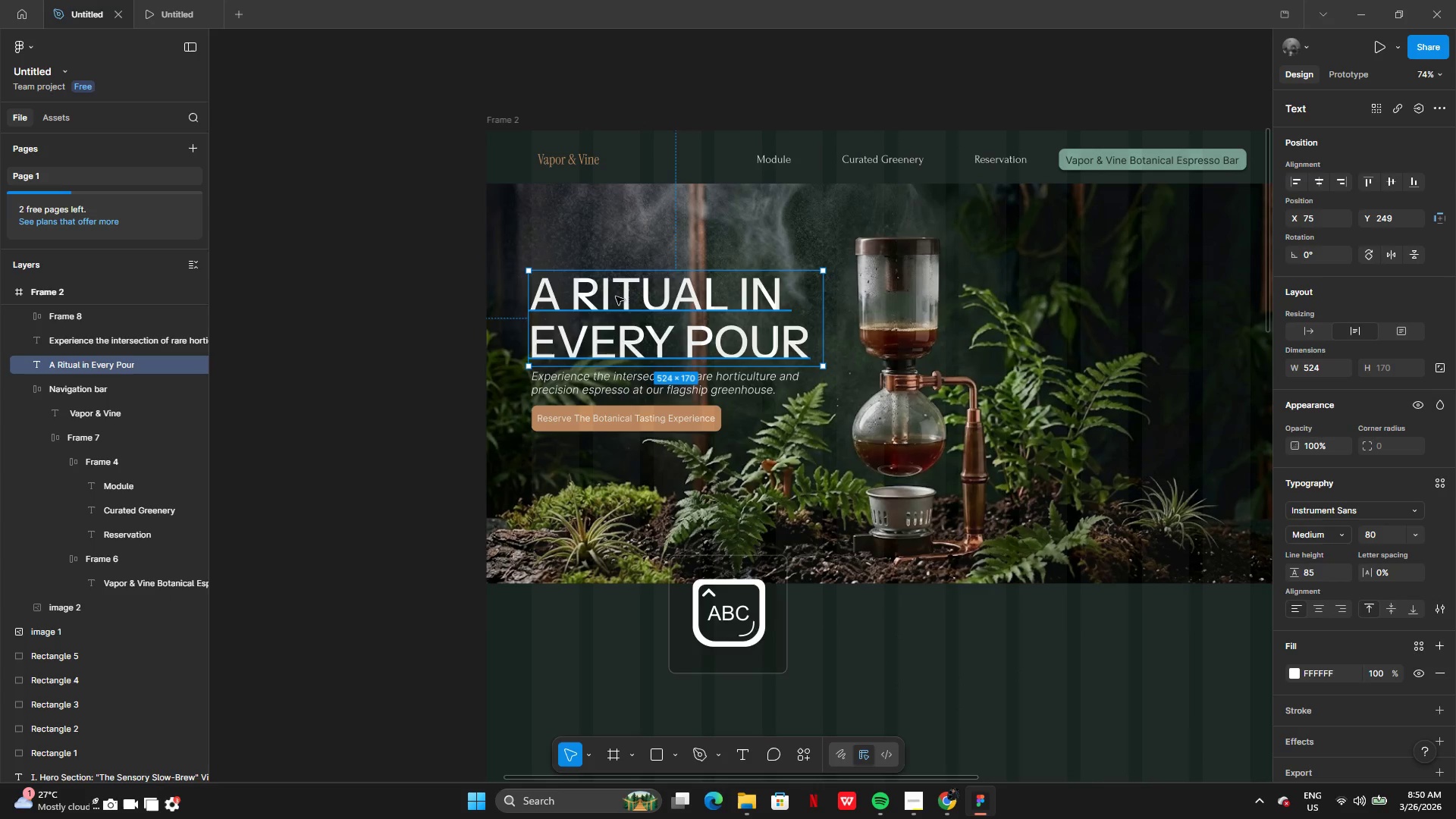 
hold_key(key=CapsLock, duration=1.09)
 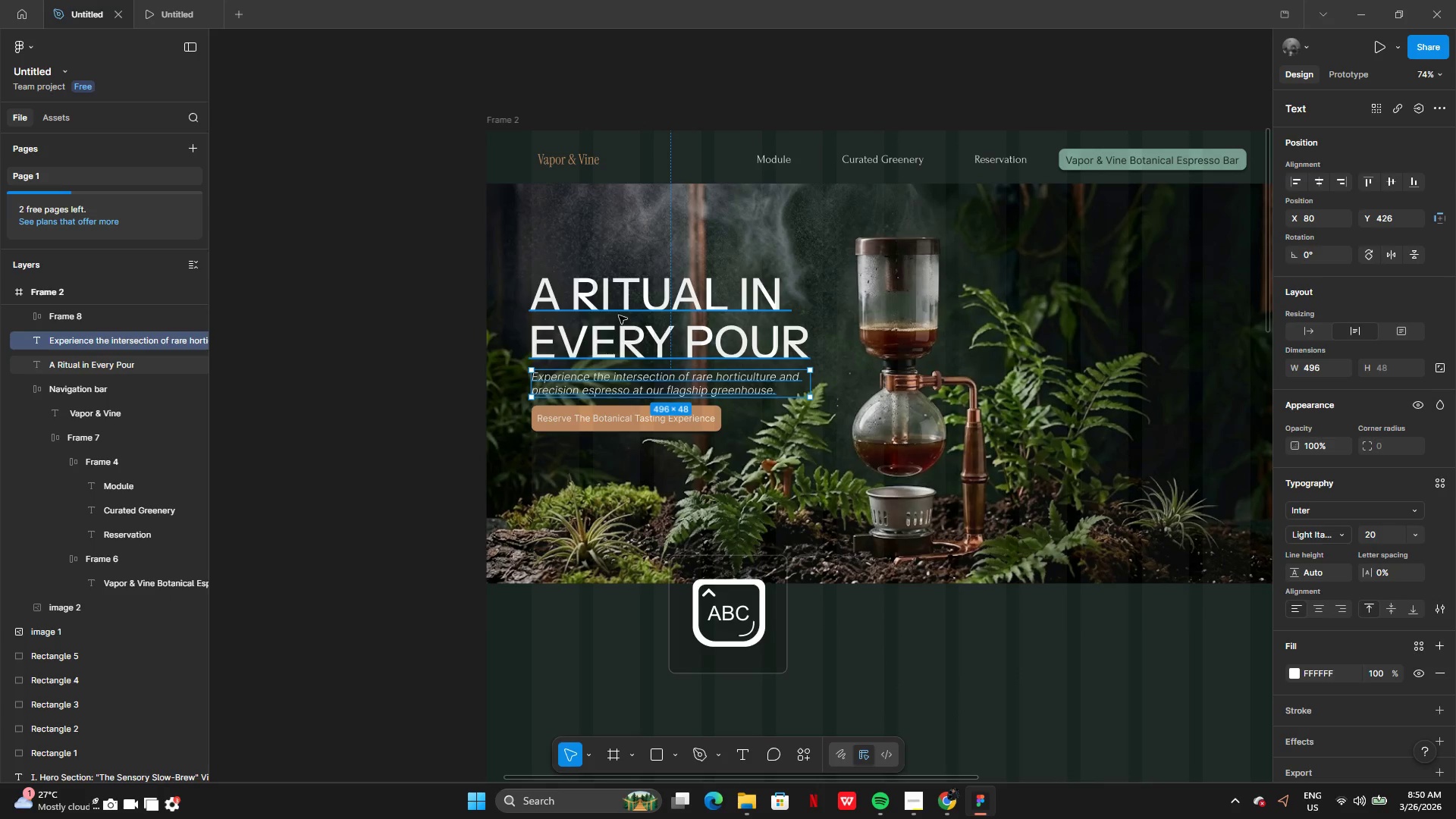 
left_click([618, 387])
 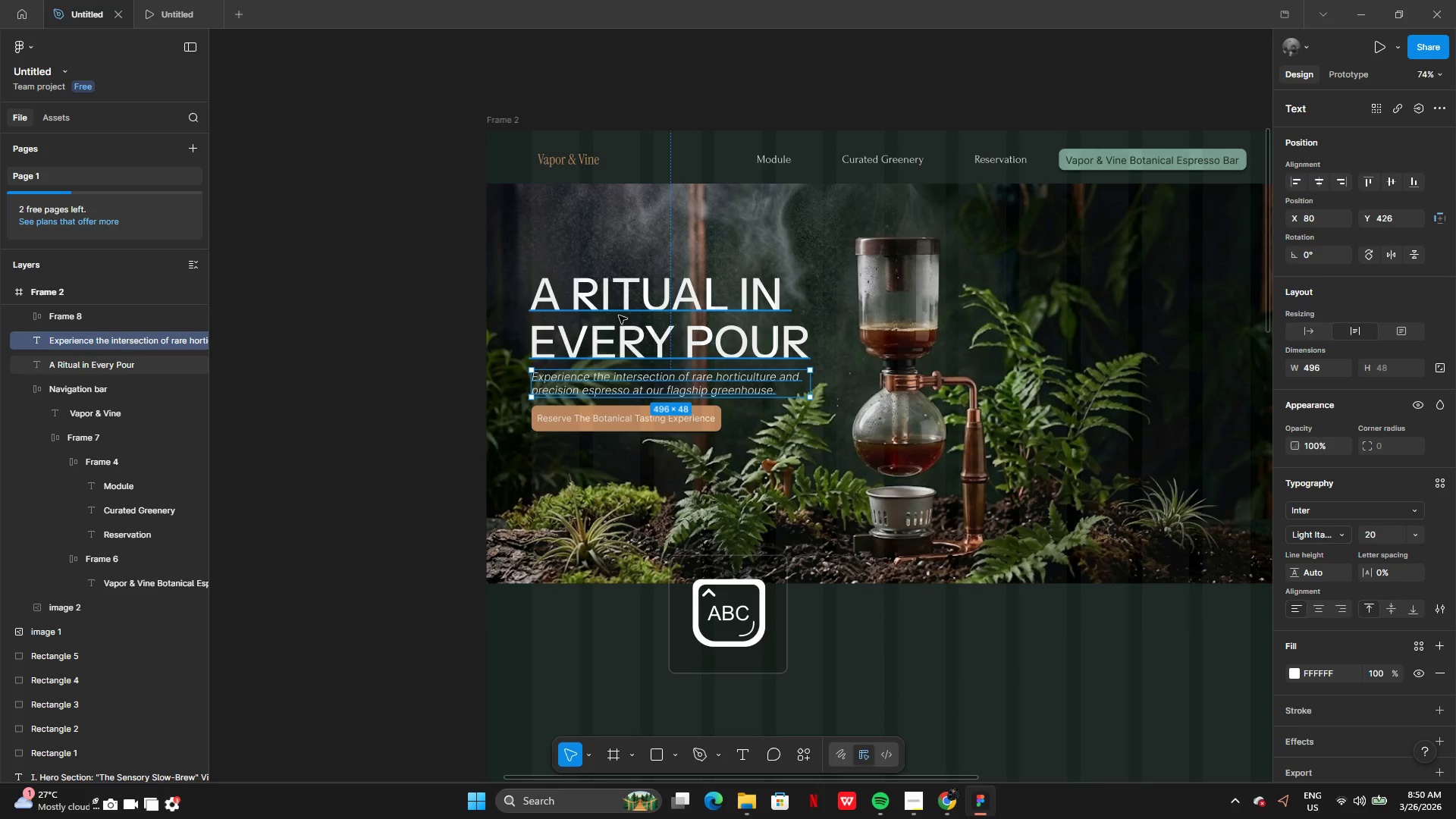 
key(CapsLock)
 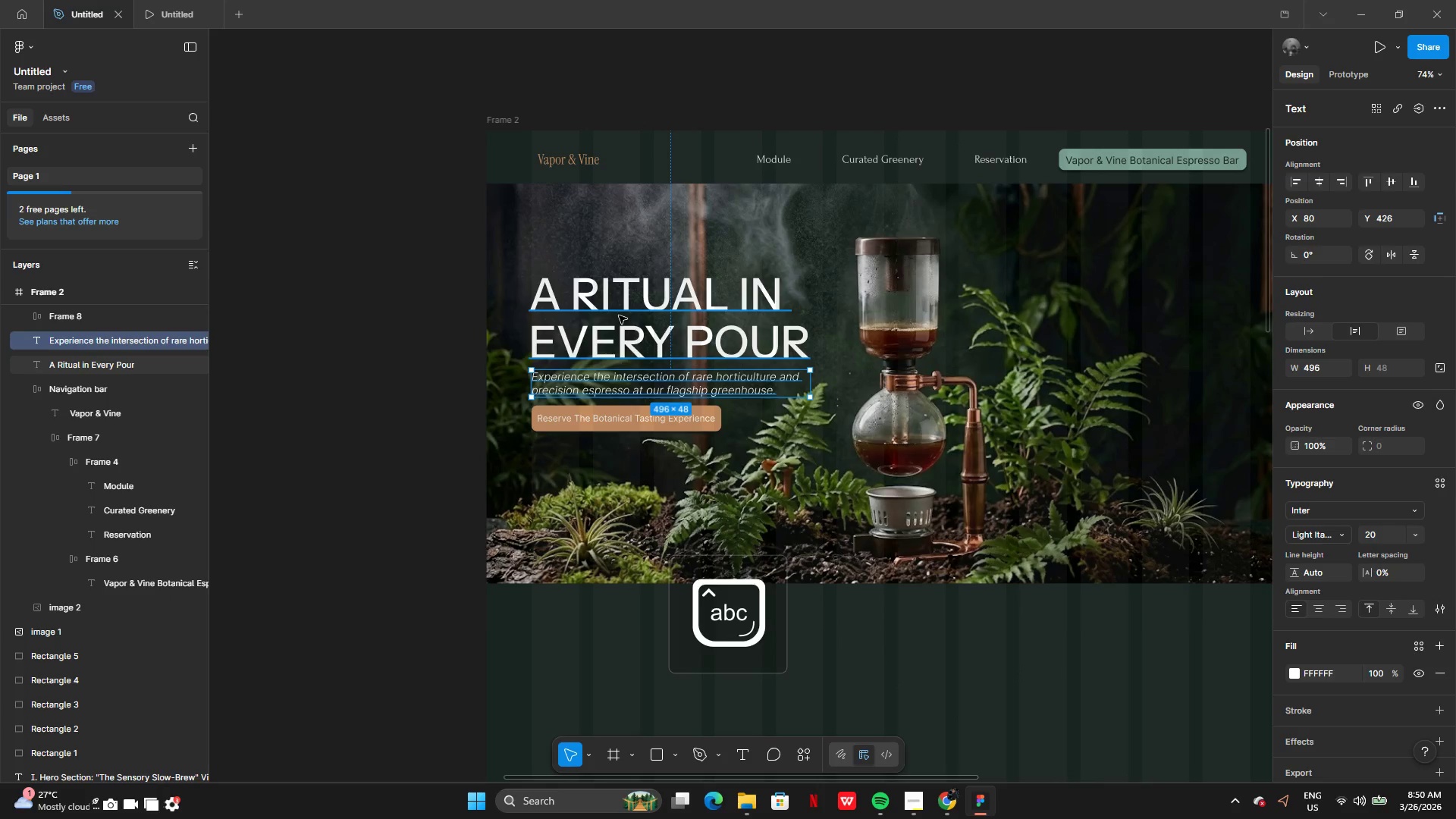 
left_click([619, 315])
 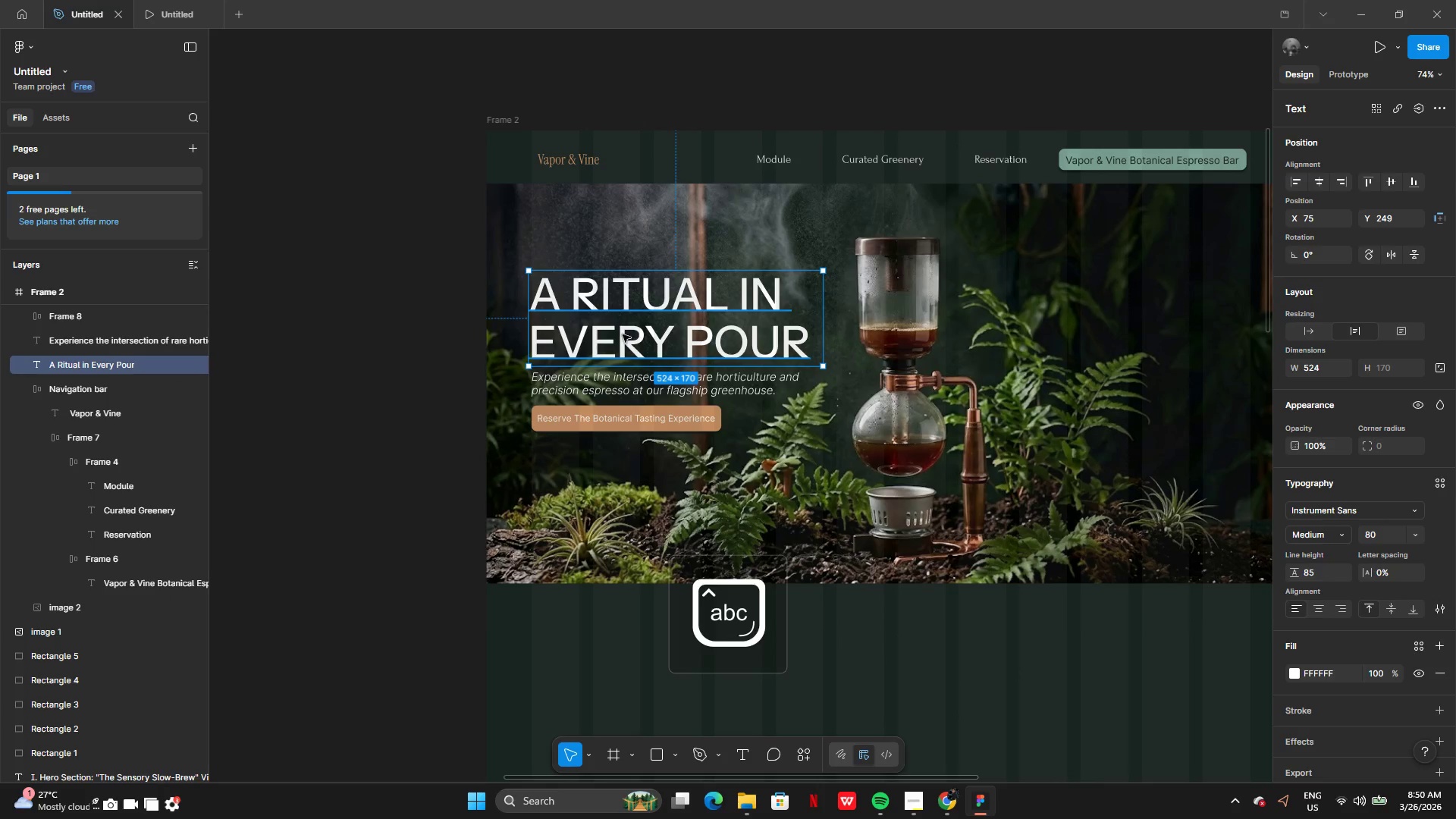 
hold_key(key=ShiftLeft, duration=1.52)
left_click([626, 388])
 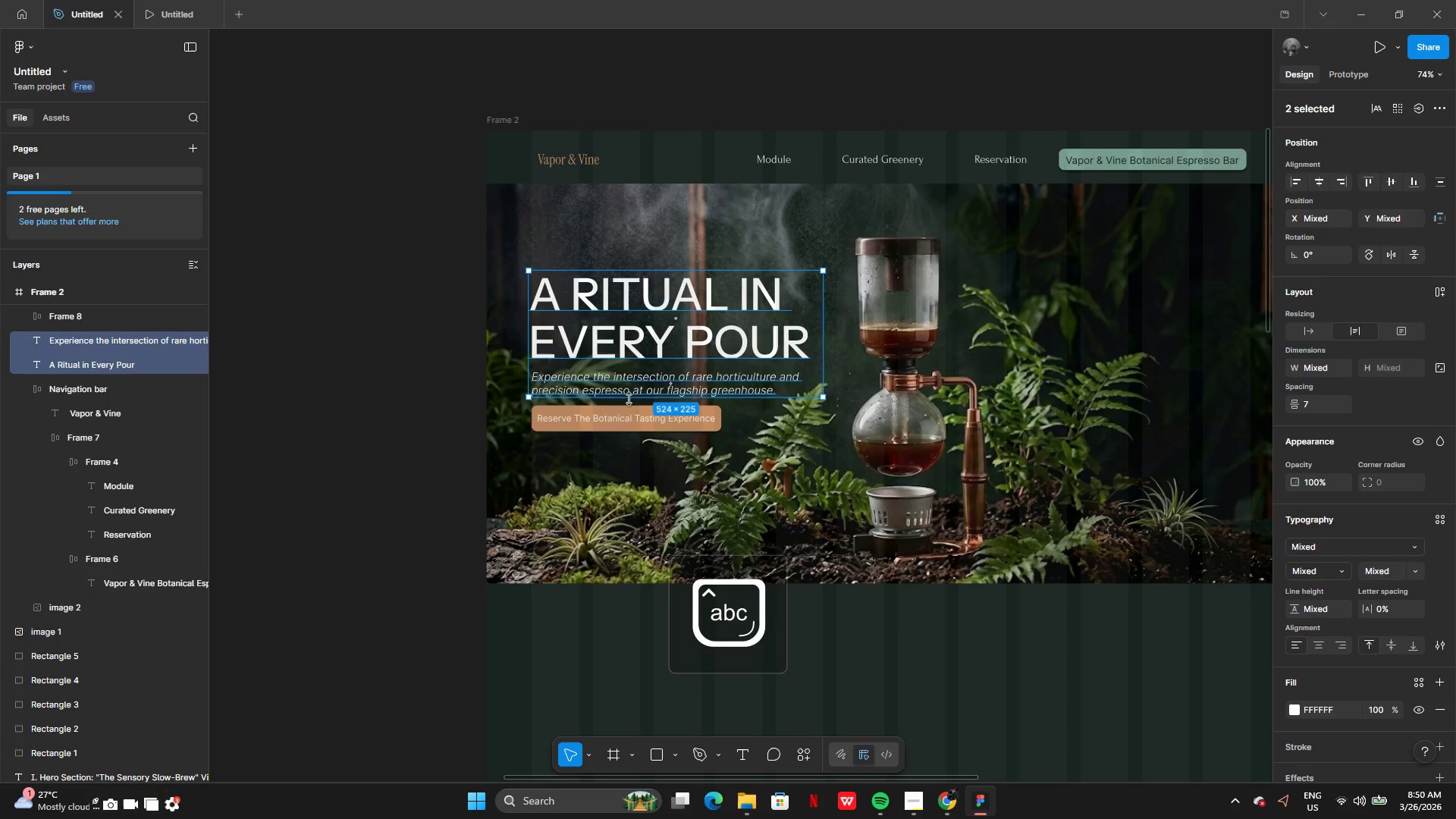 
hold_key(key=ShiftLeft, duration=0.58)
left_click([629, 416])
 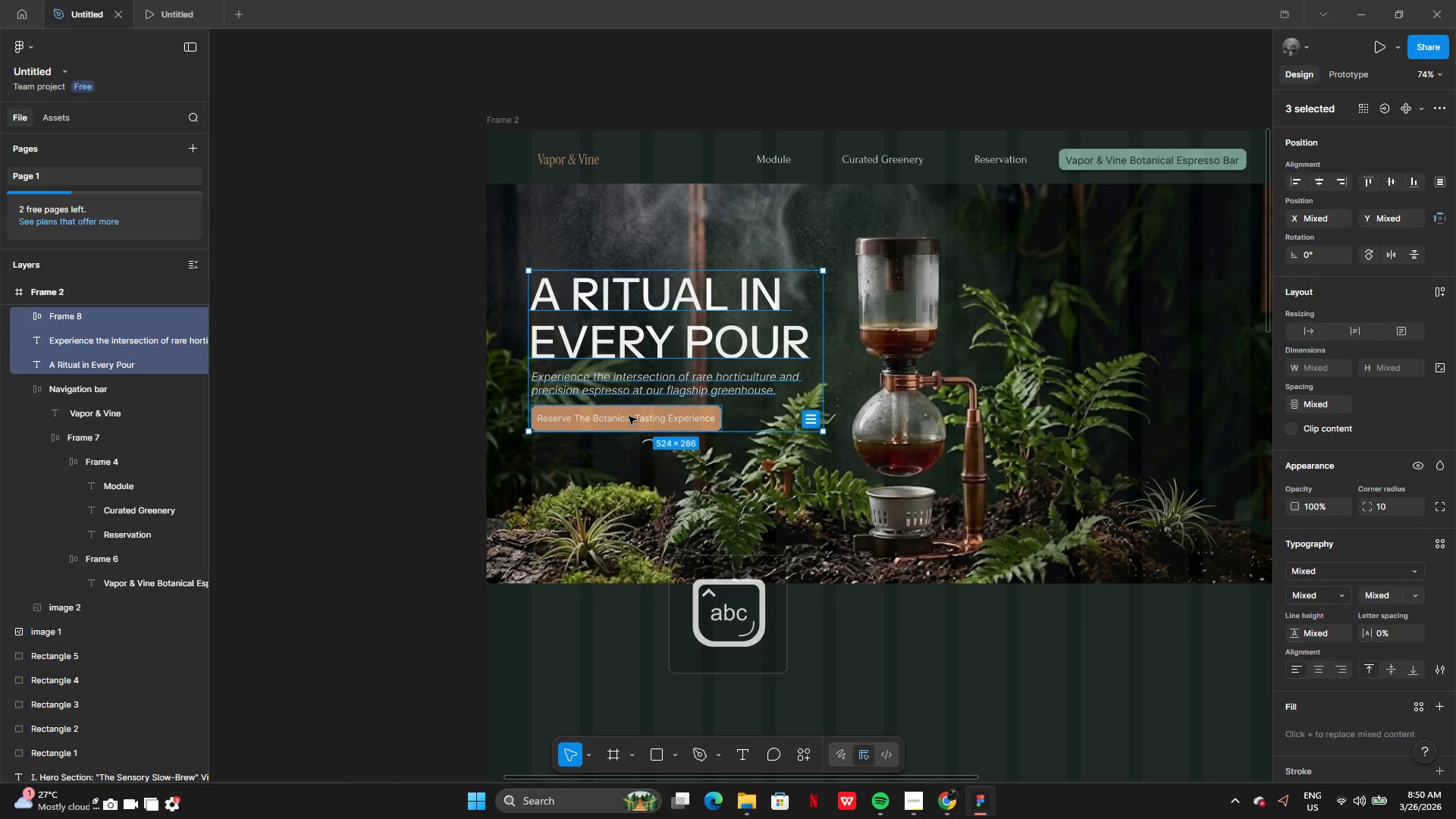 
key(Shift+A)
 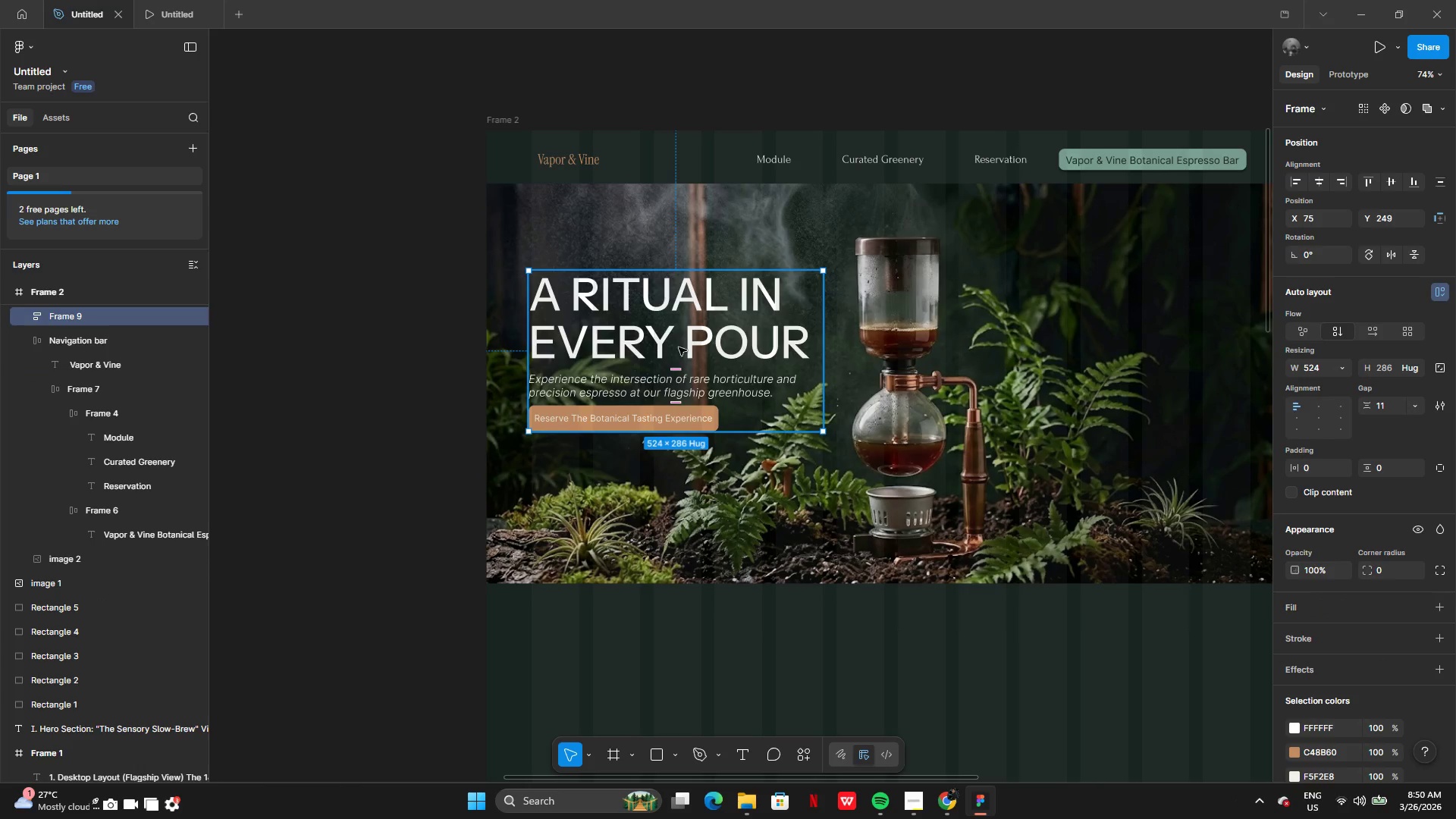 
left_click_drag(start_coordinate=[689, 332], to_coordinate=[695, 347])
 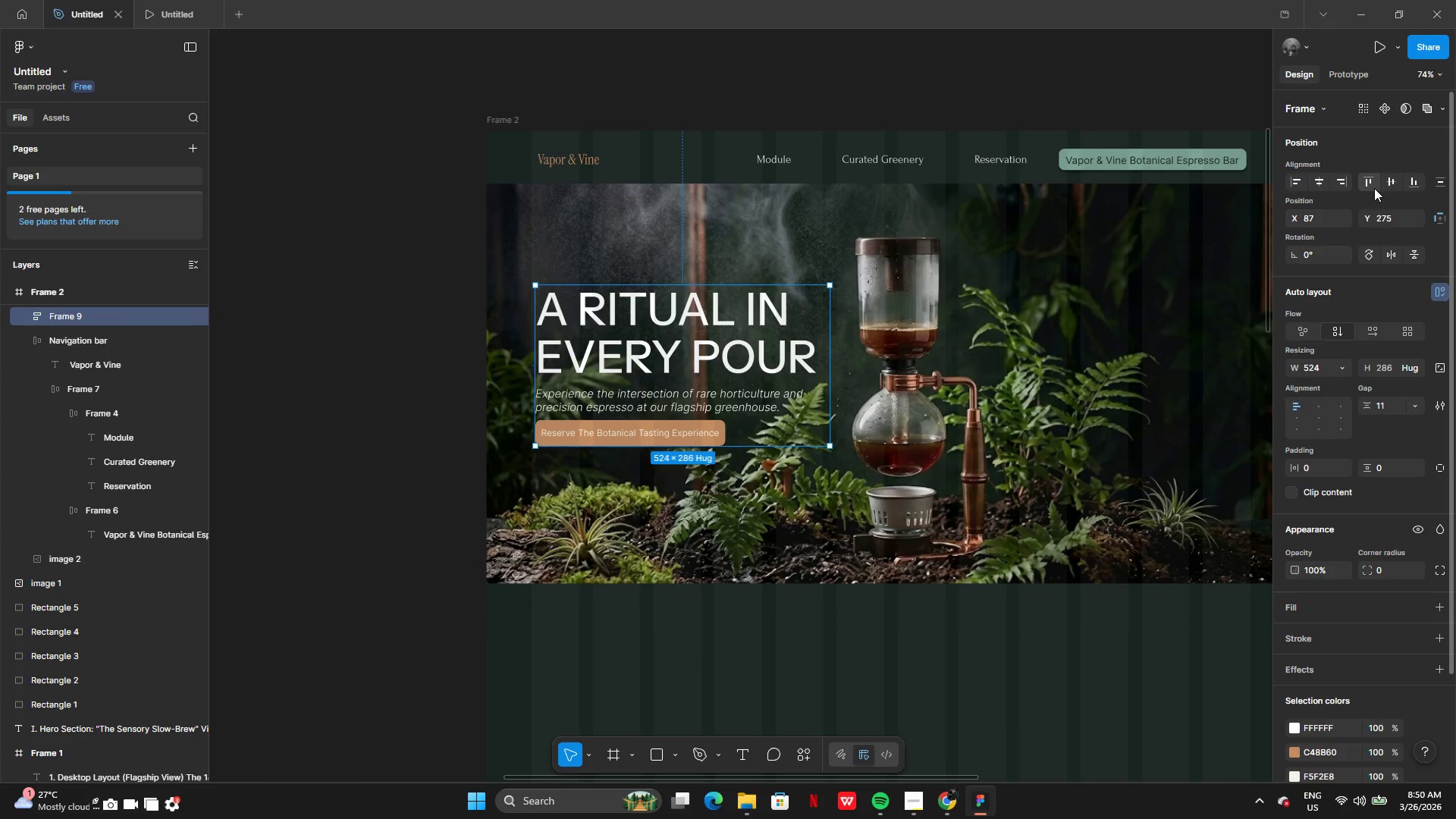 
left_click([1389, 183])
 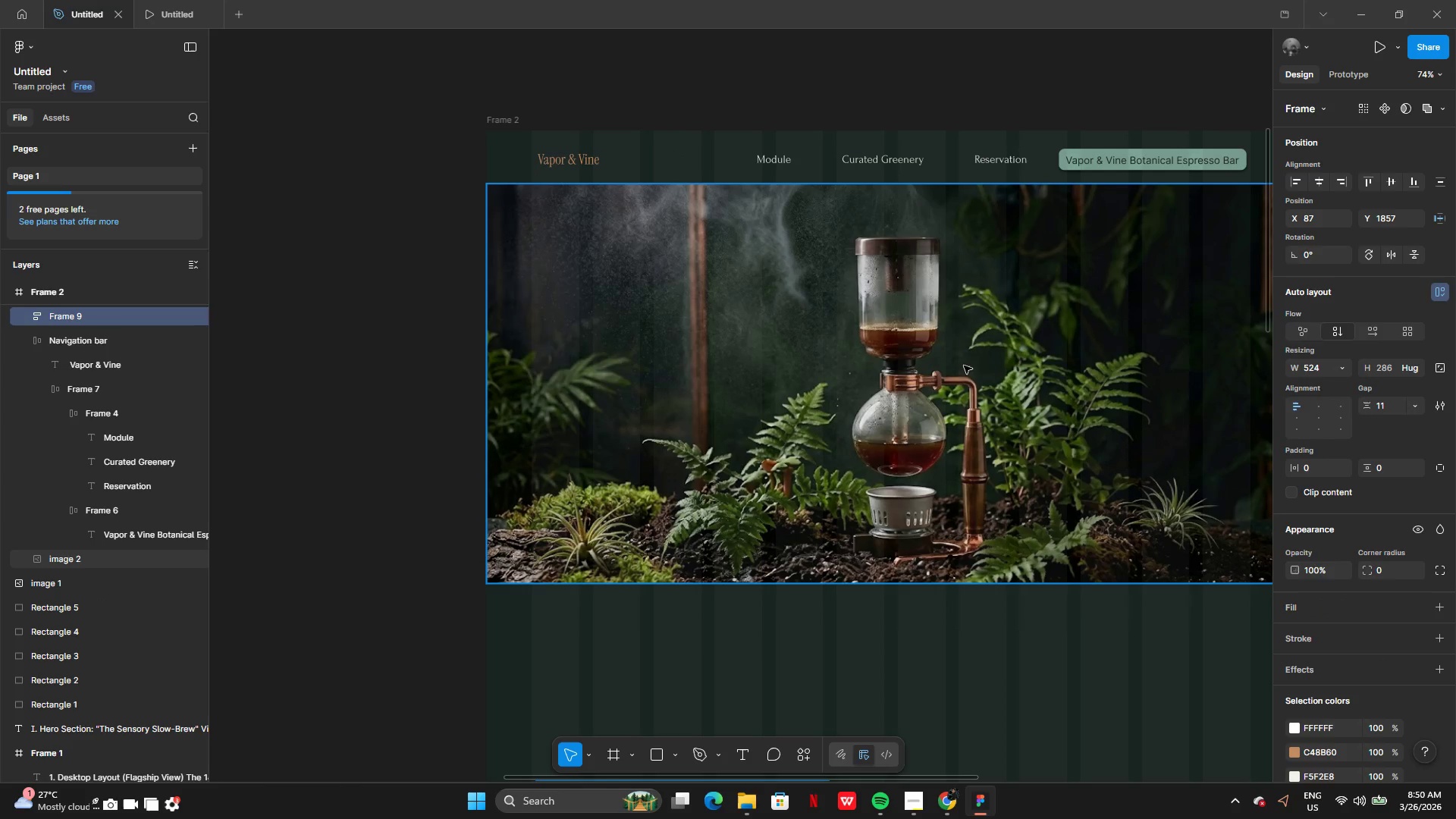 
key(Control+Z)
 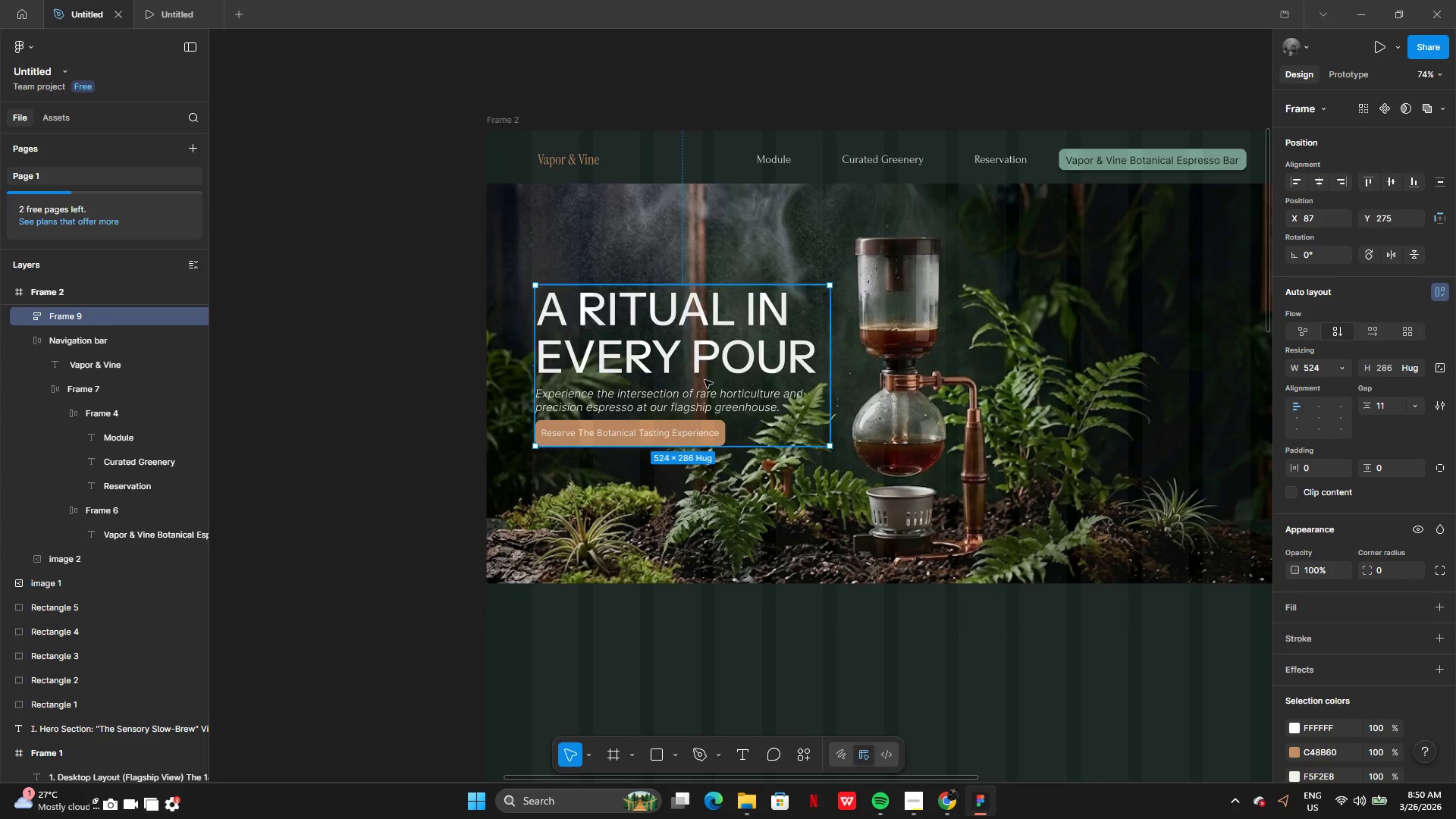 
left_click_drag(start_coordinate=[704, 380], to_coordinate=[704, 366])
 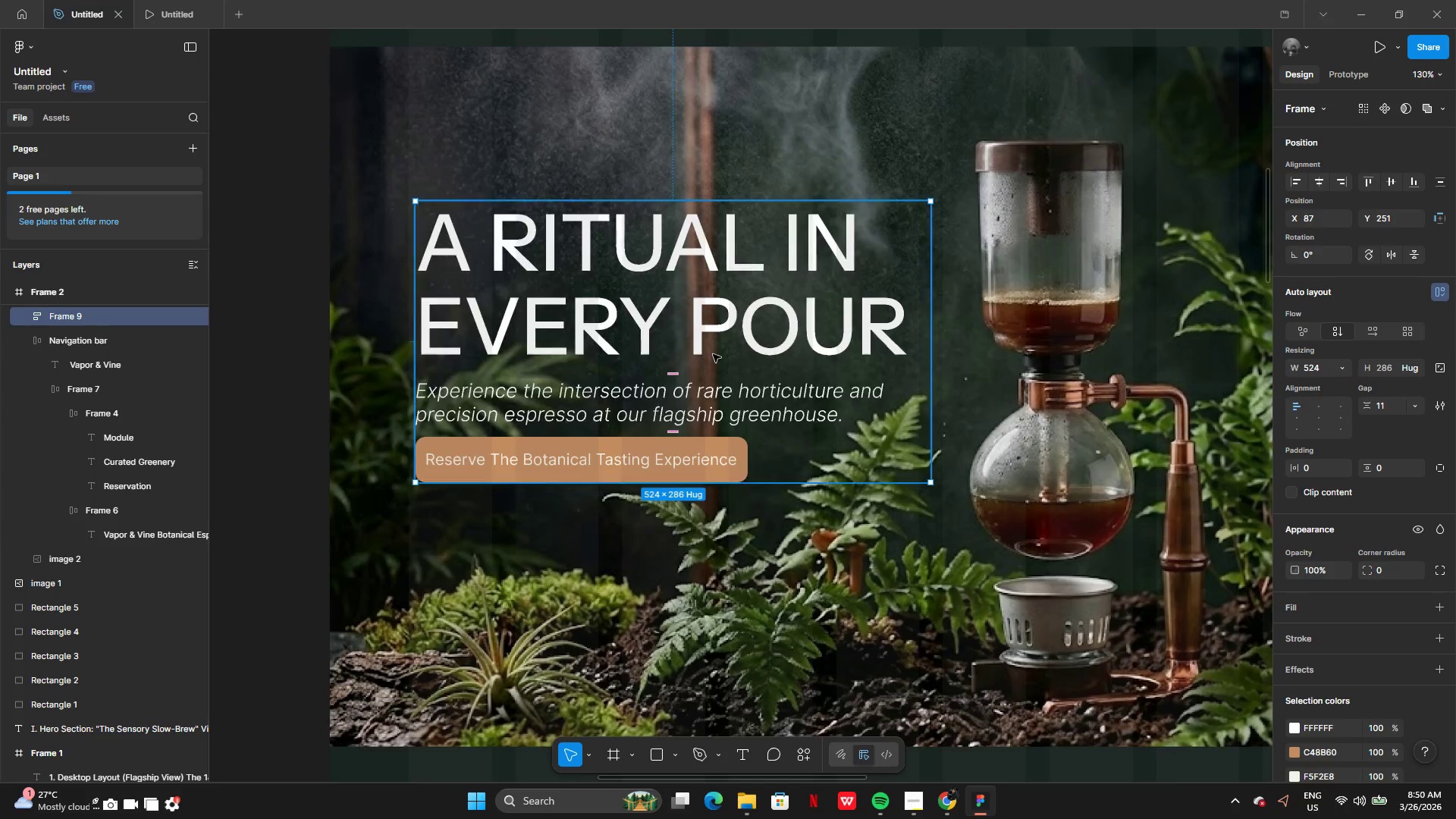 
left_click_drag(start_coordinate=[720, 353], to_coordinate=[716, 353])
 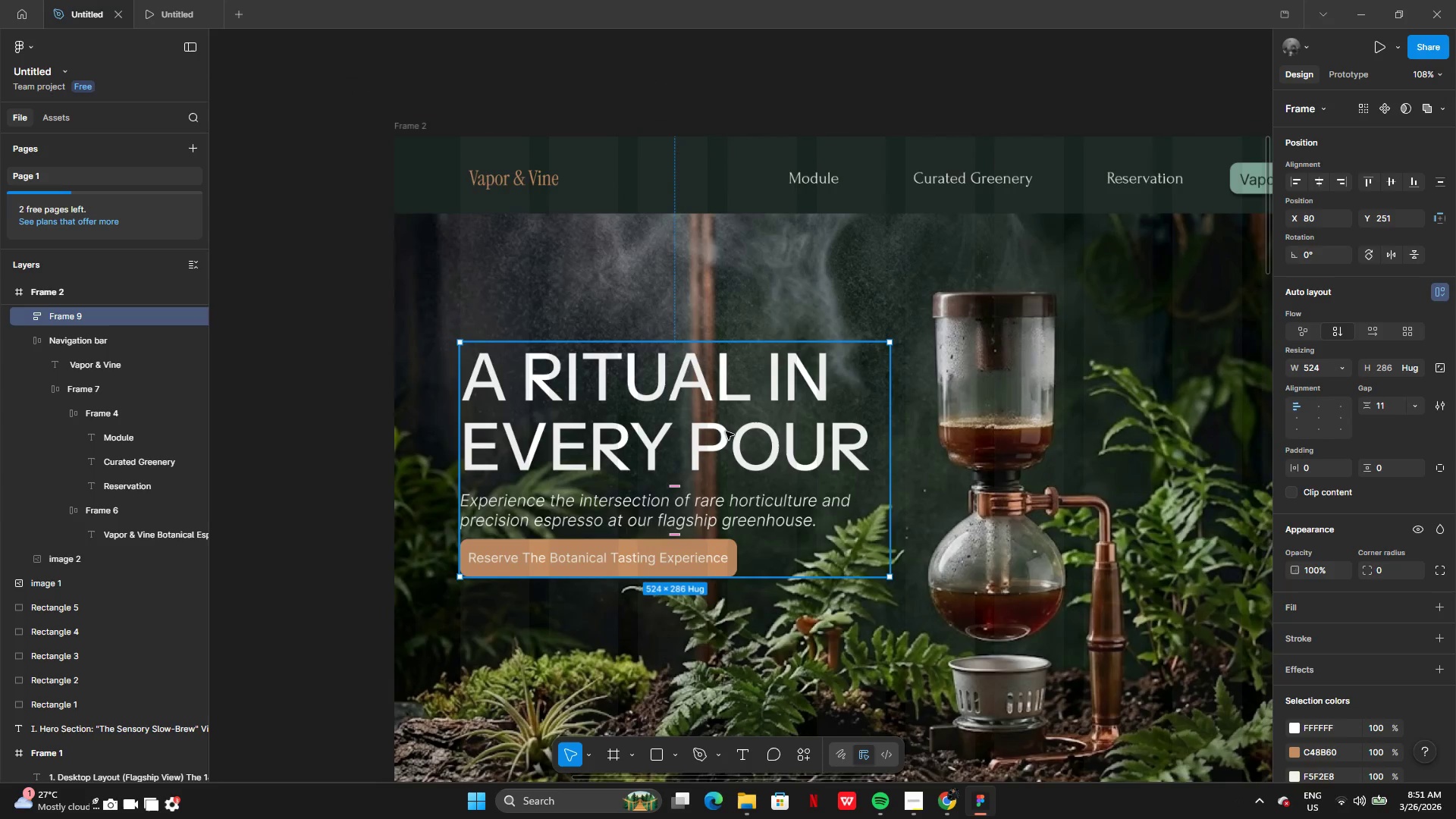 
left_click_drag(start_coordinate=[726, 353], to_coordinate=[724, 368])
 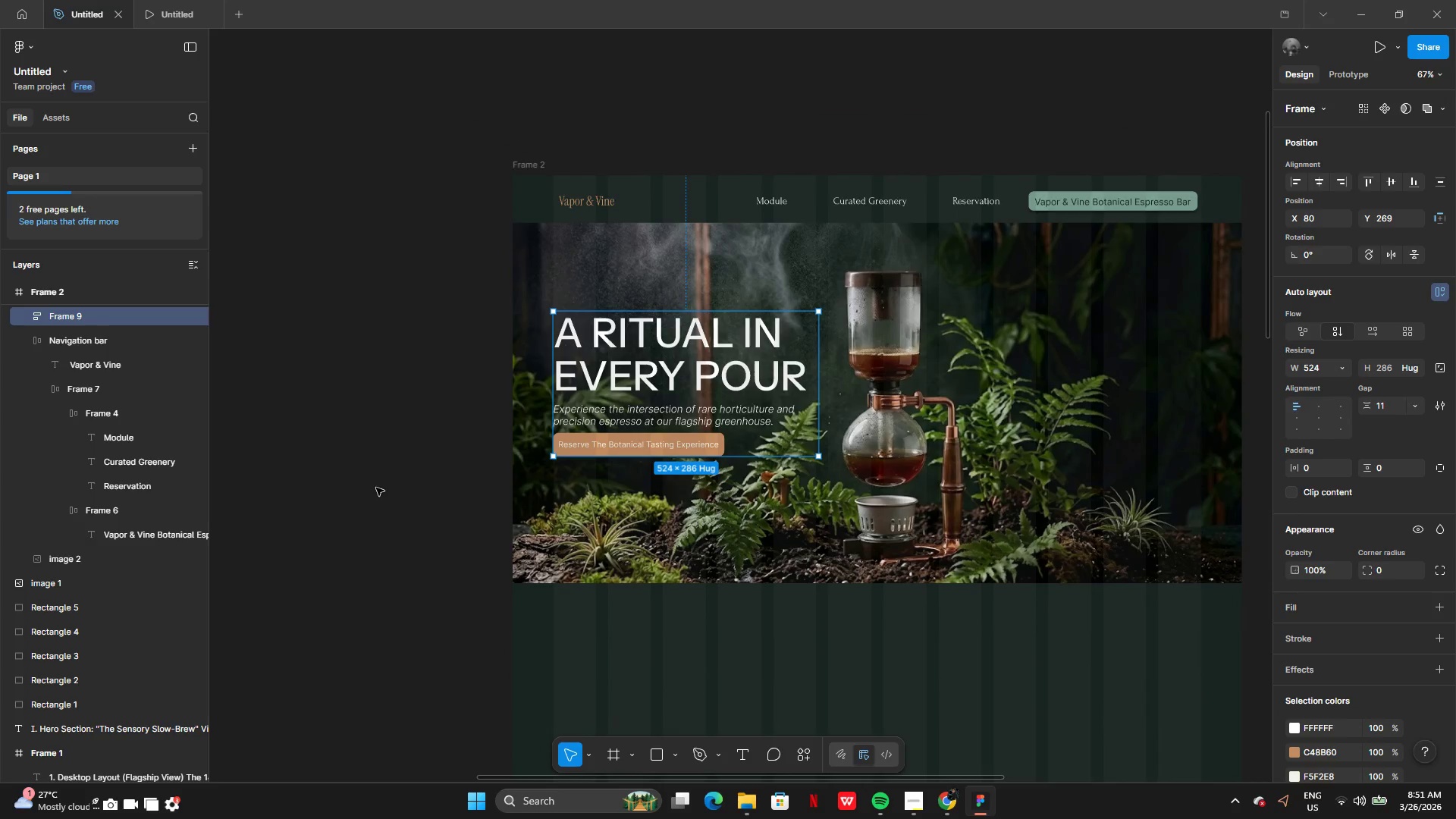 
left_click([376, 488])
 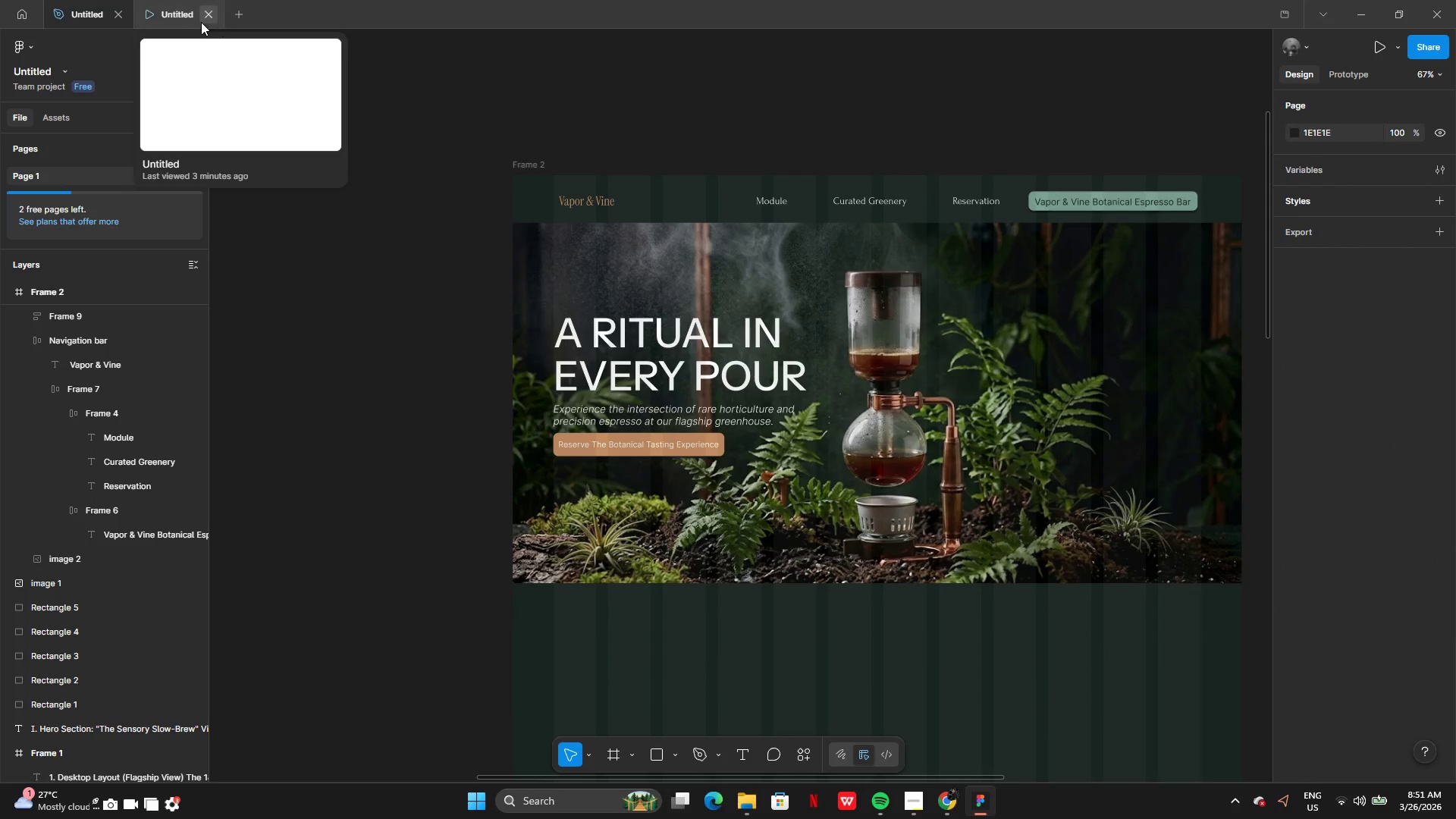 
left_click([186, 18])
 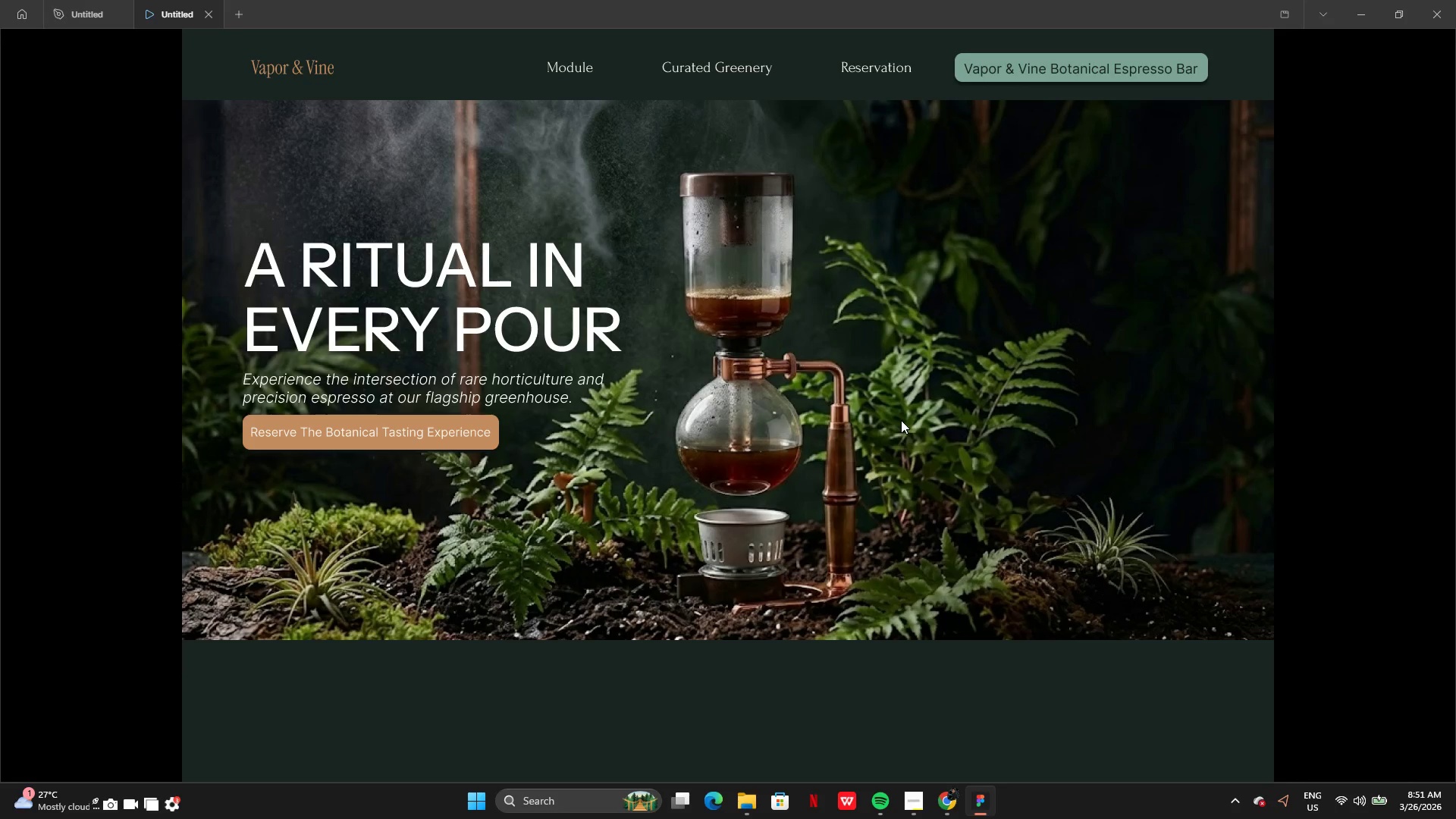 
wait(18.42)
 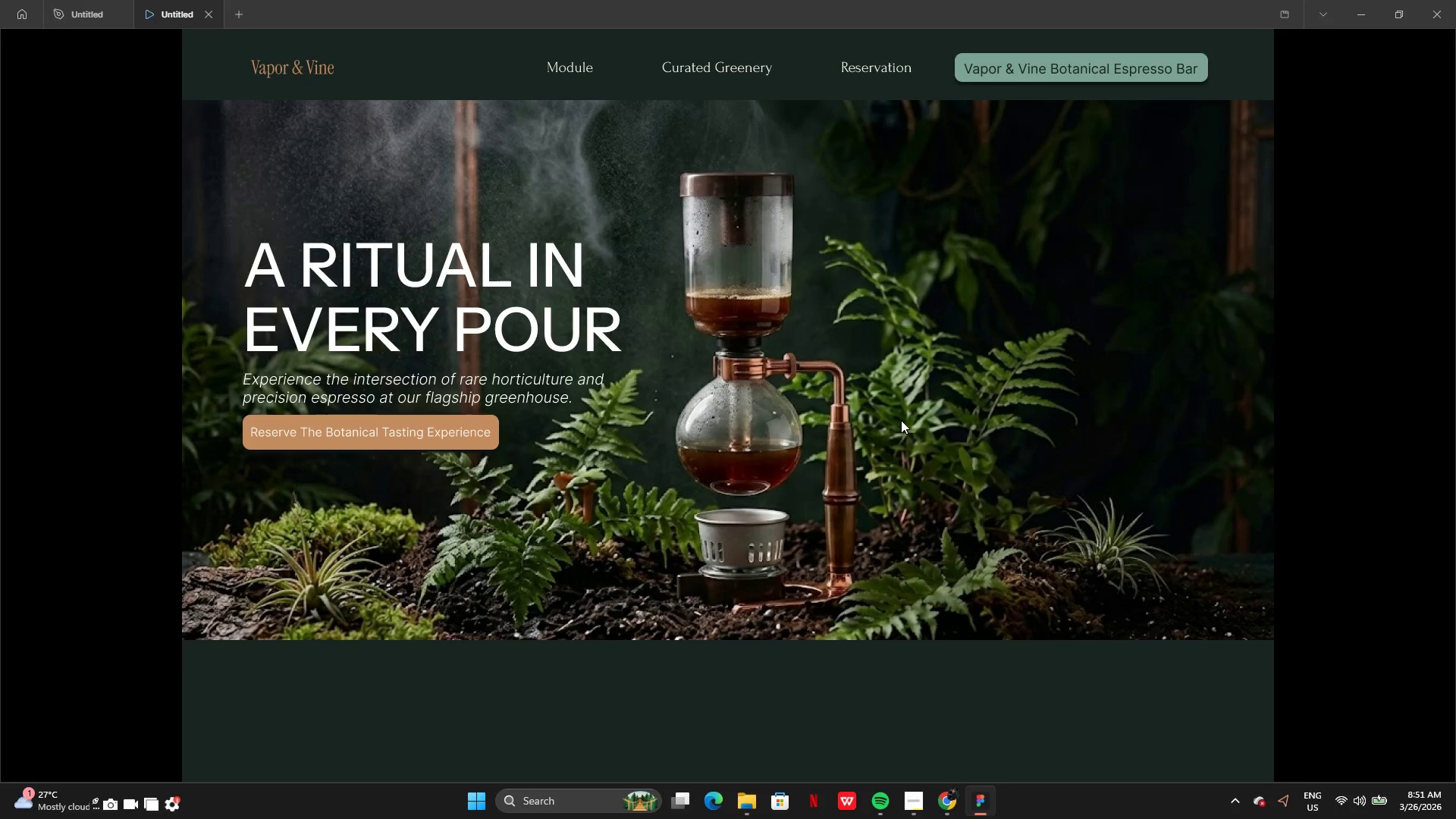 
left_click([100, 12])
 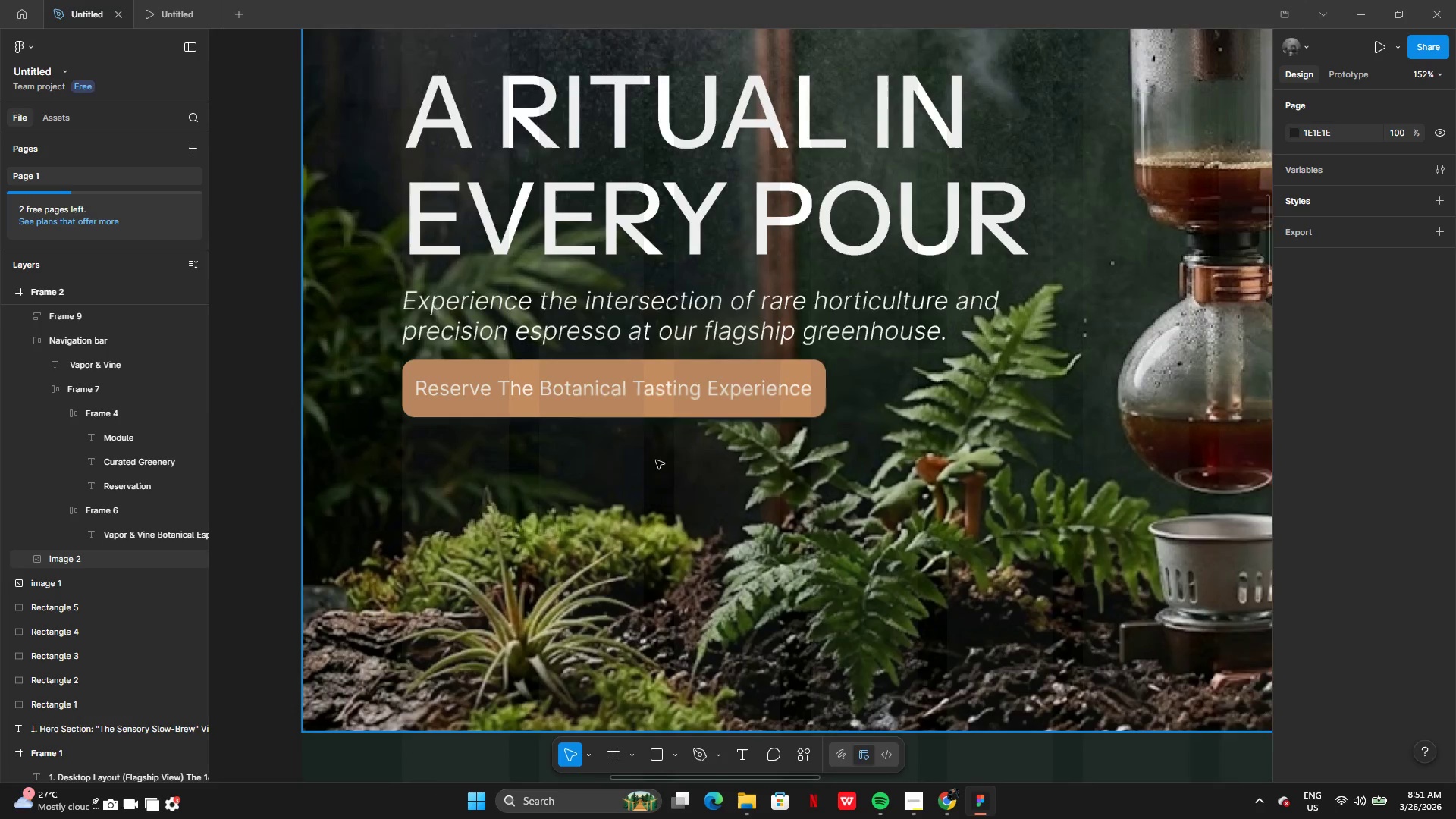 
left_click([657, 387])
 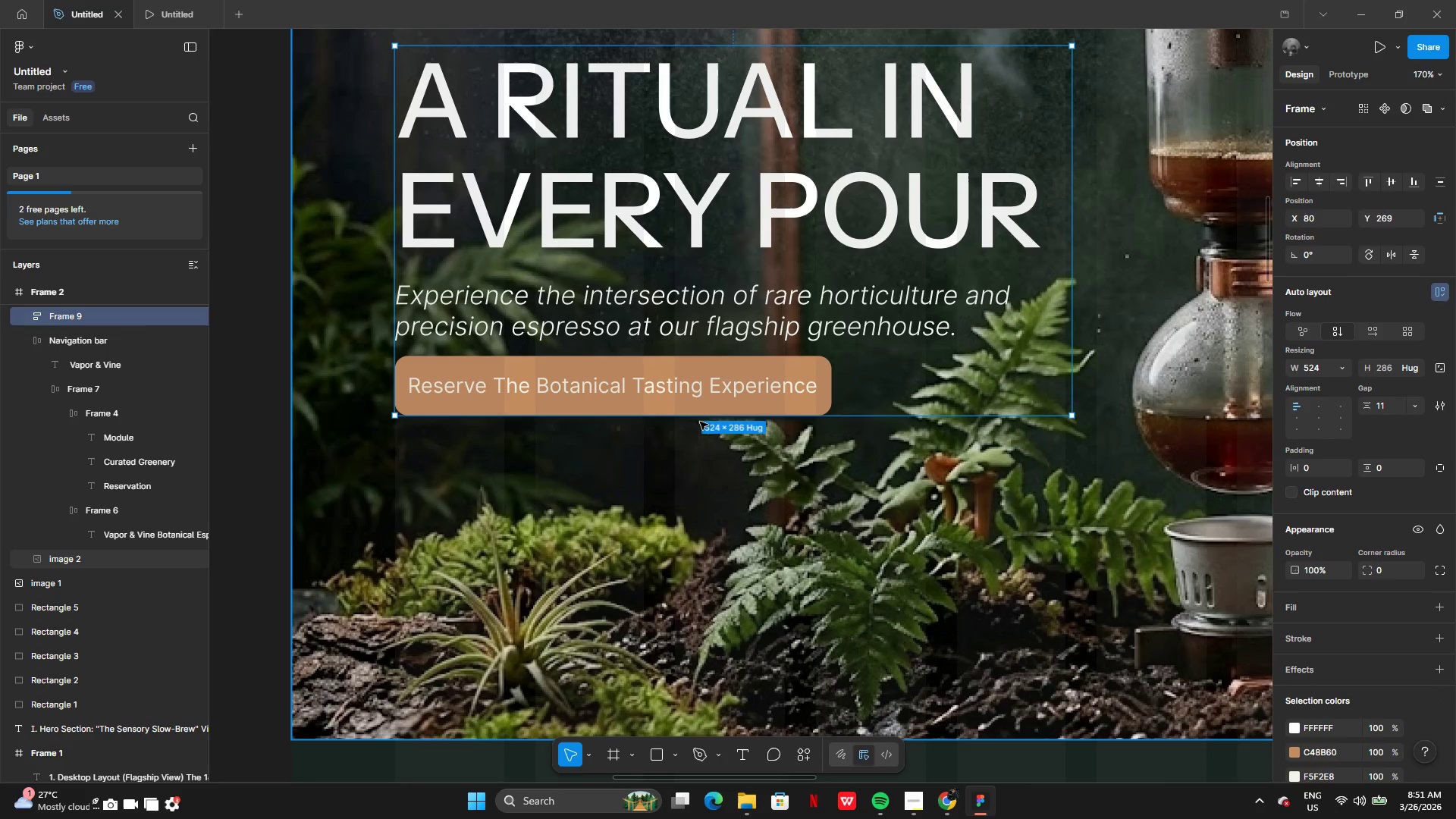 
left_click_drag(start_coordinate=[699, 417], to_coordinate=[698, 432])
 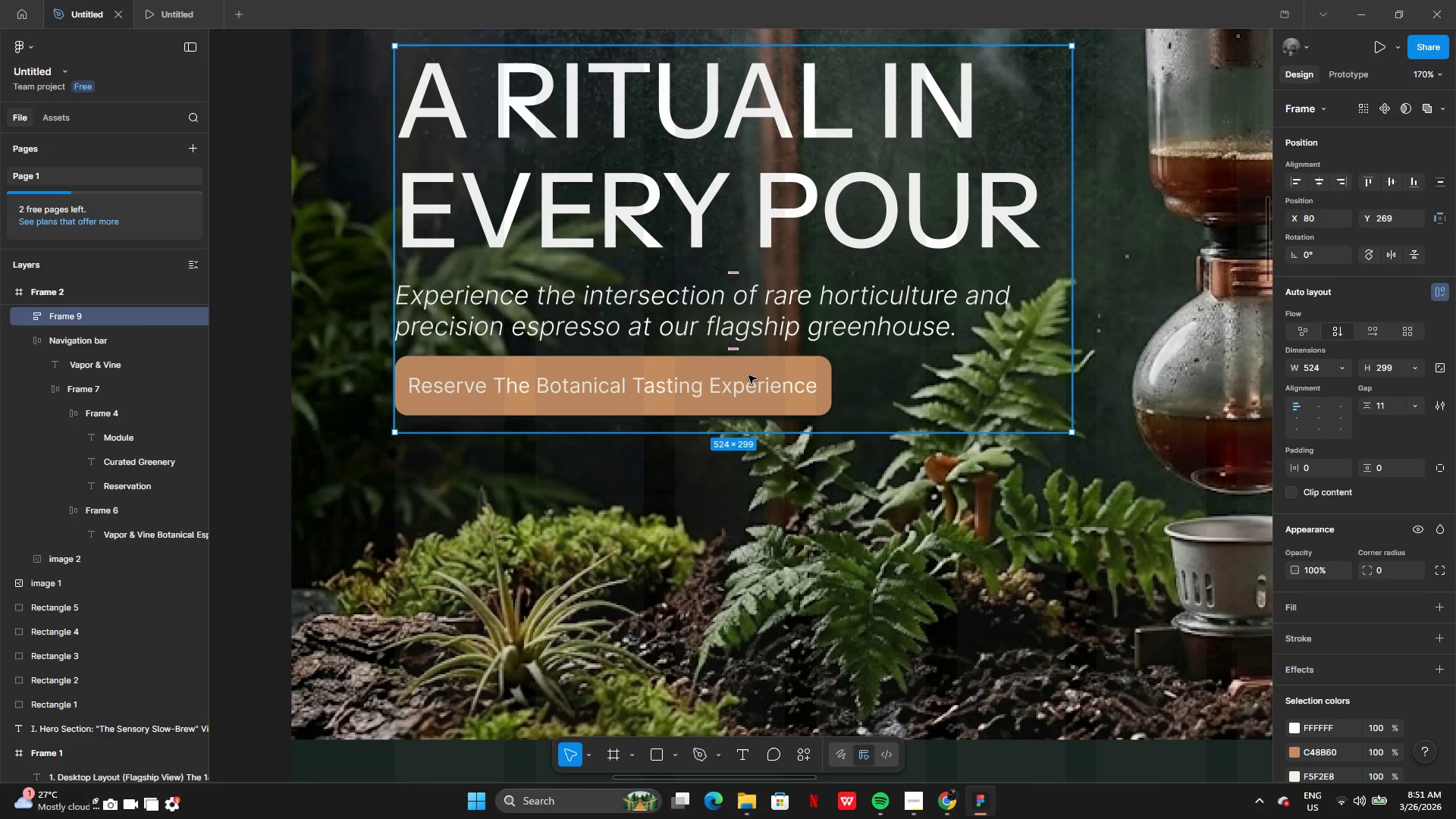 
double_click([748, 375])
 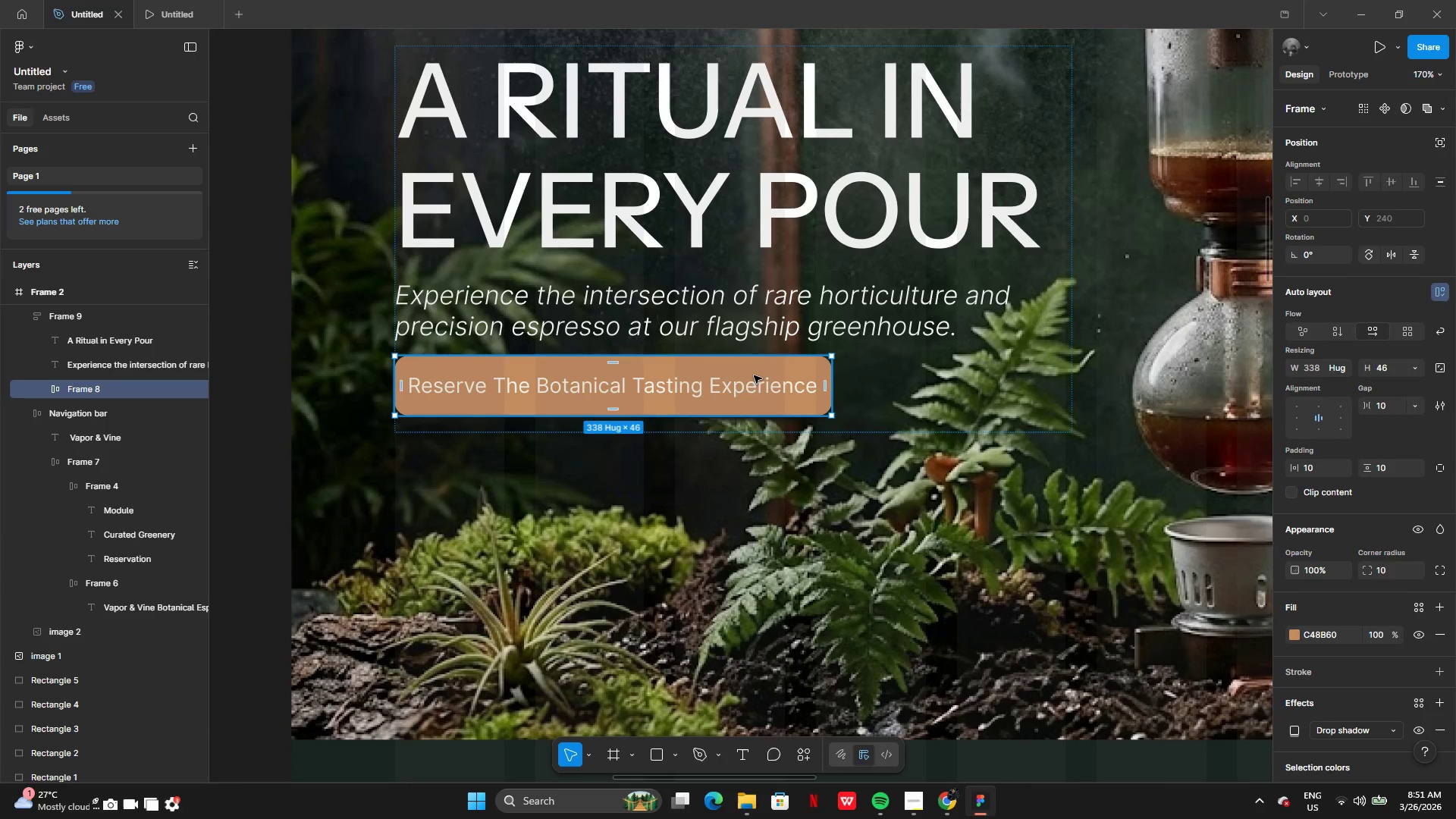 
left_click_drag(start_coordinate=[754, 375], to_coordinate=[755, 386])
 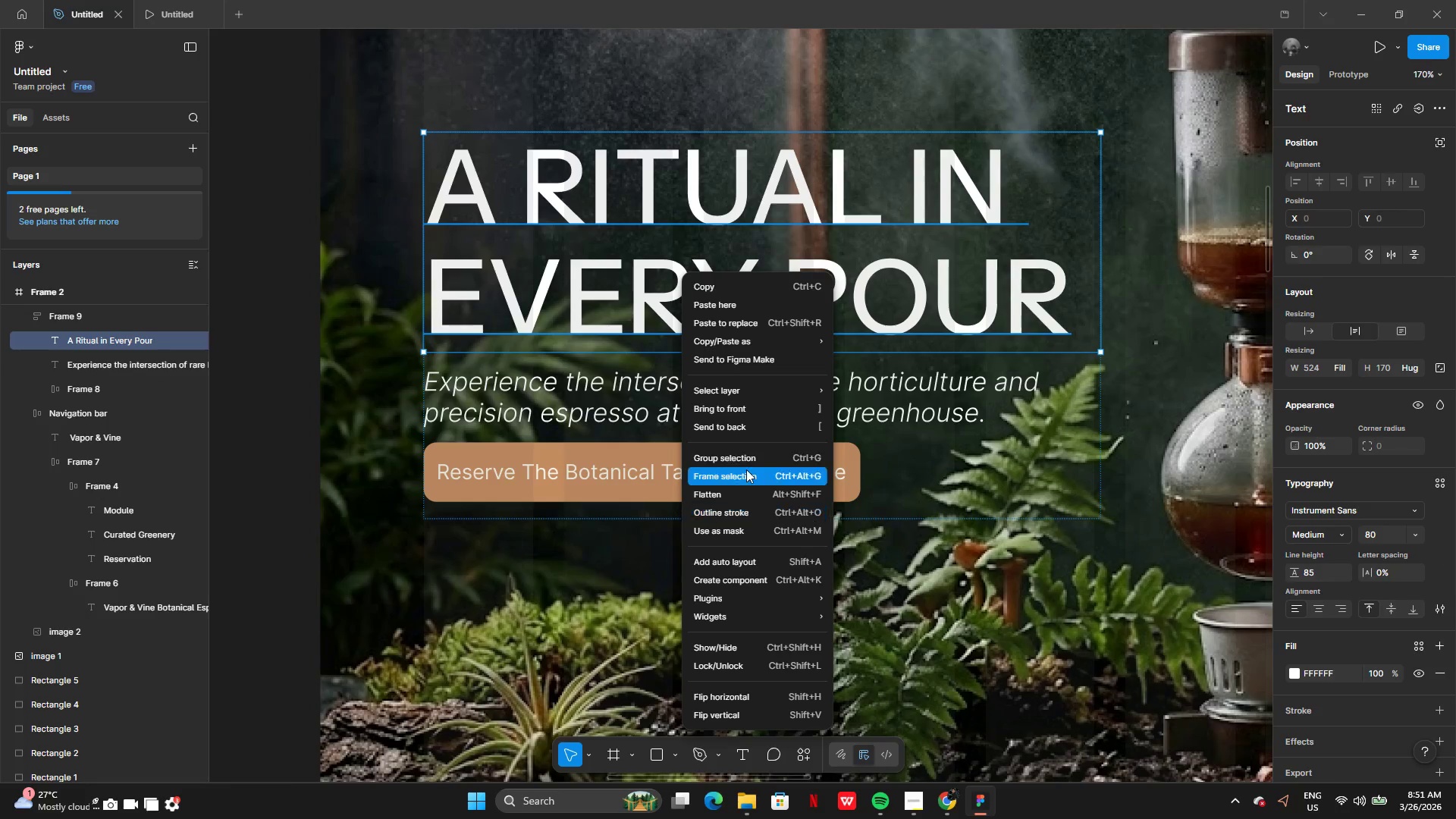 
wait(7.39)
 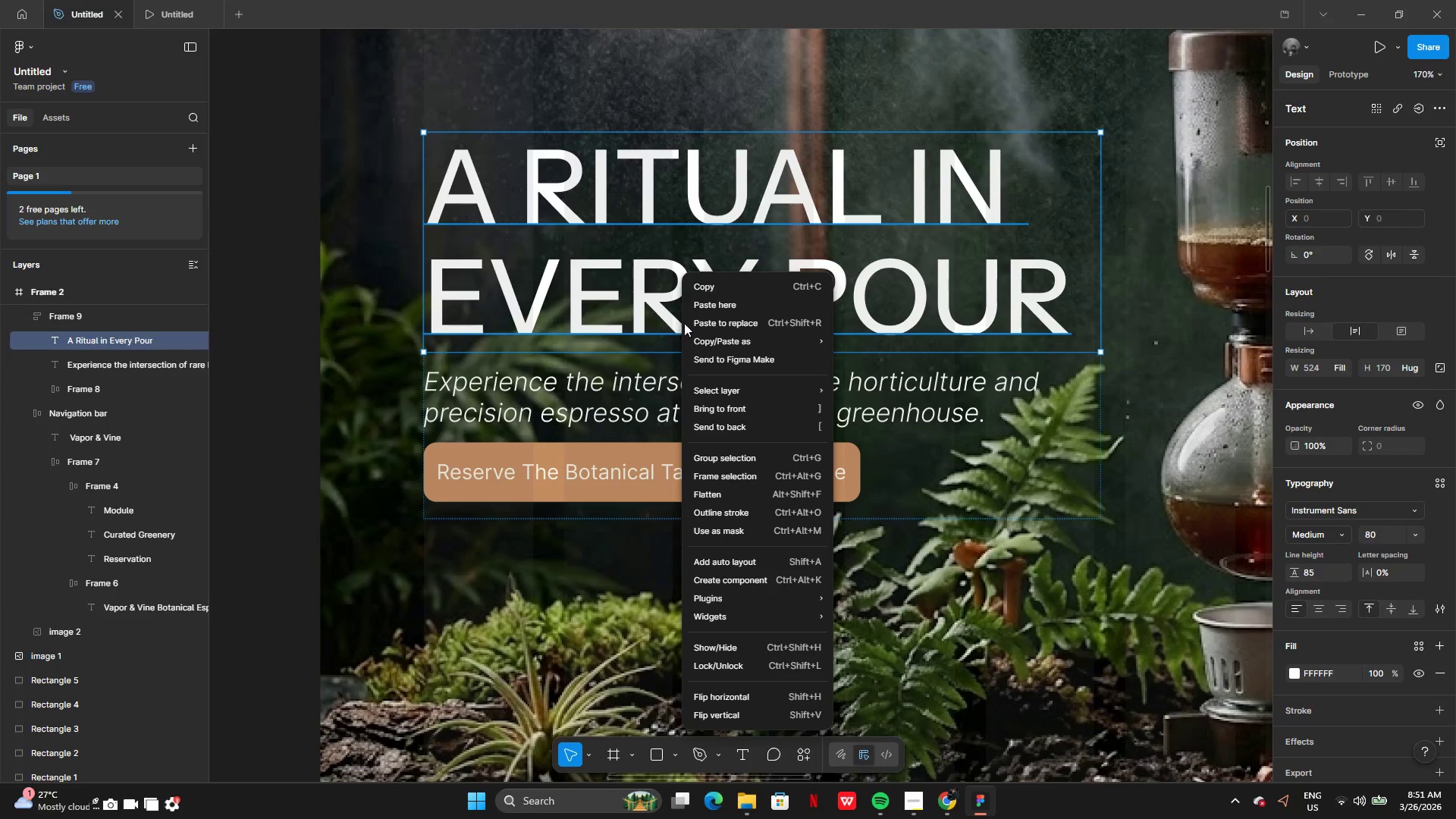 
left_click([326, 314])
 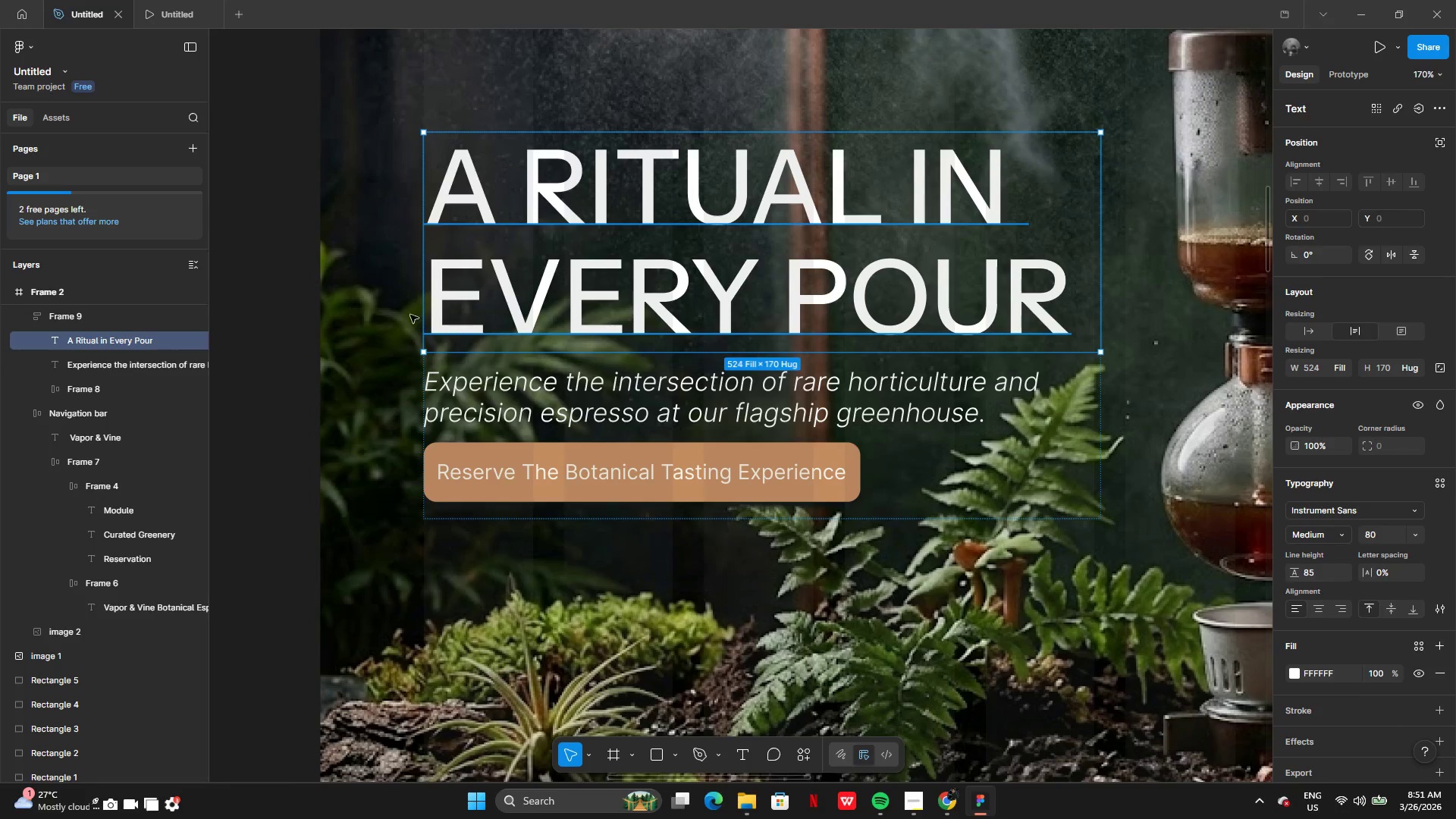 
left_click([340, 293])
 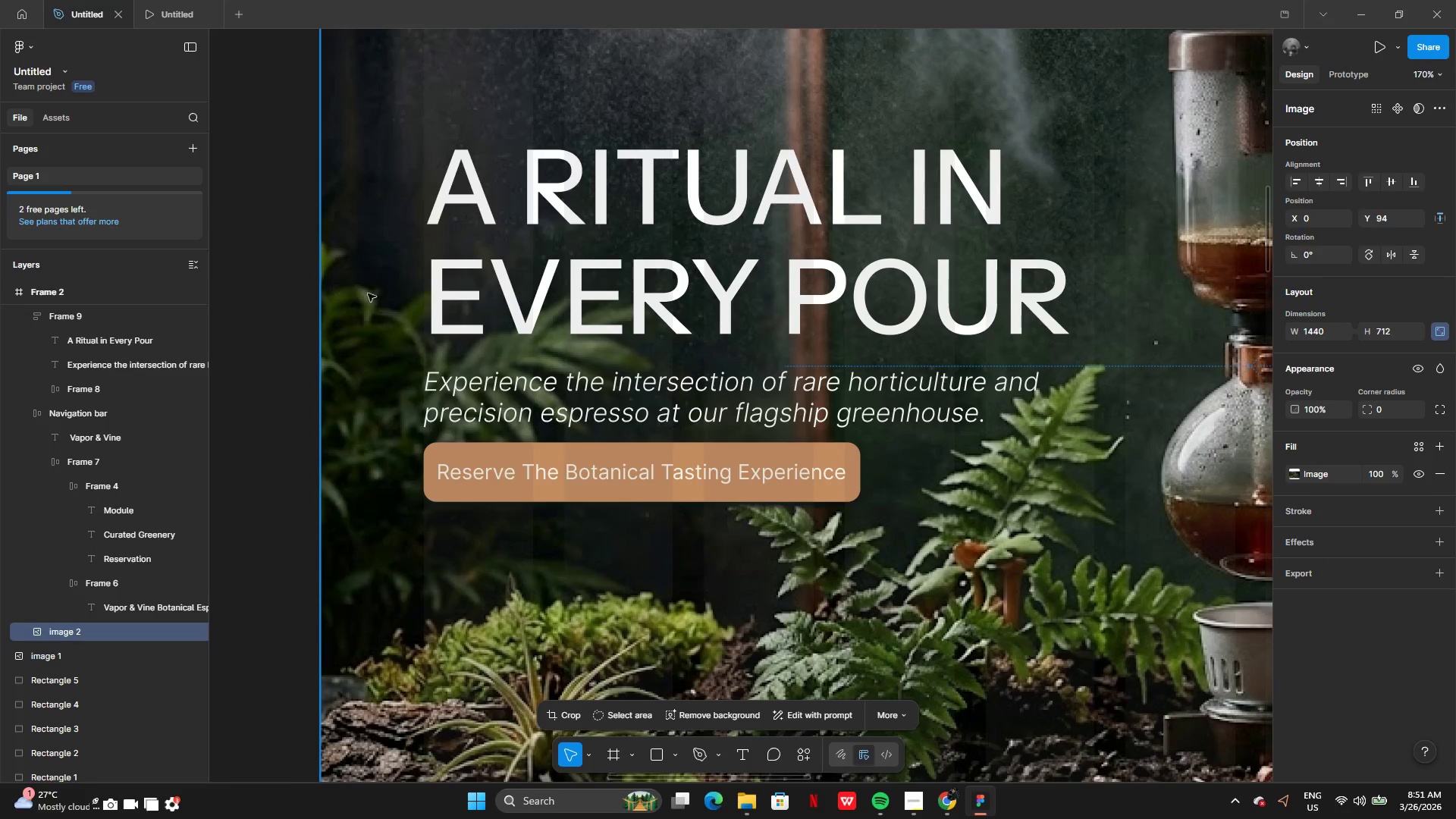 
left_click([532, 296])
 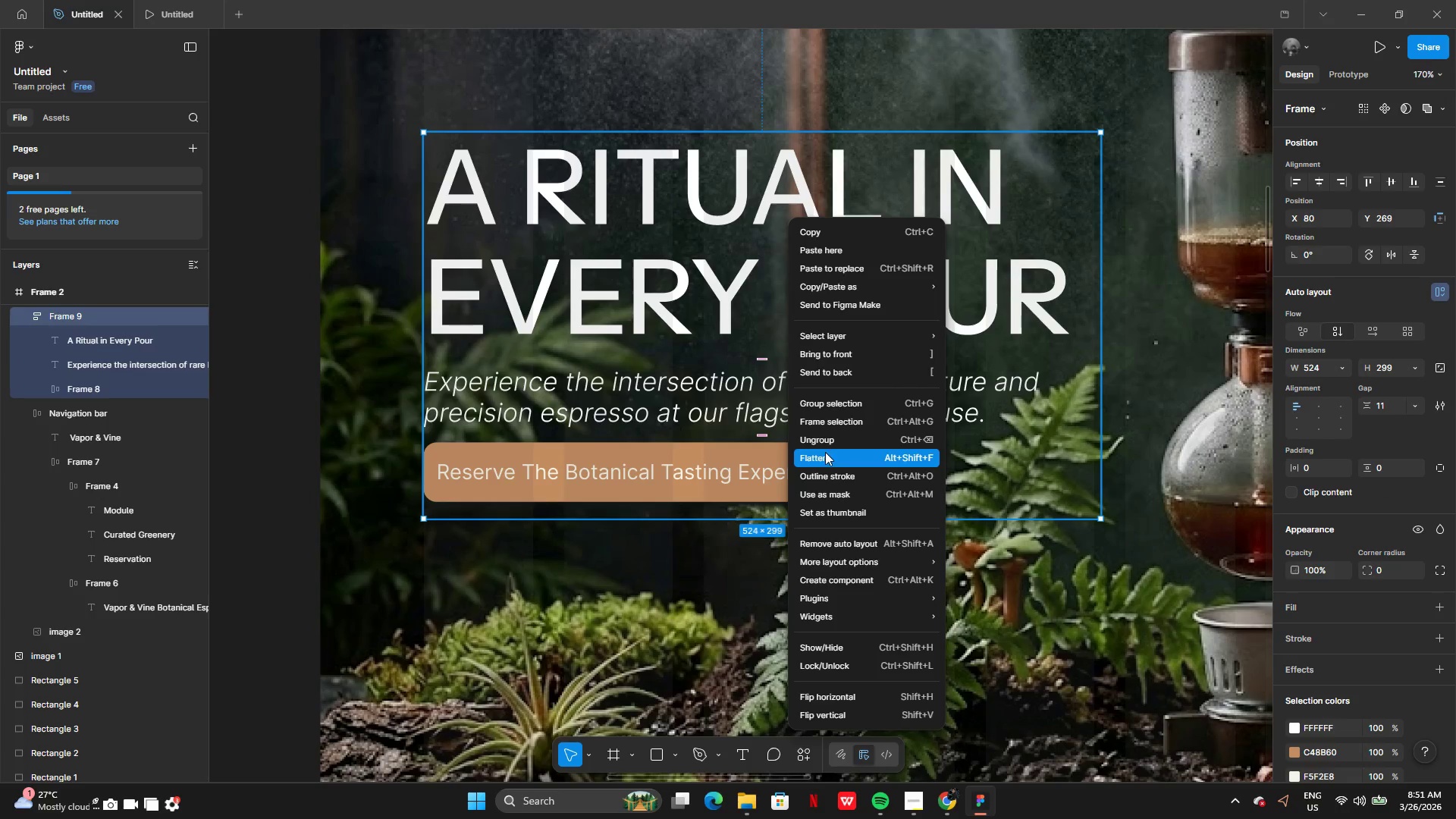 
left_click([827, 445])
 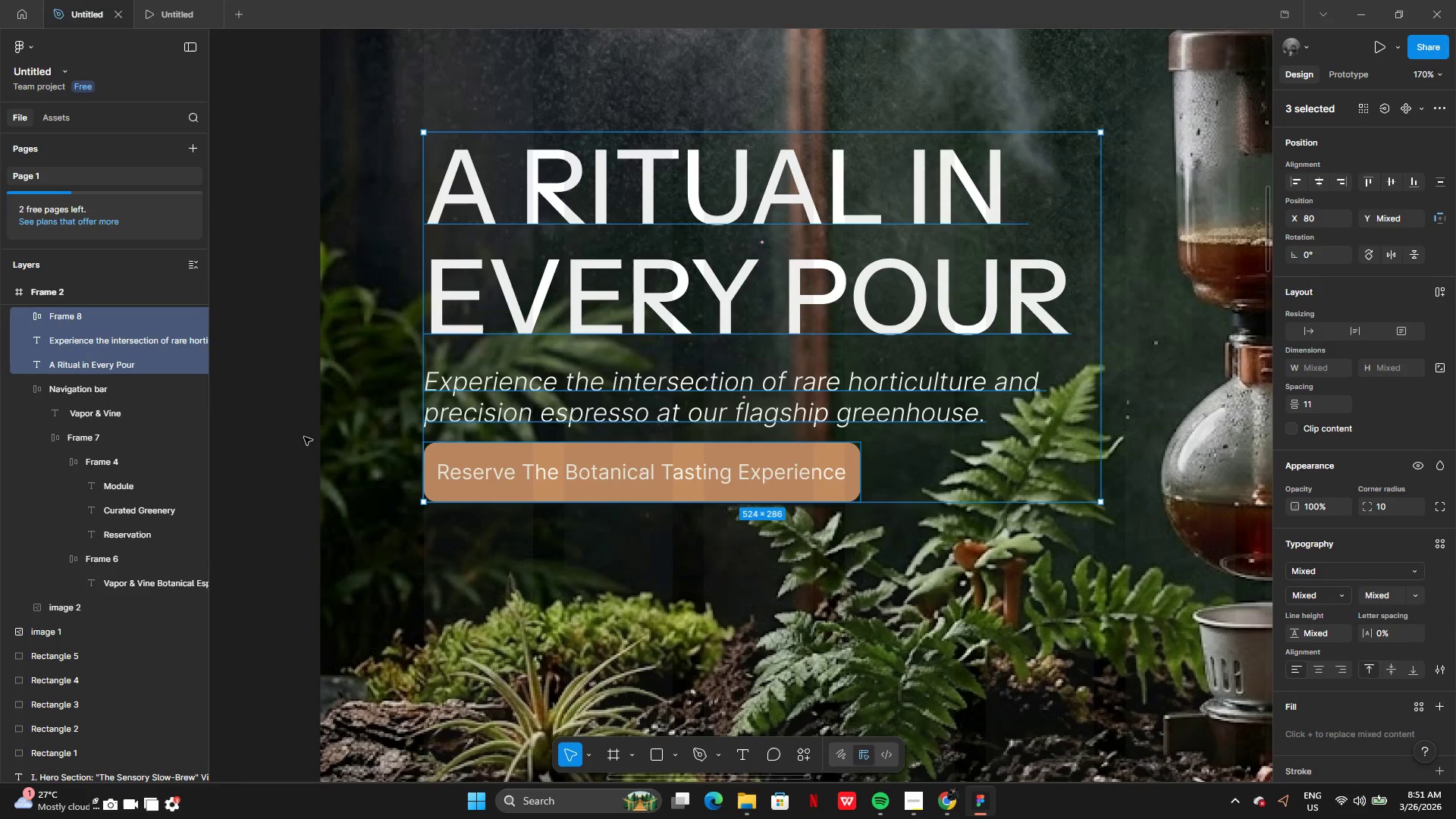 
left_click([297, 435])
 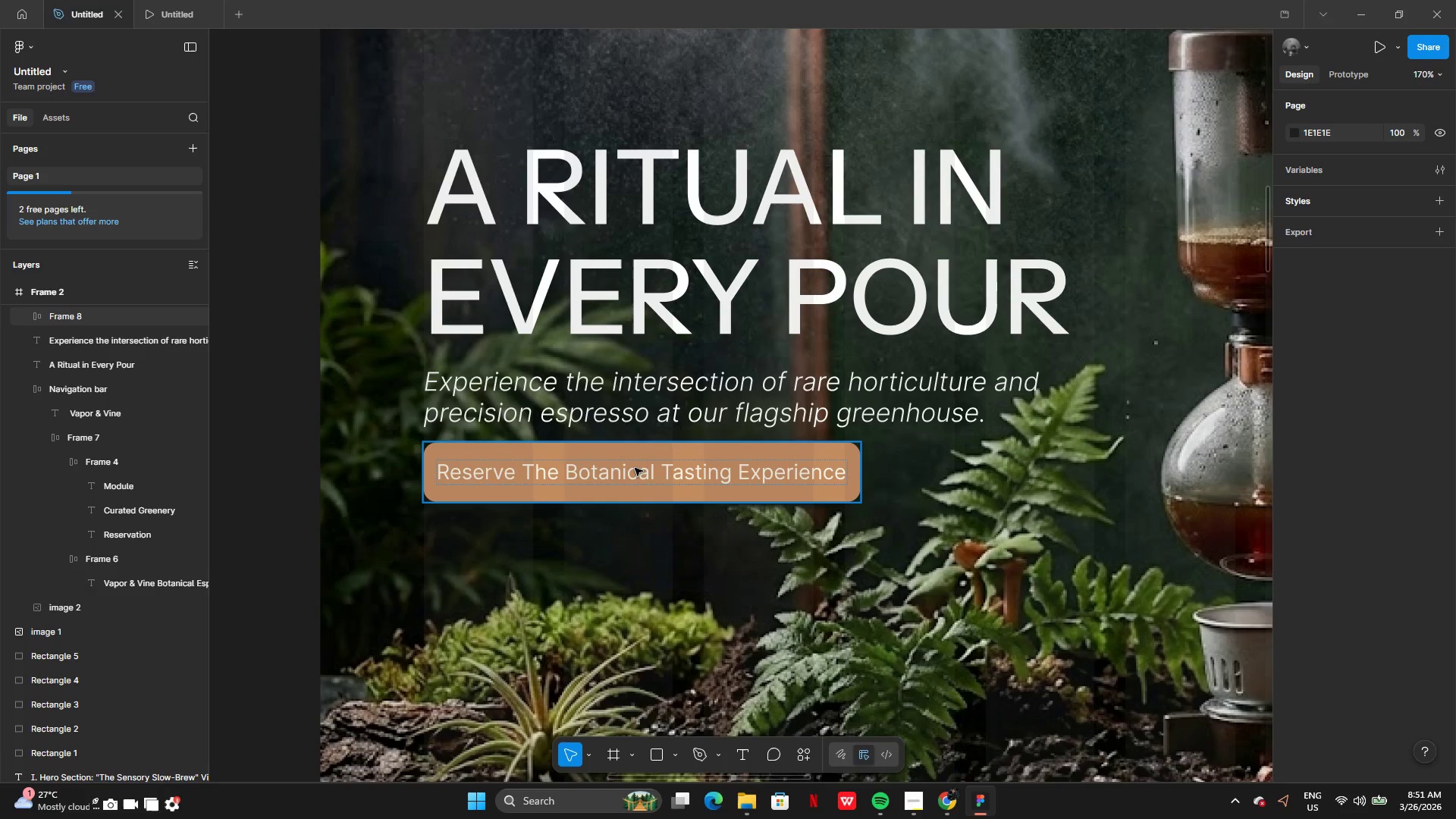 
left_click([635, 468])
 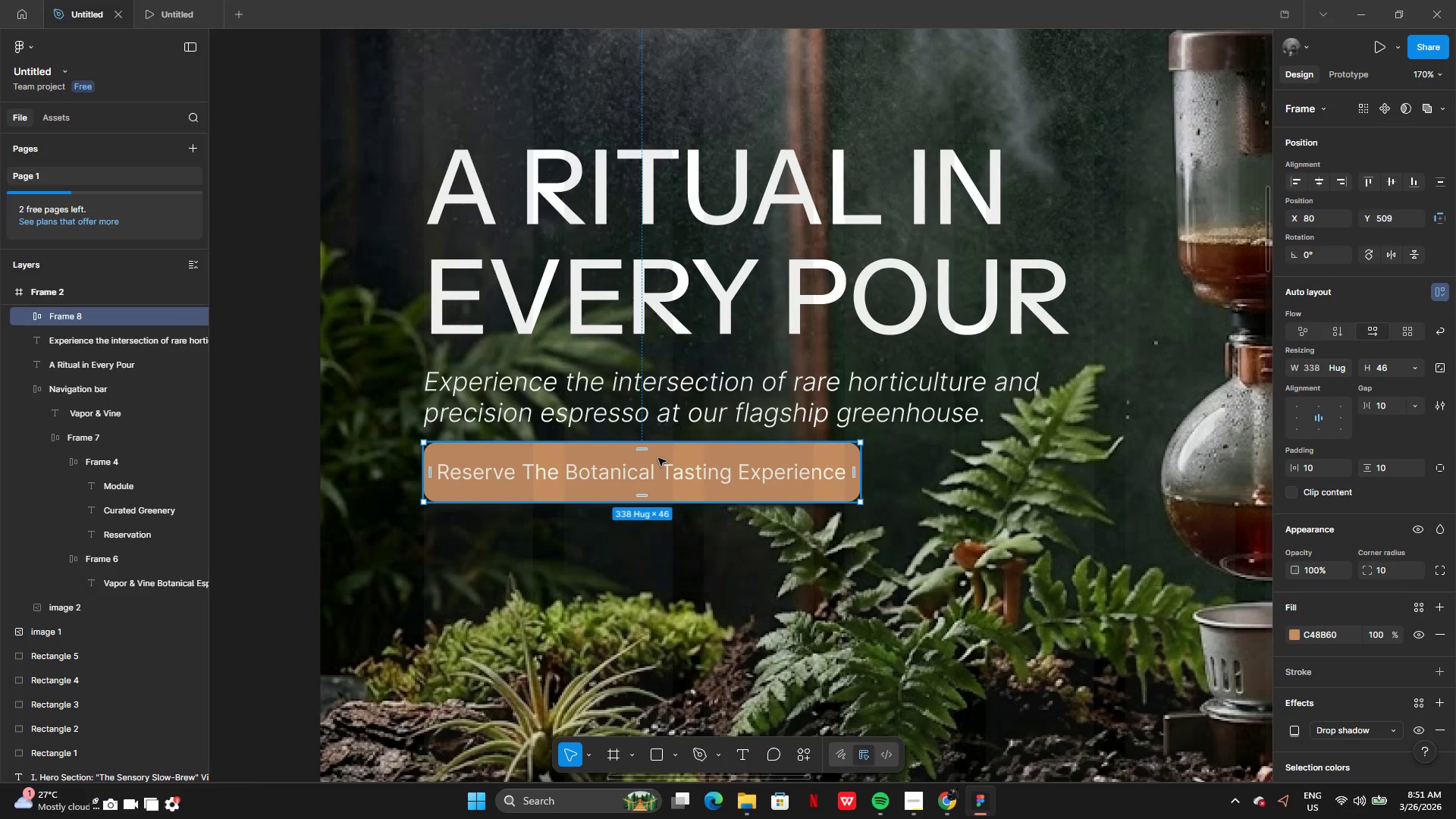 
left_click_drag(start_coordinate=[658, 458], to_coordinate=[661, 475])
 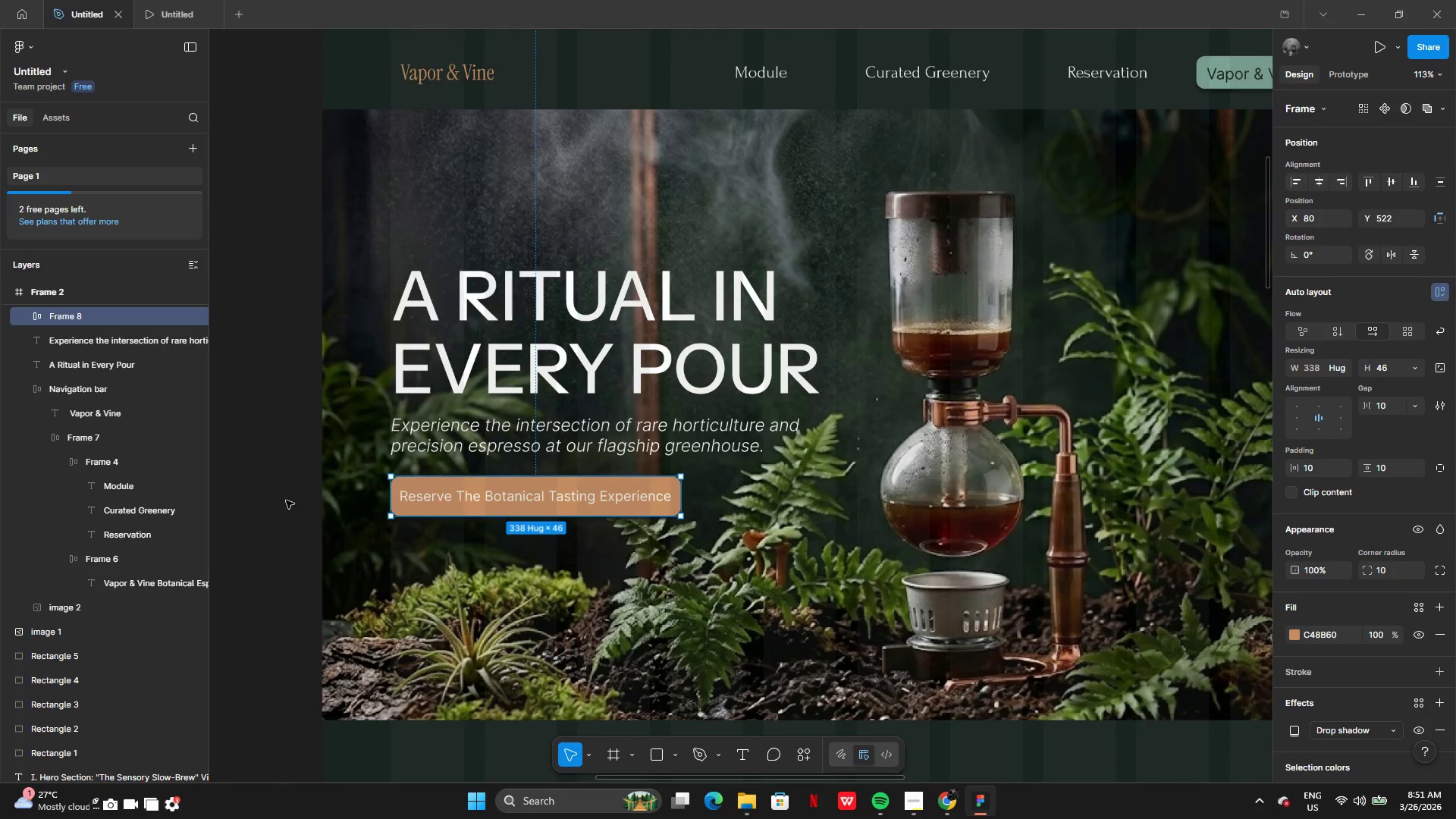 
left_click([279, 498])
 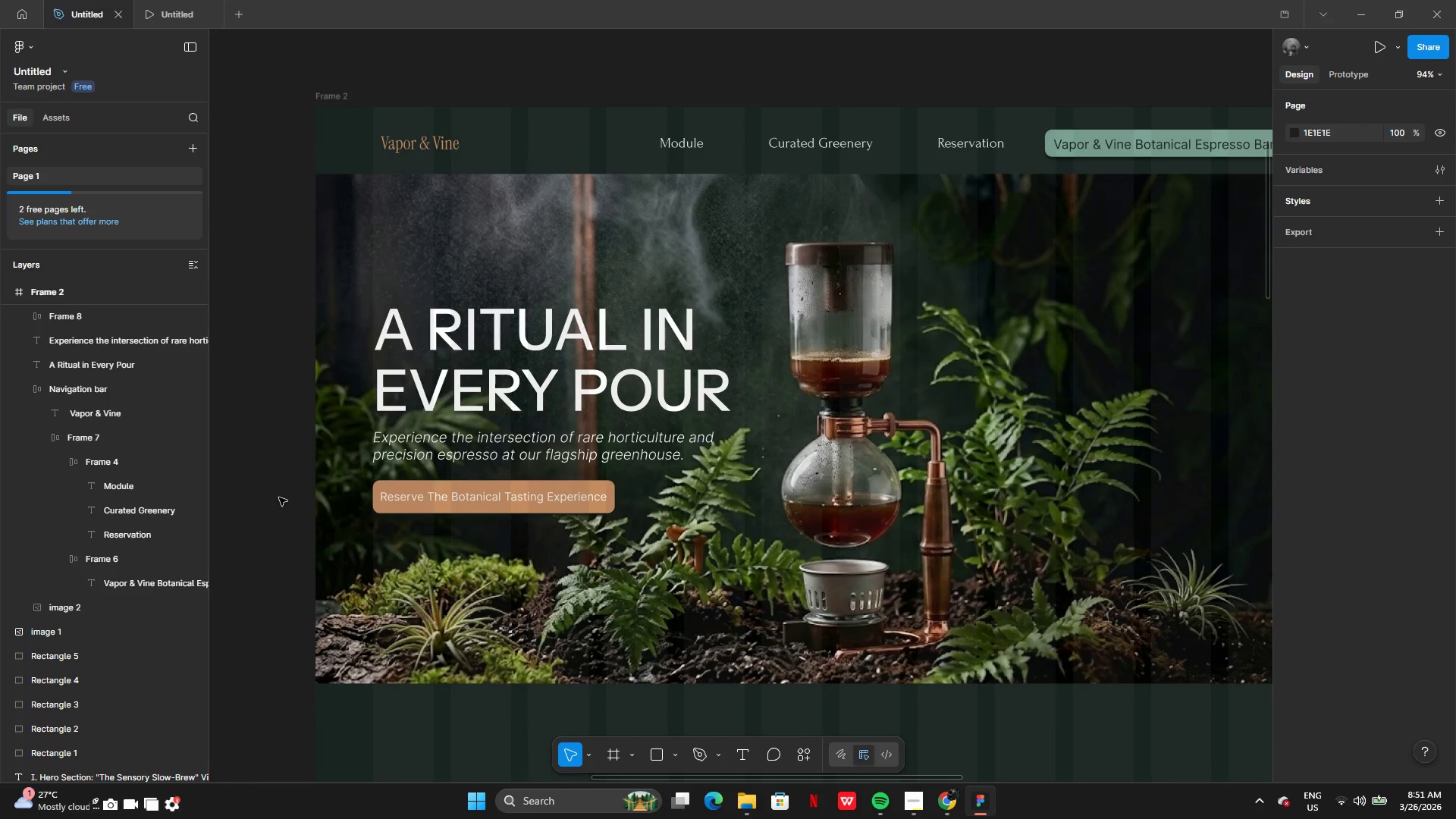 
left_click([582, 379])
 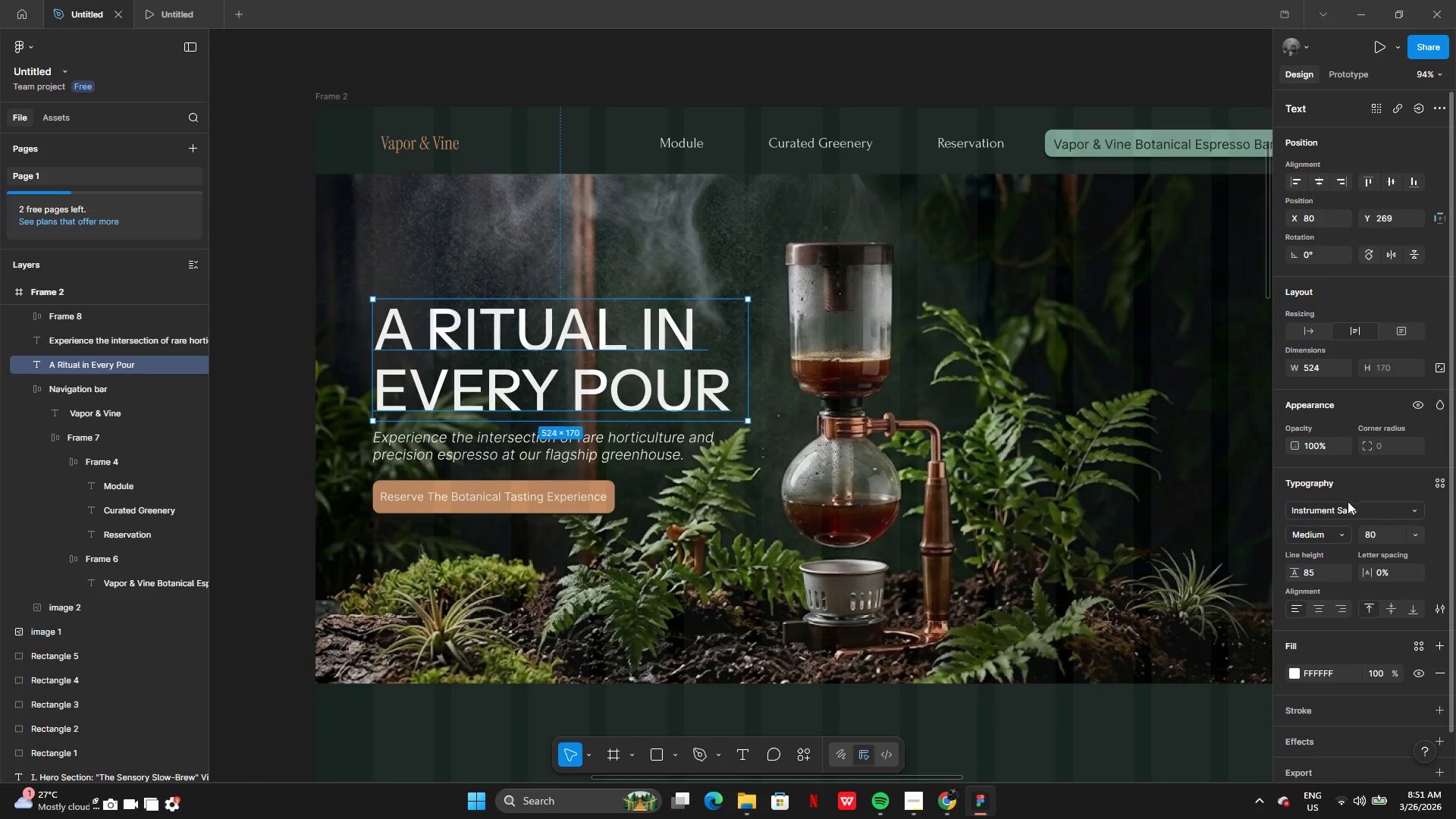 
left_click([1344, 508])
 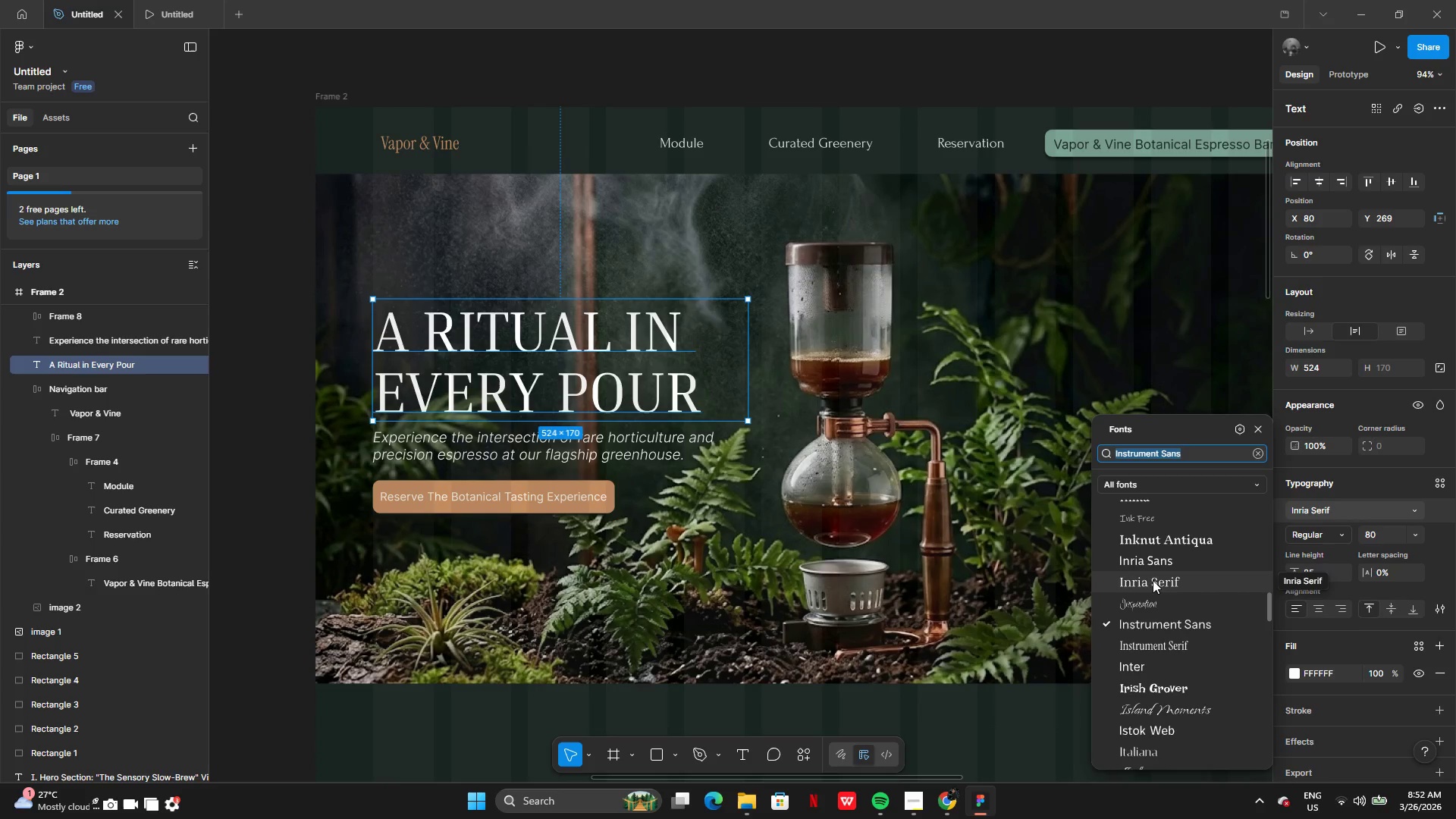 
wait(34.34)
 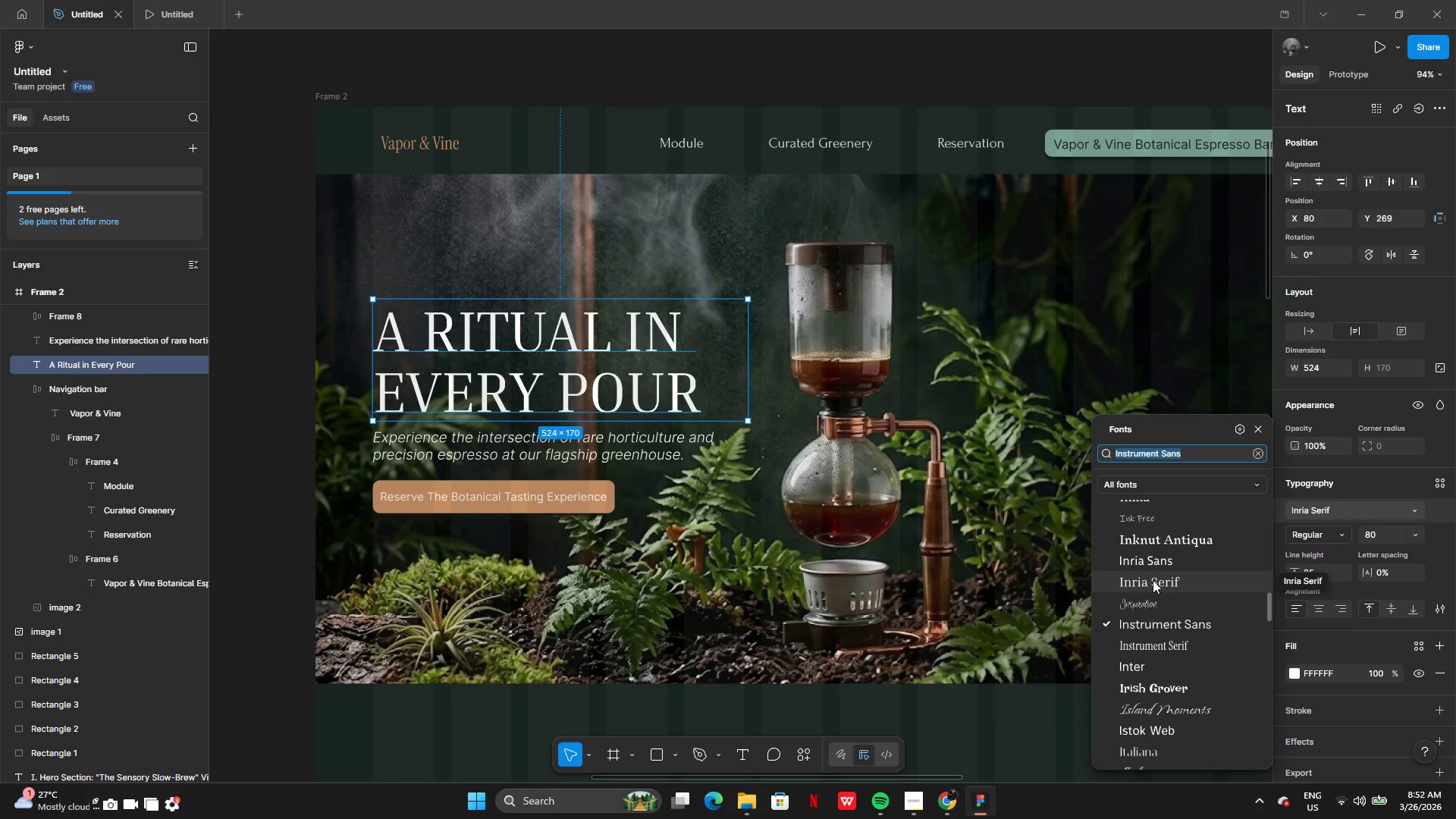 
left_click([1159, 584])
 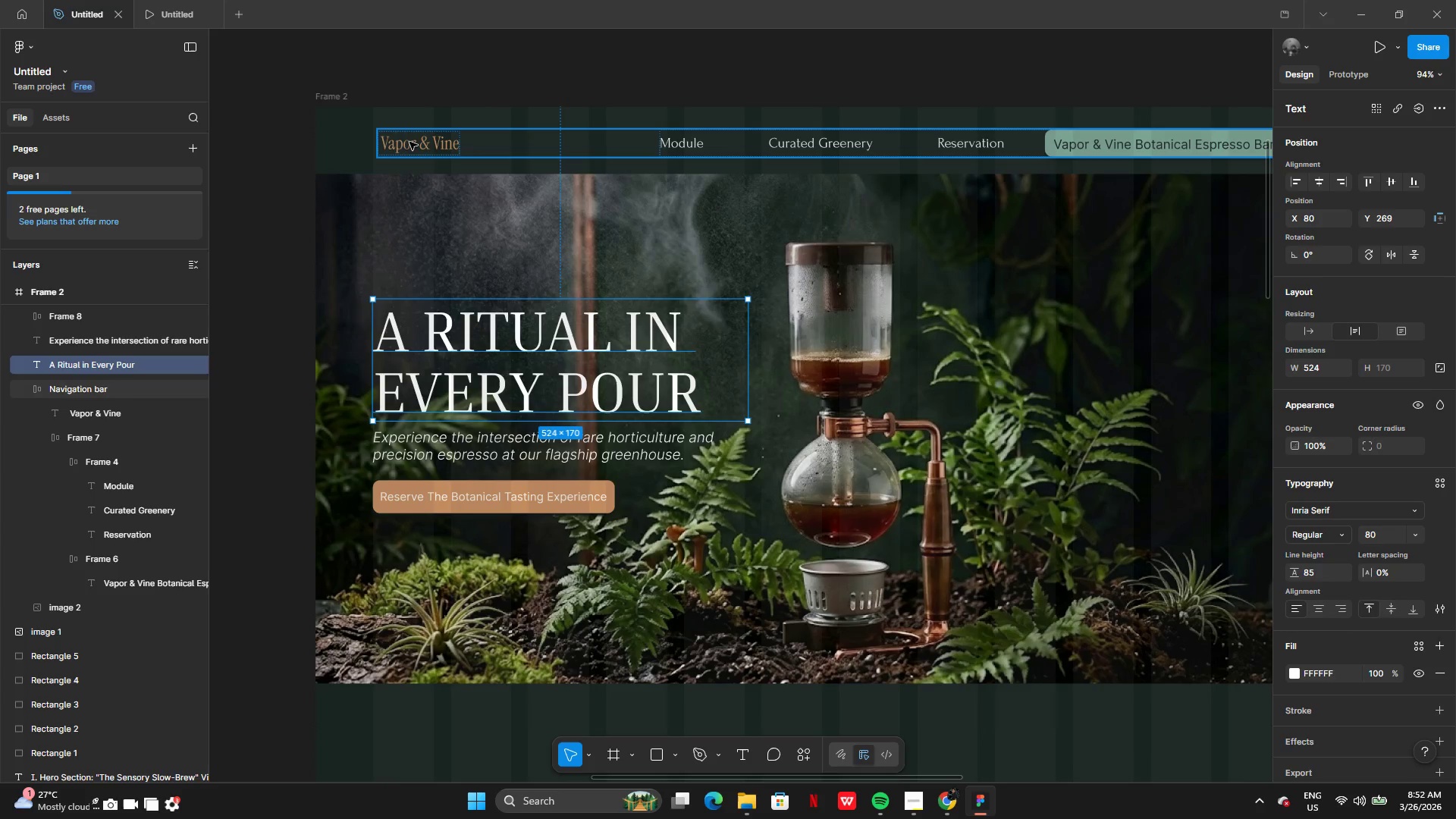 
double_click([410, 142])
 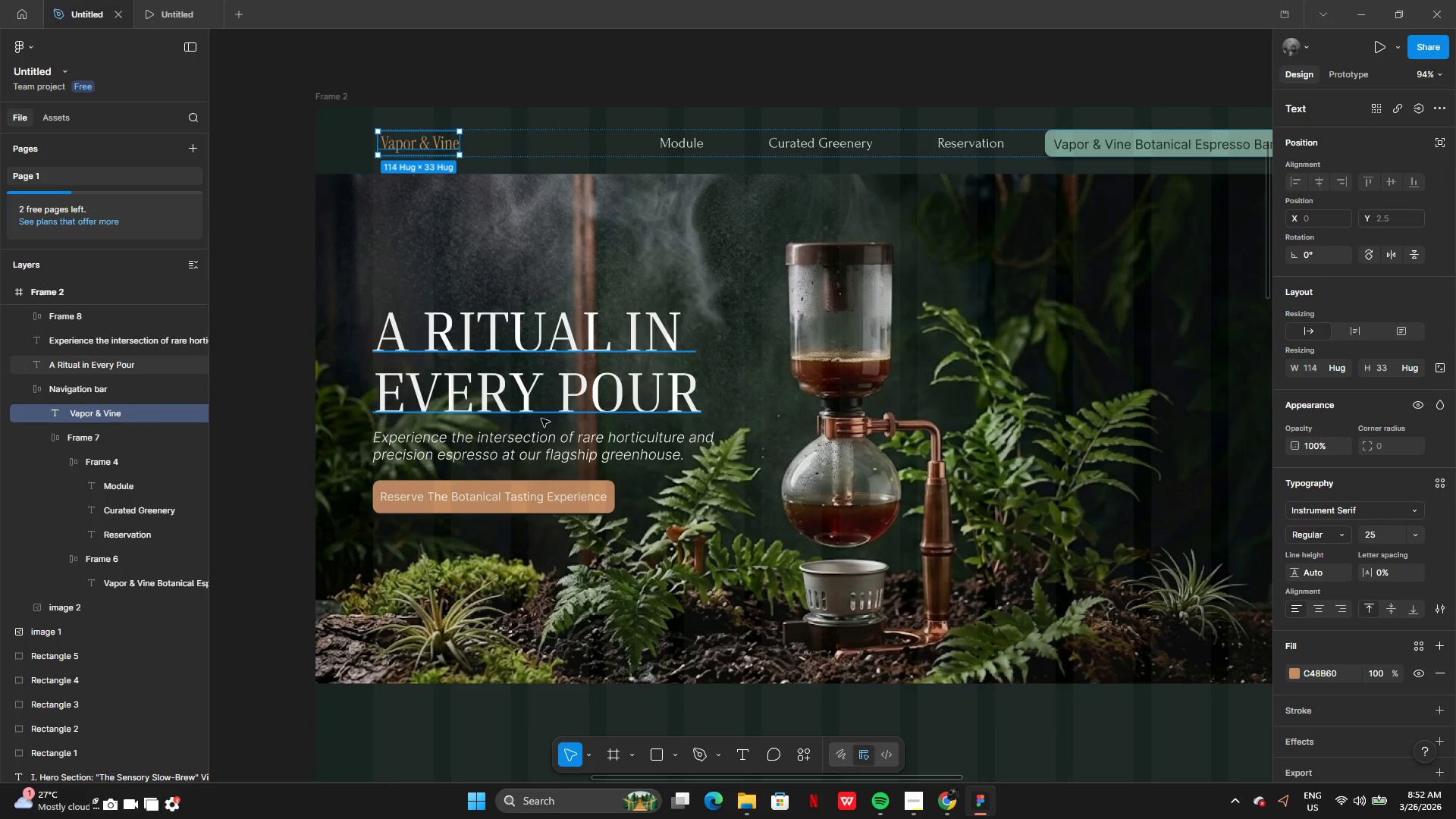 
left_click([570, 372])
 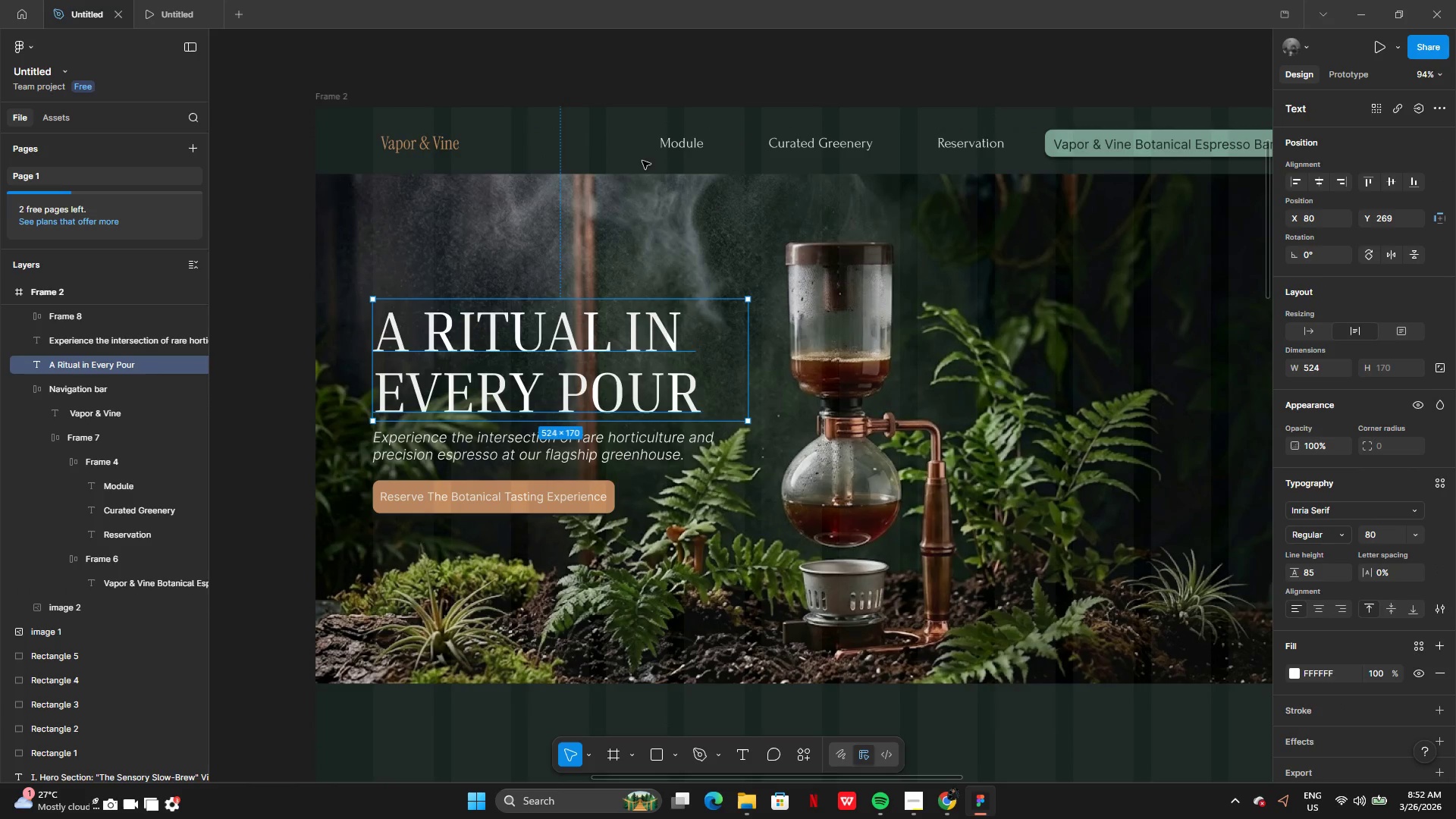 
double_click([668, 150])
 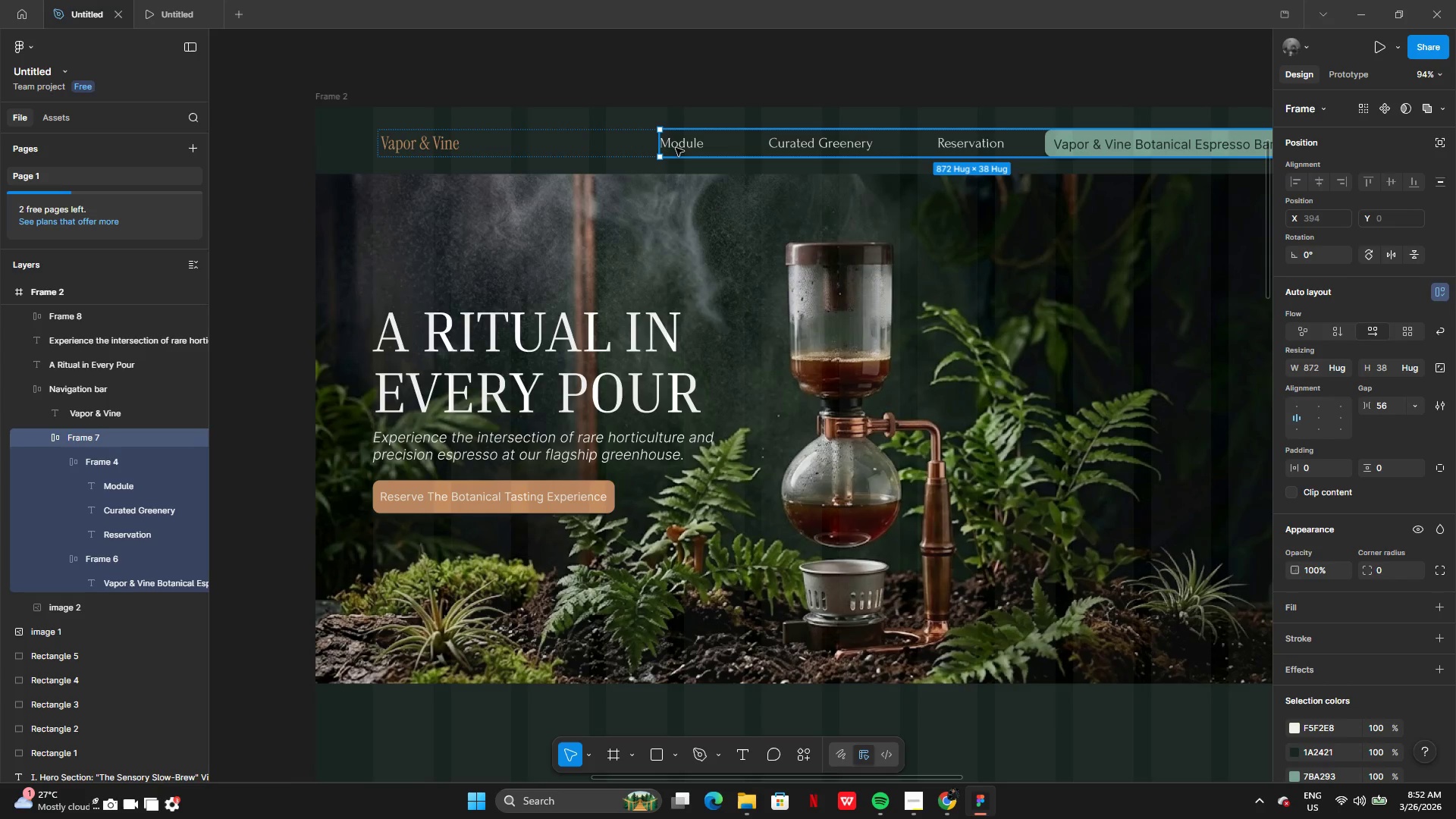 
double_click([679, 146])
 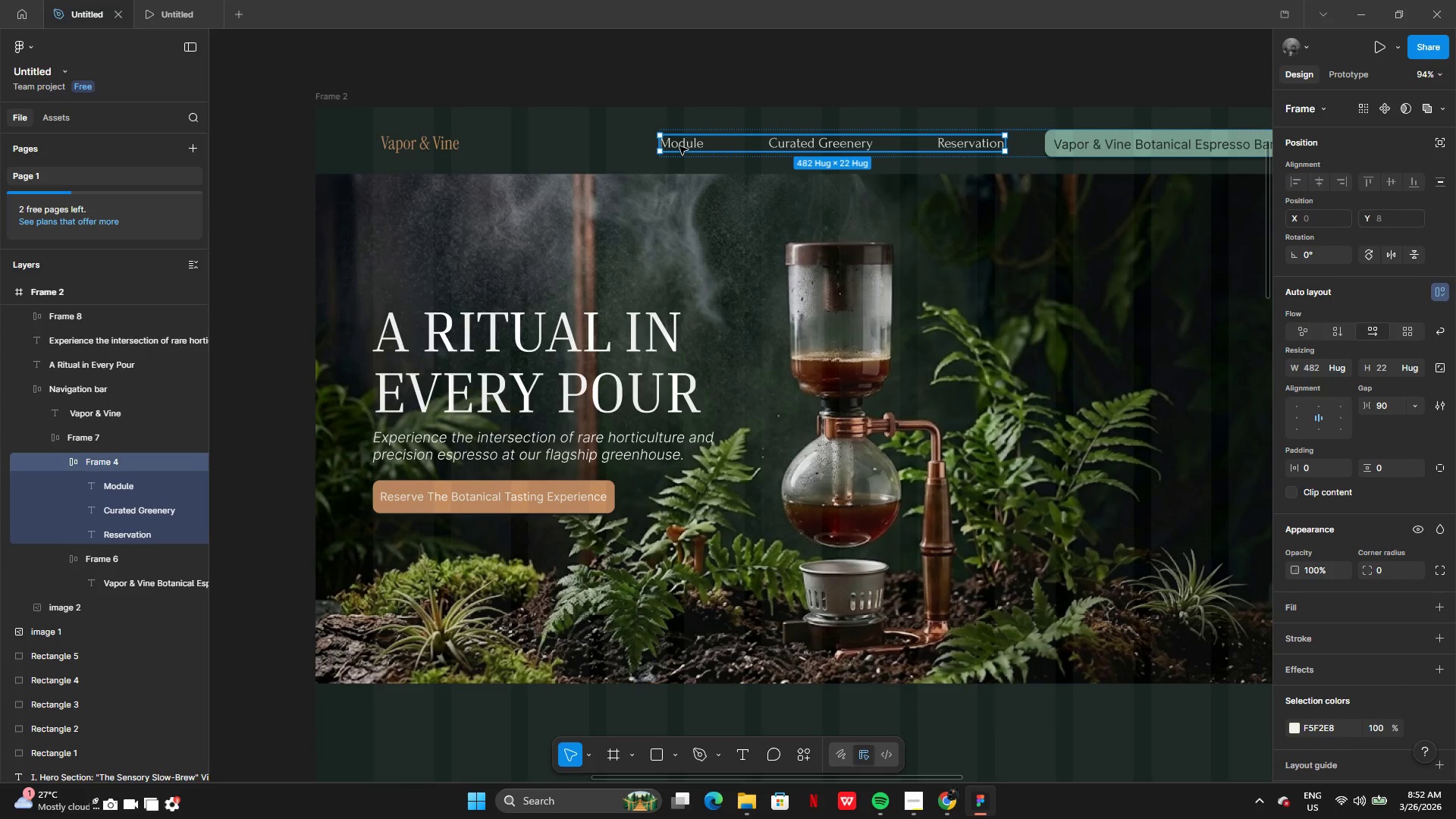 
double_click([679, 146])
 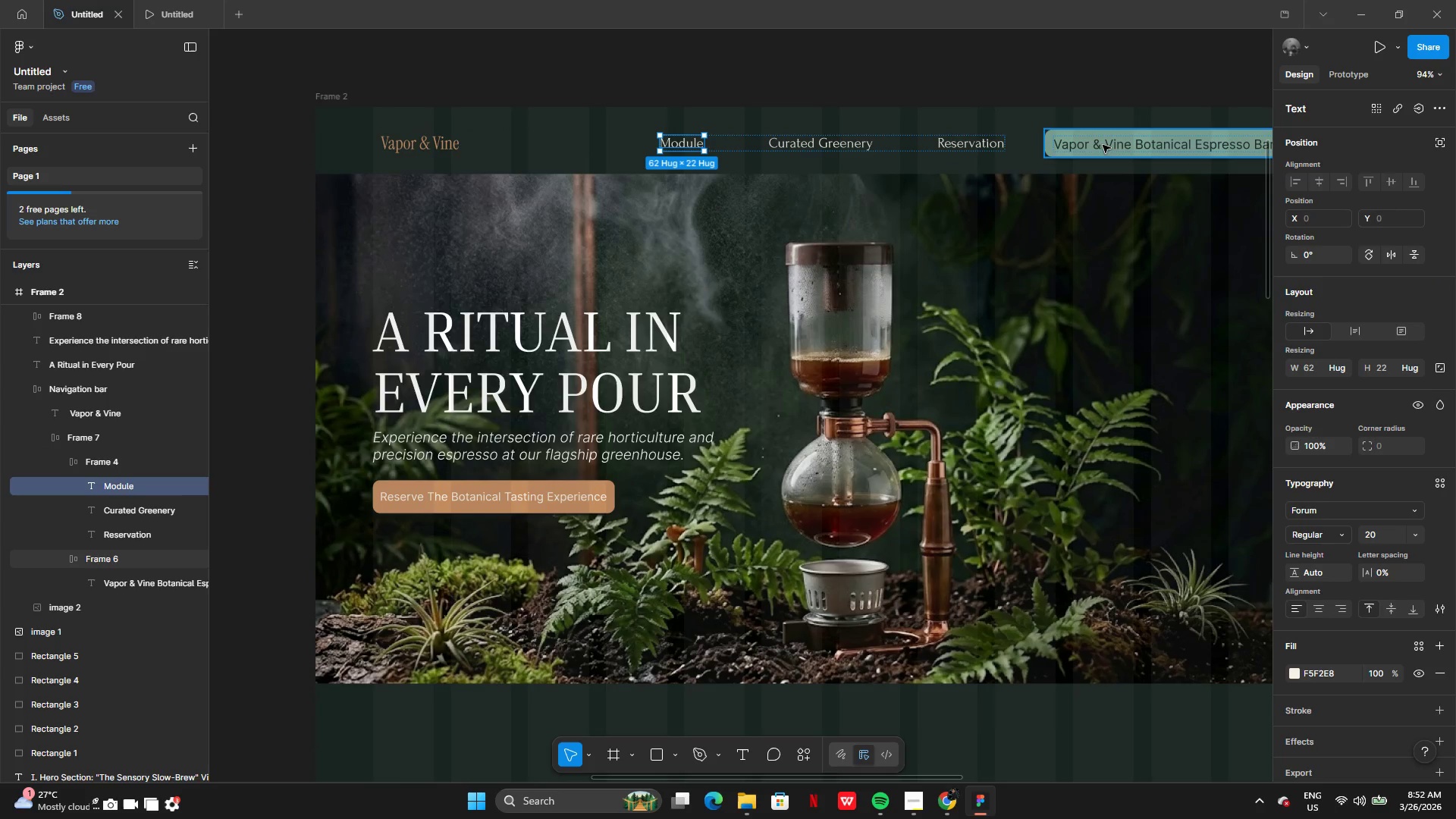 
double_click([1103, 145])
 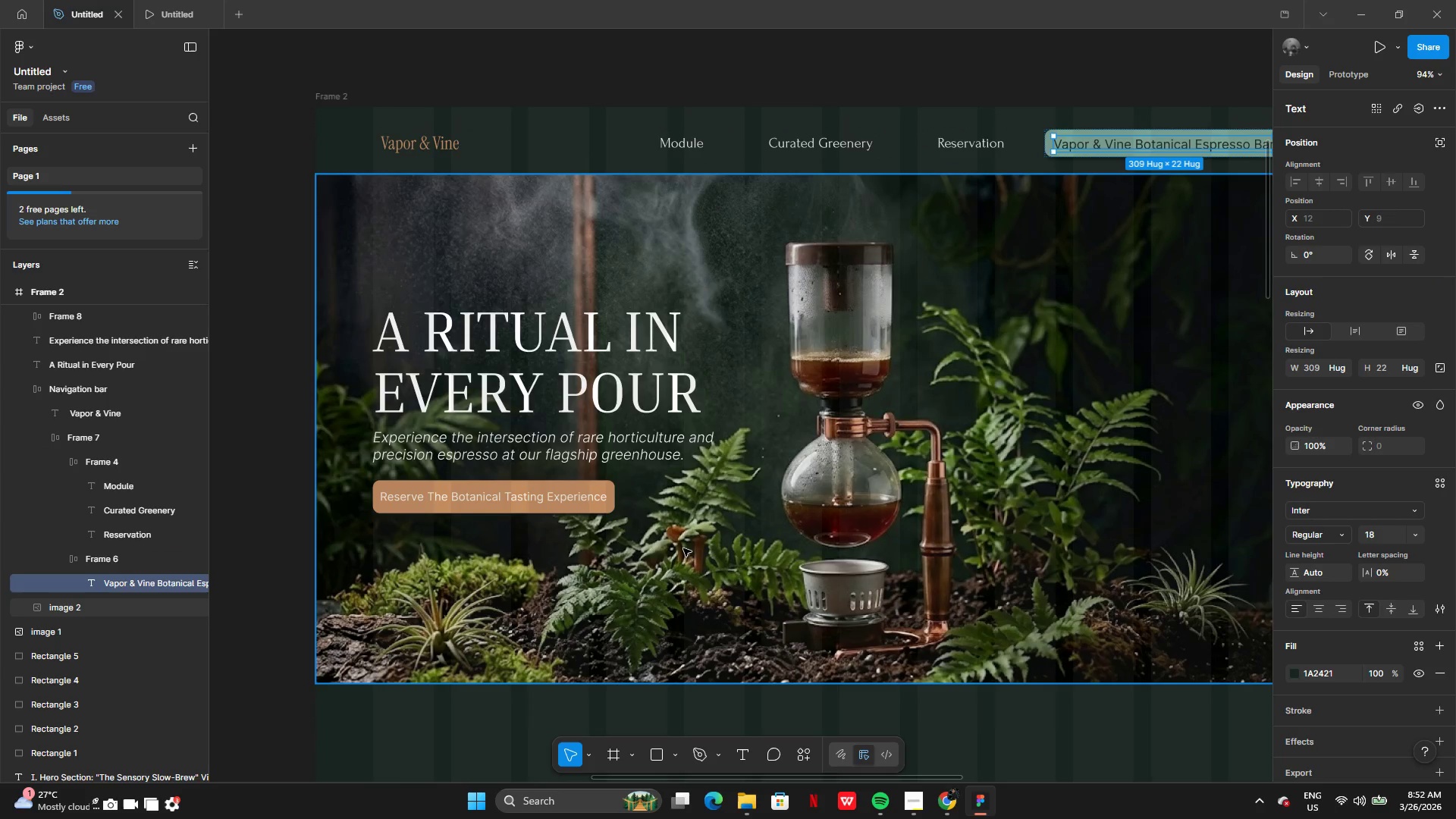 
left_click([620, 444])
 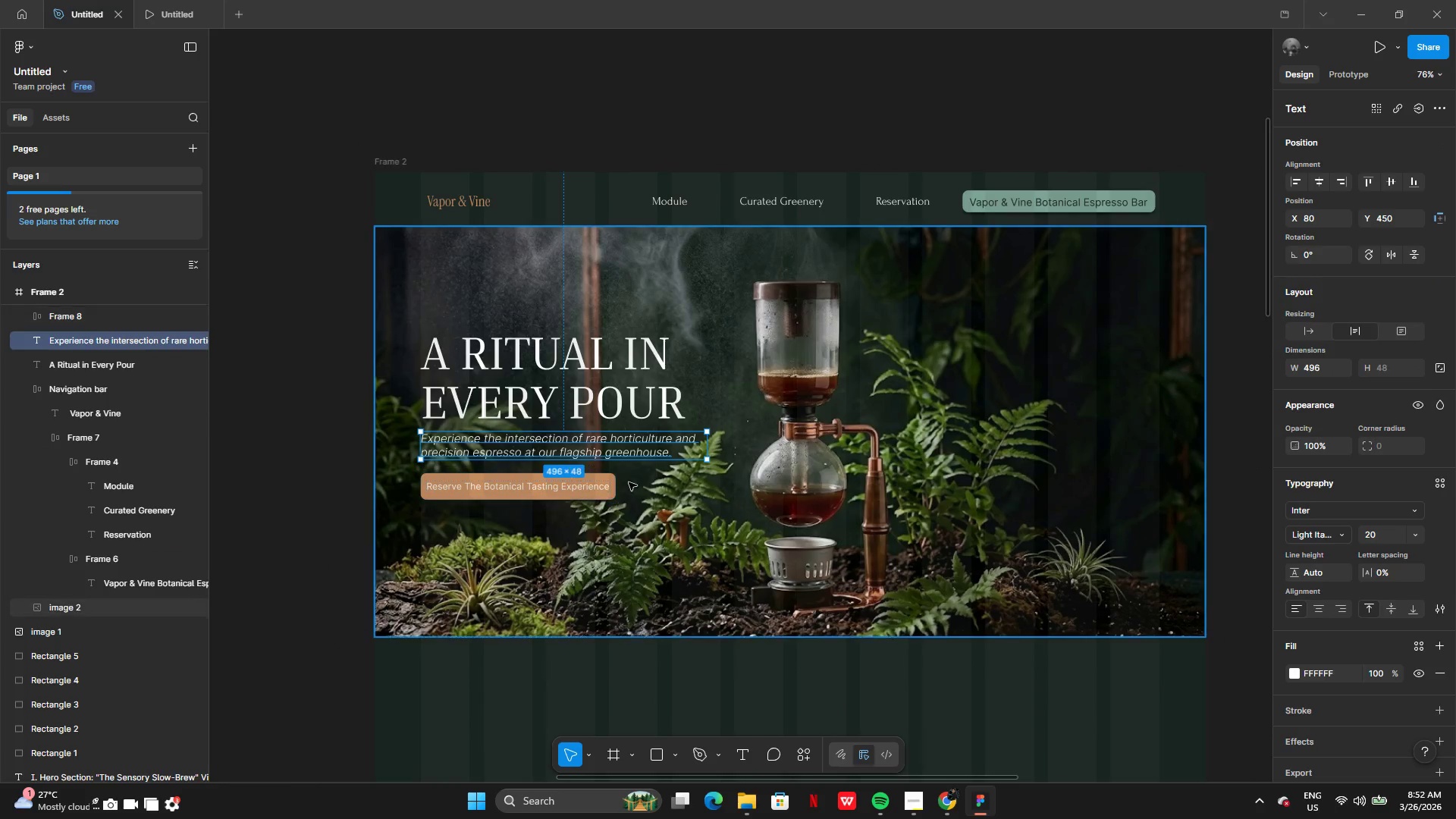 
left_click([522, 488])
 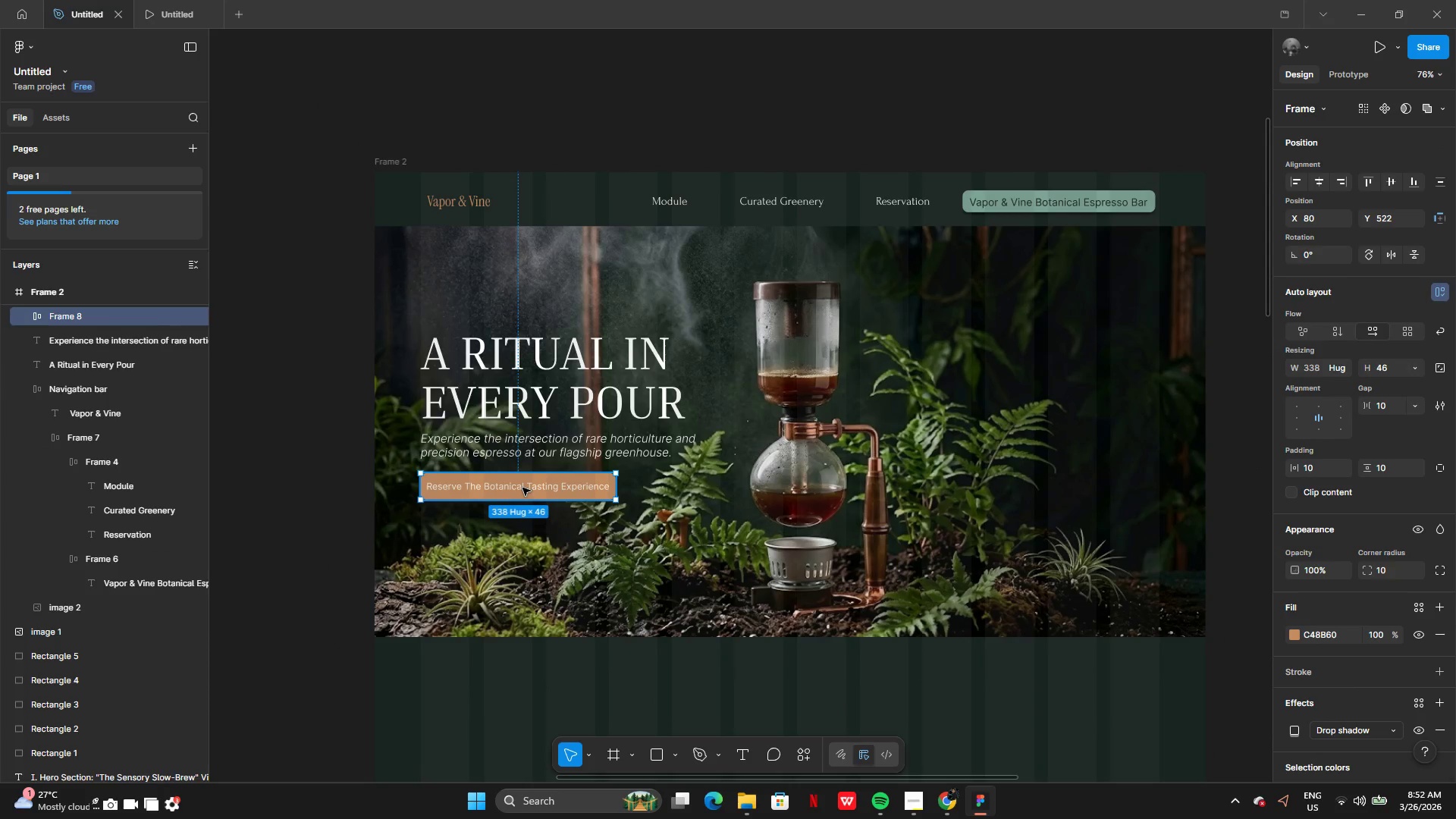 
double_click([522, 488])
 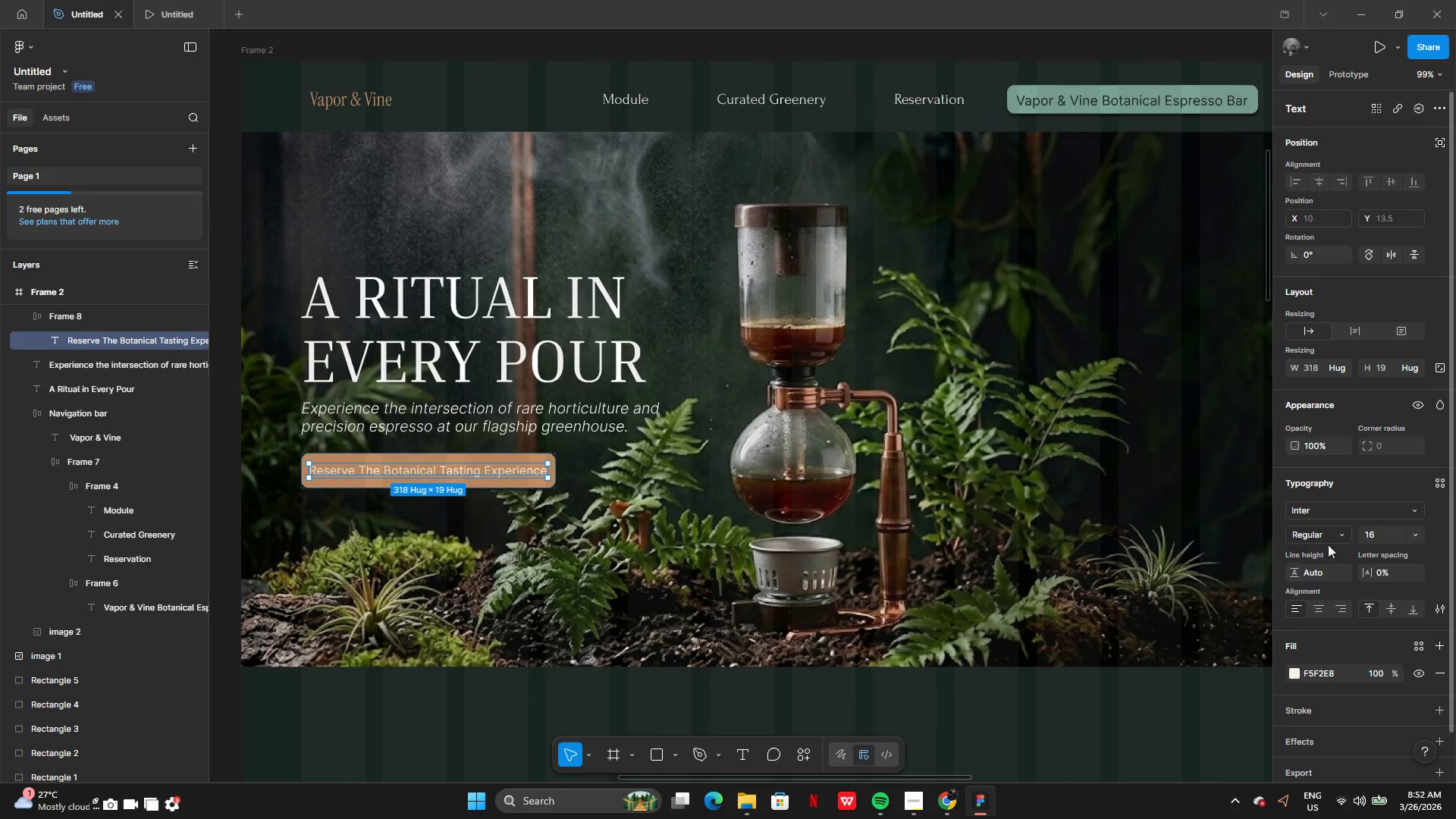 
left_click([1307, 505])
 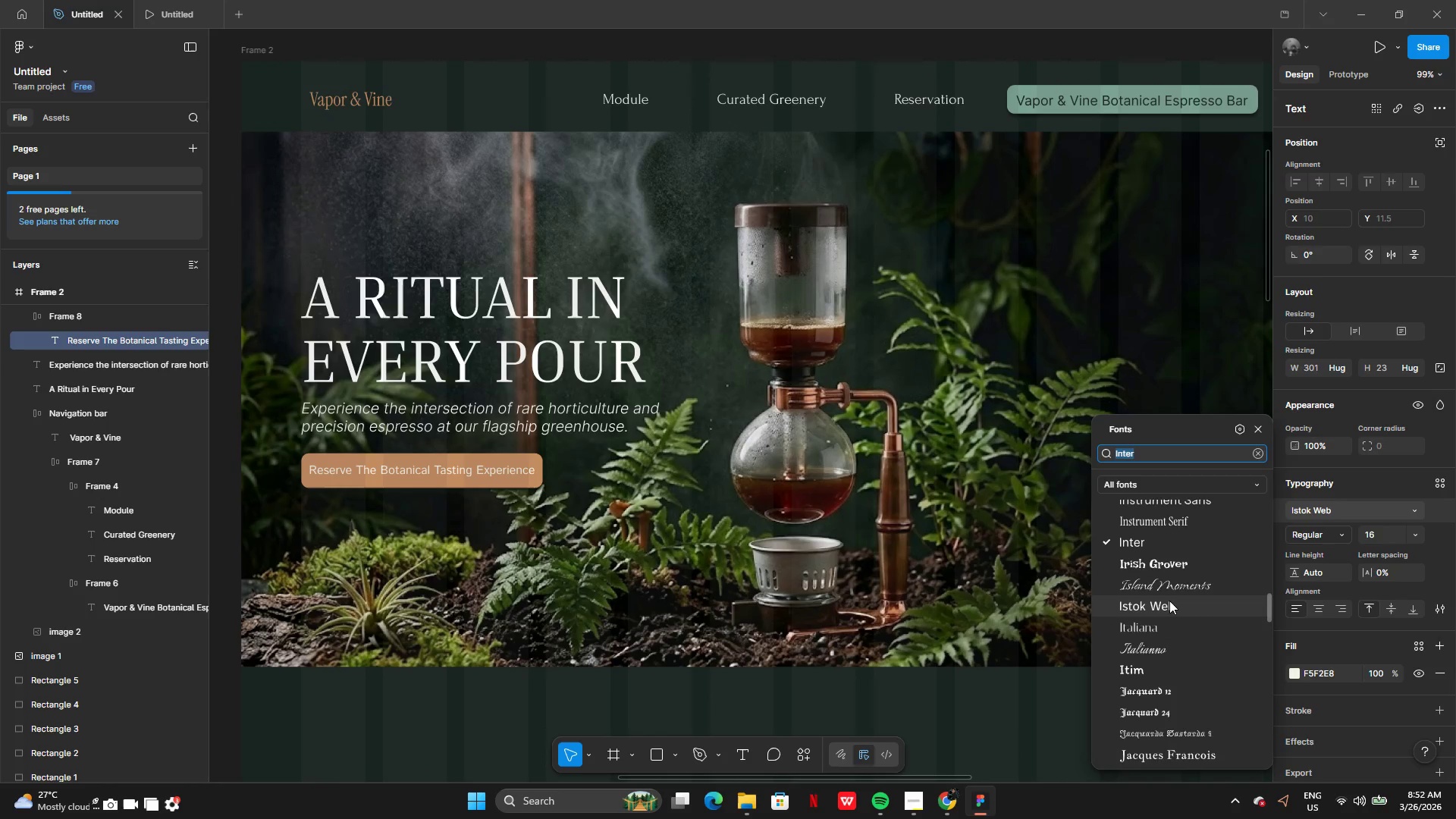 
left_click([1169, 601])
 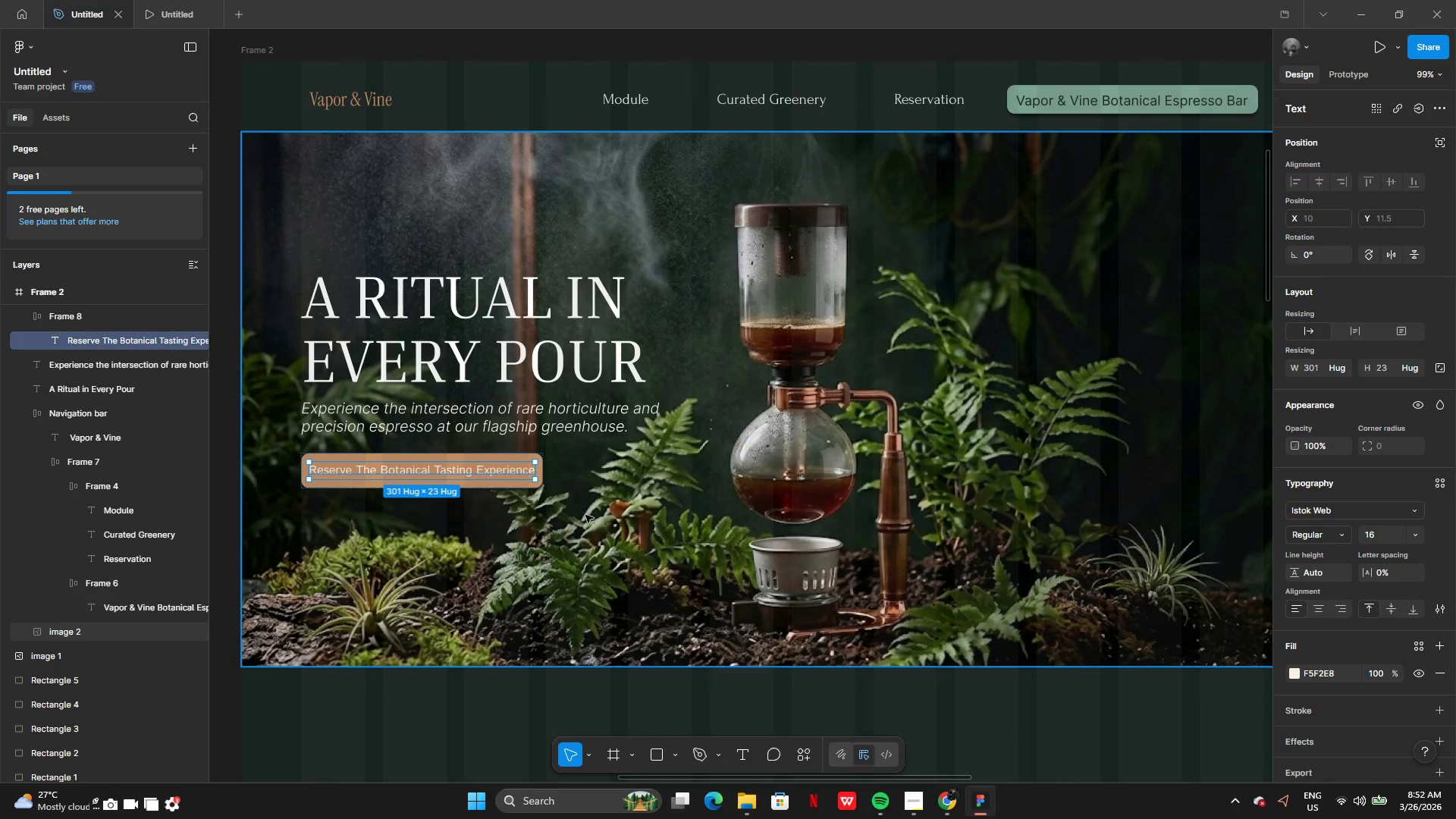 
left_click([1044, 490])
 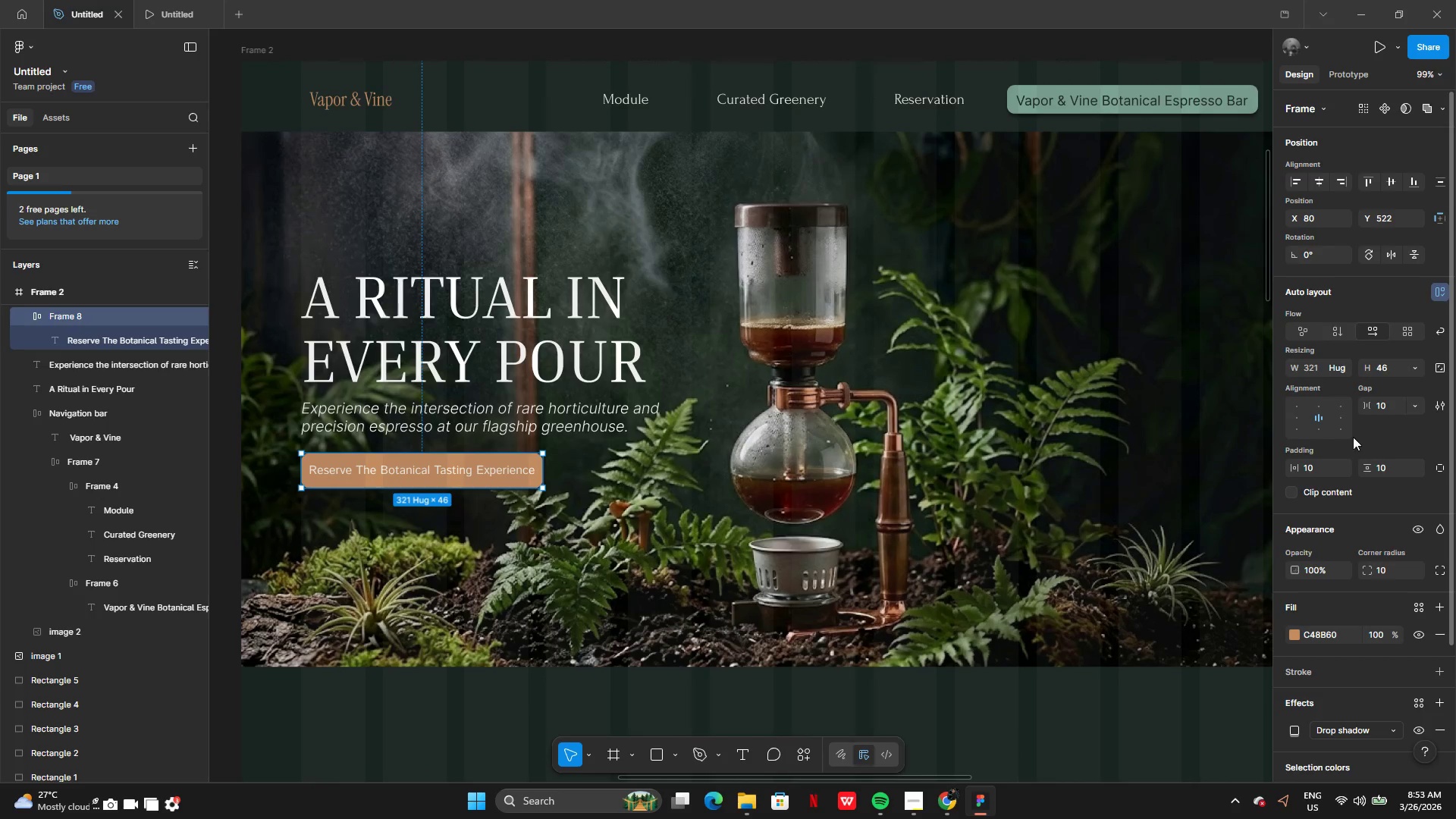 
left_click([1321, 419])
 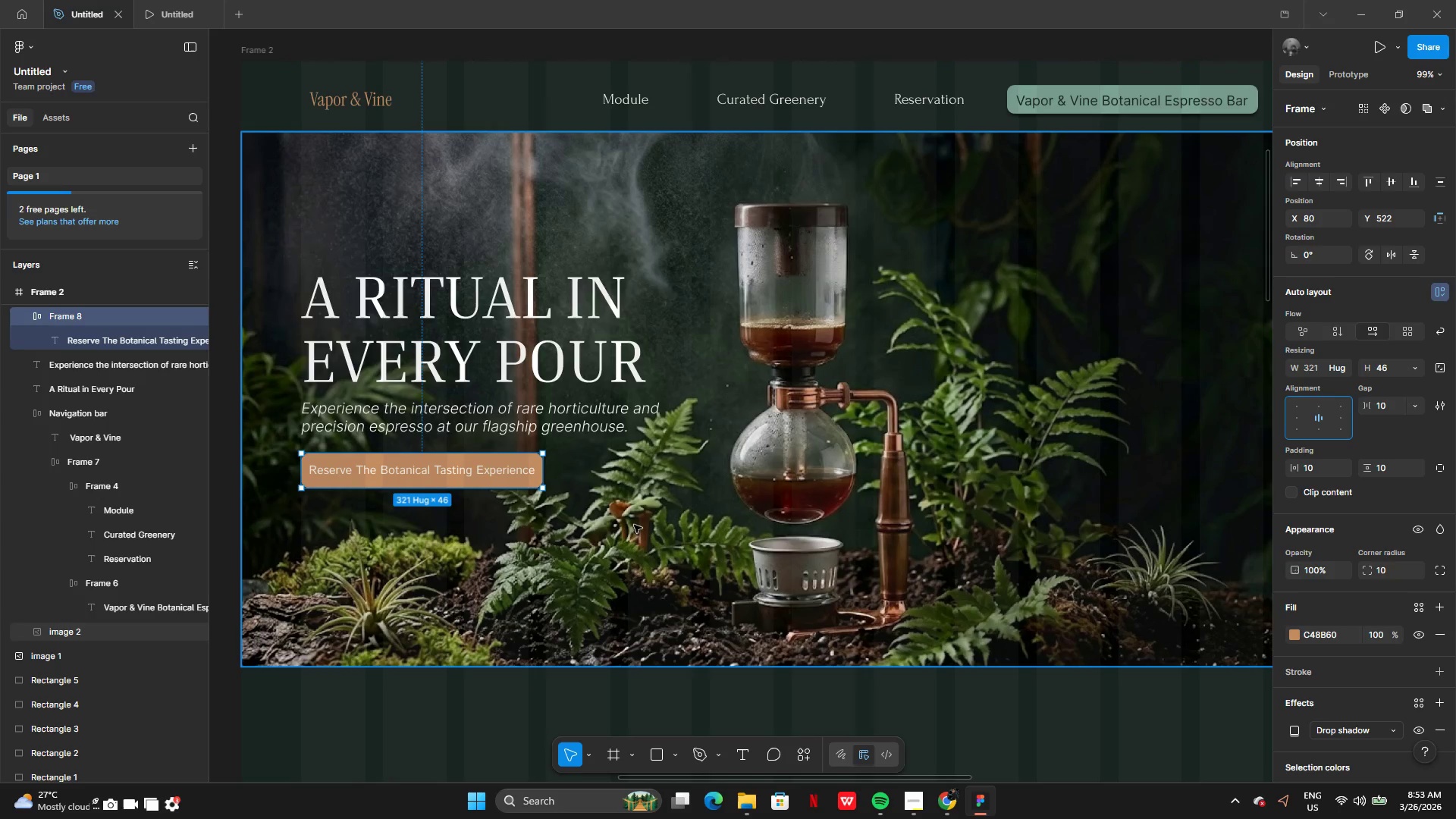 
left_click([613, 527])
 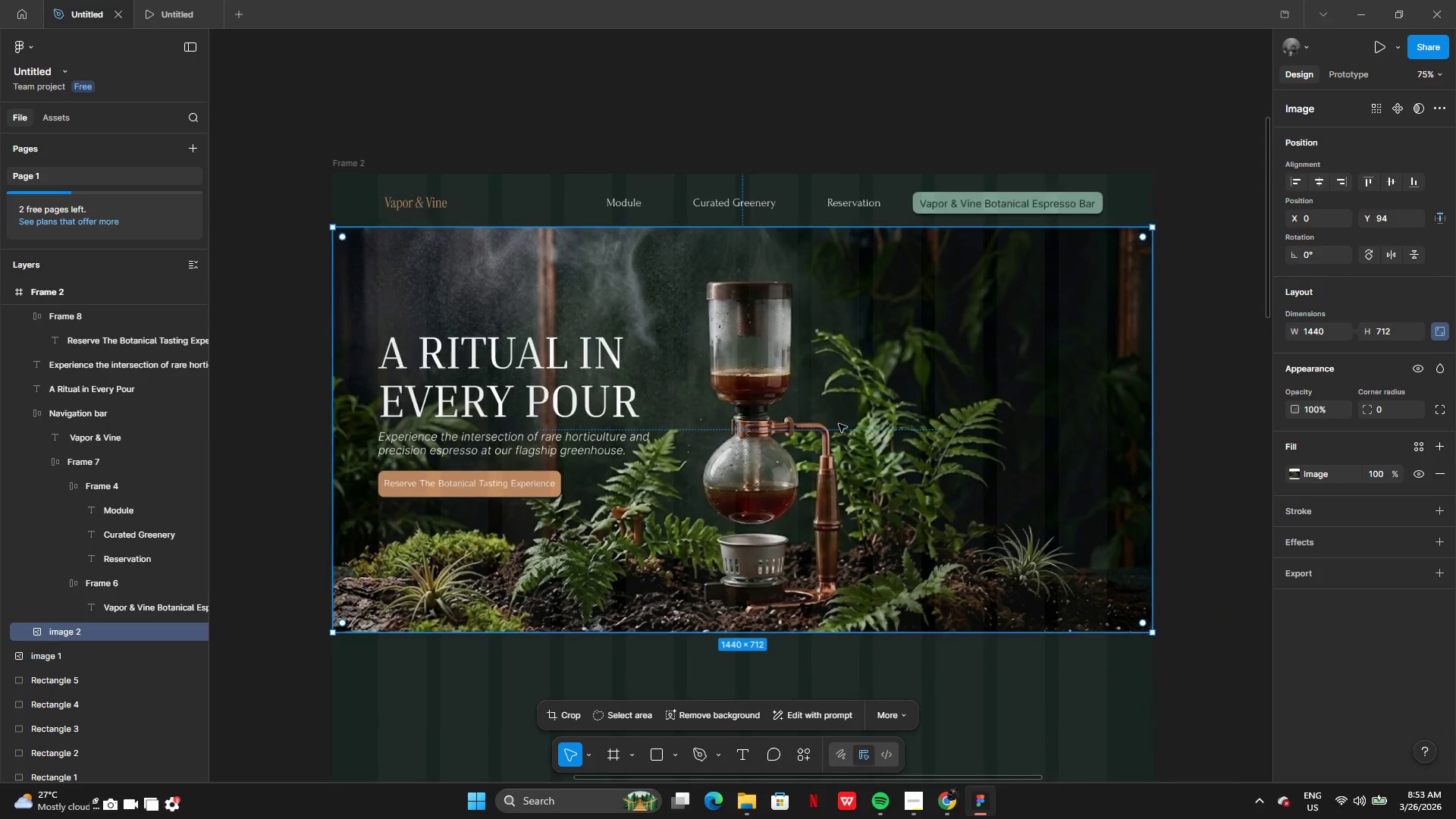 
left_click([968, 414])
 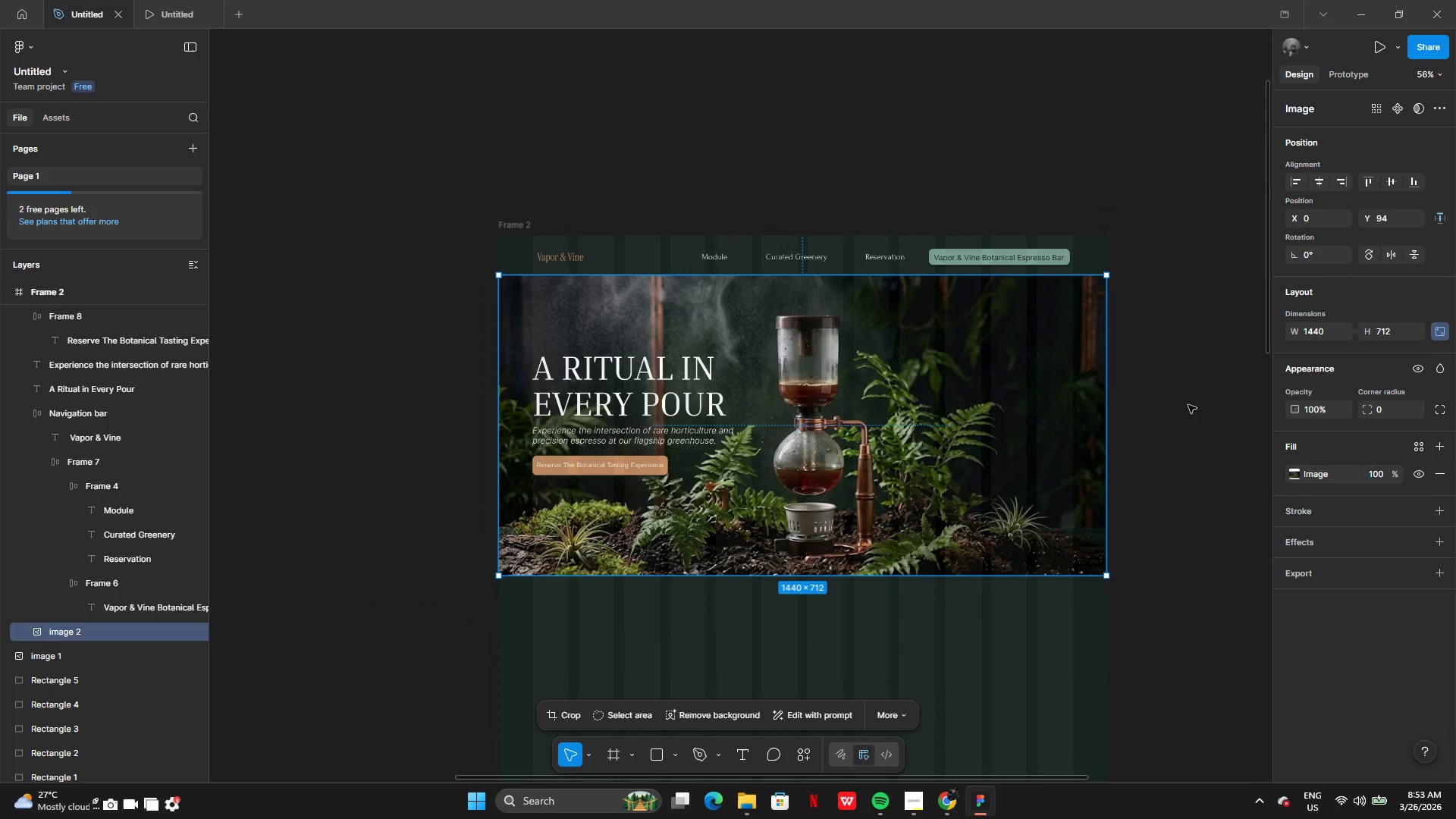 
left_click([1200, 401])
 